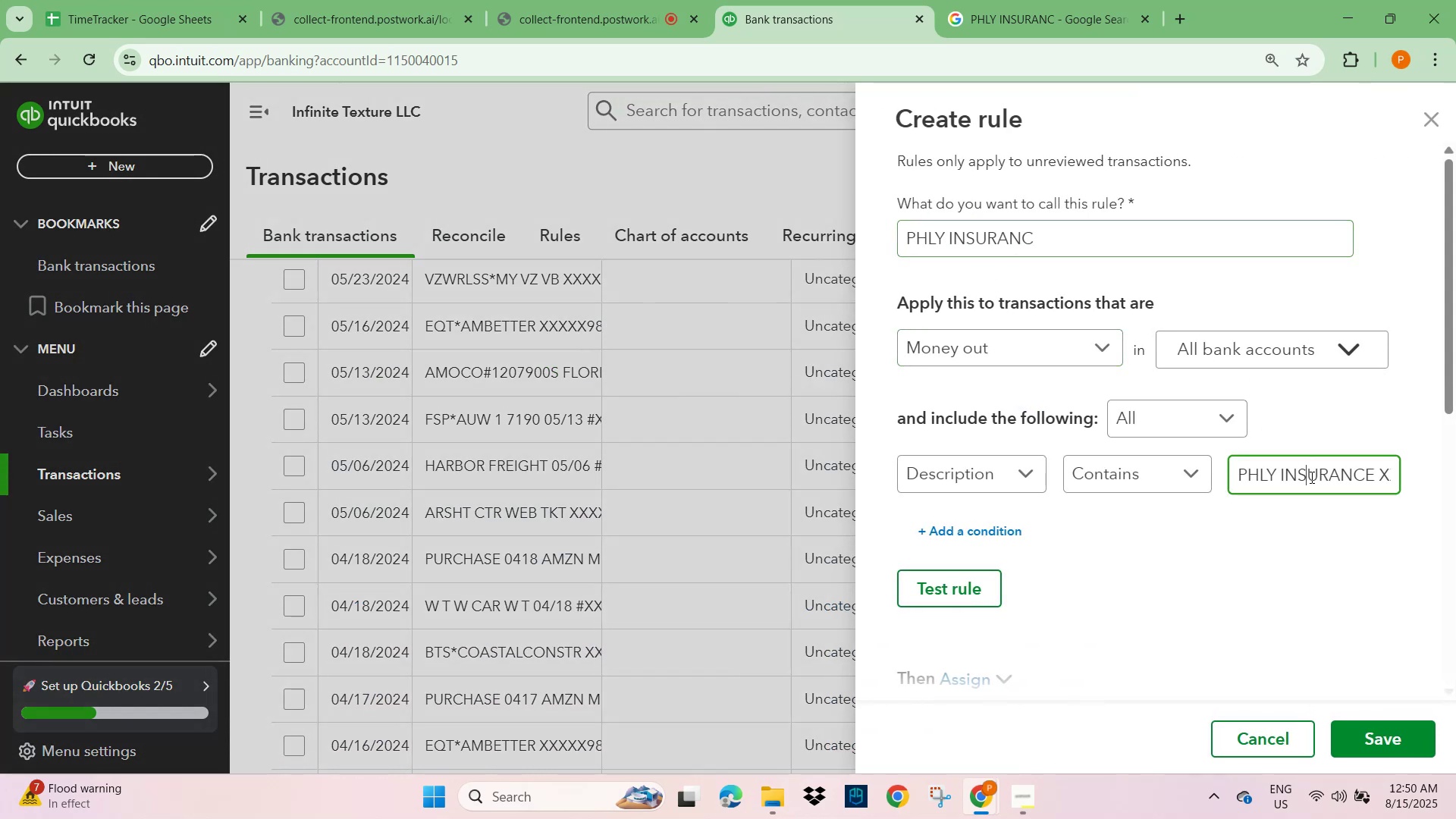 
key(Control+A)
 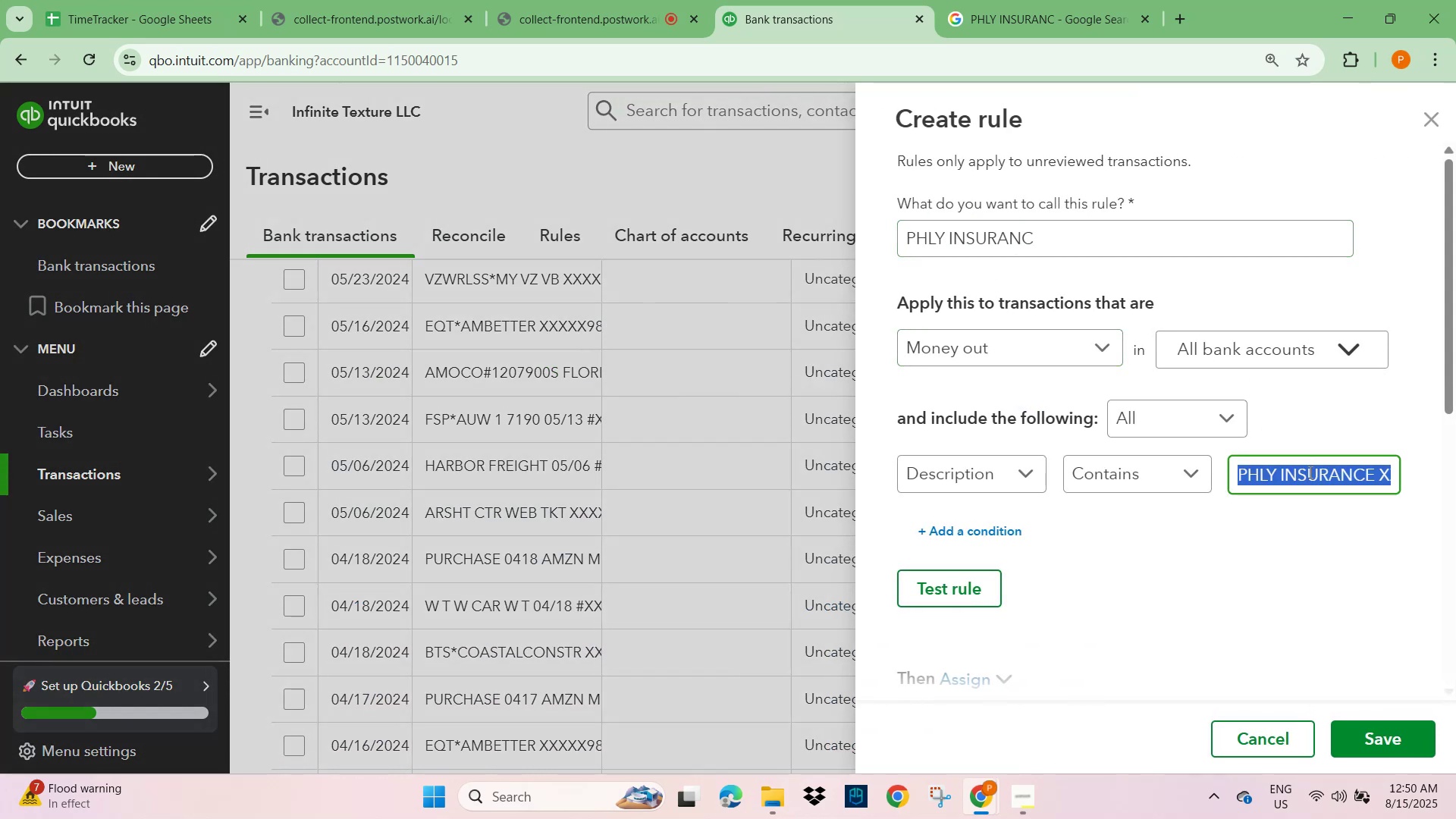 
key(Control+V)
 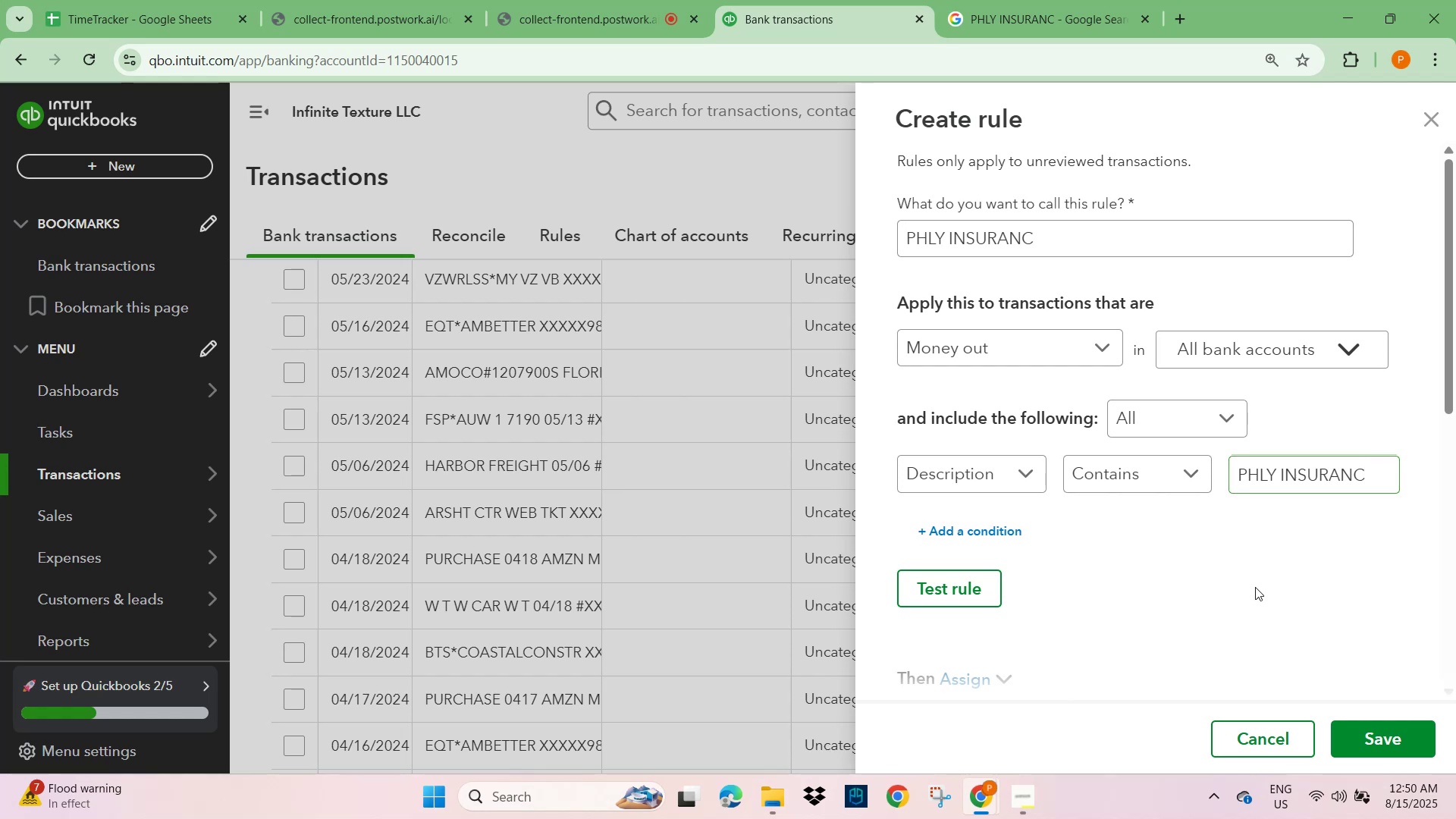 
scroll: coordinate [1197, 576], scroll_direction: down, amount: 4.0
 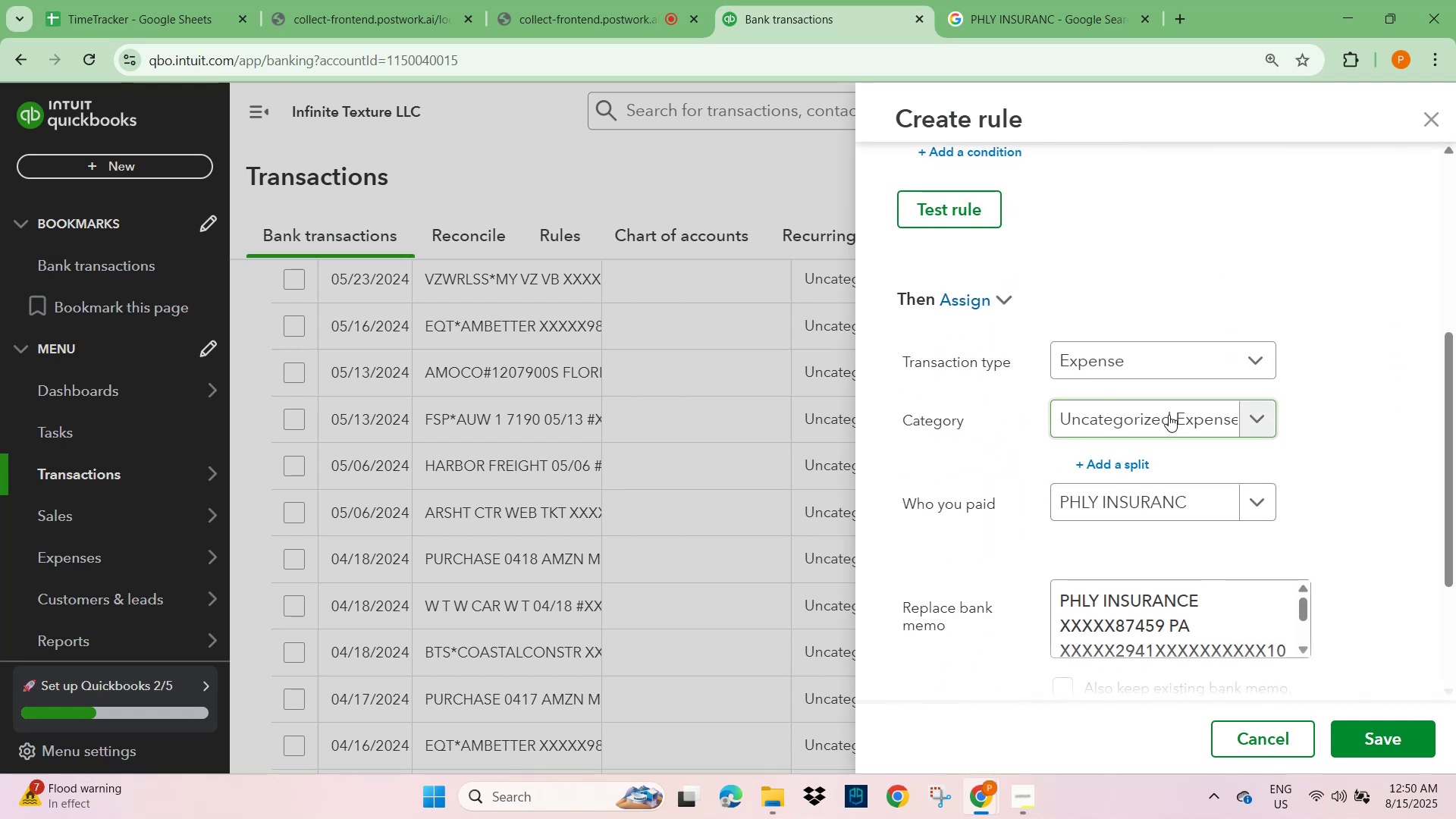 
left_click([1169, 415])
 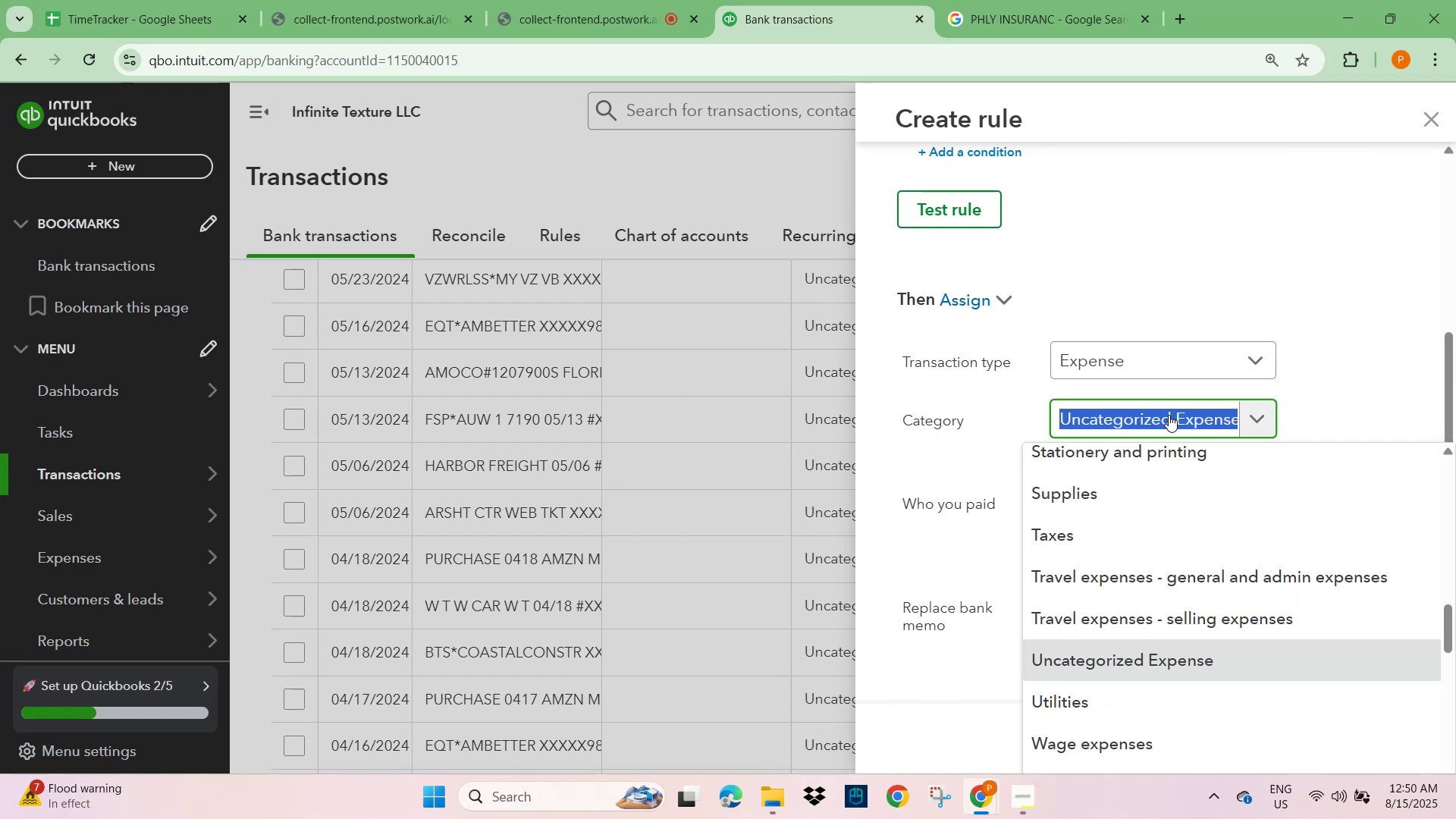 
type(UN)
key(Backspace)
key(Backspace)
key(Backspace)
type(INSURAN)
 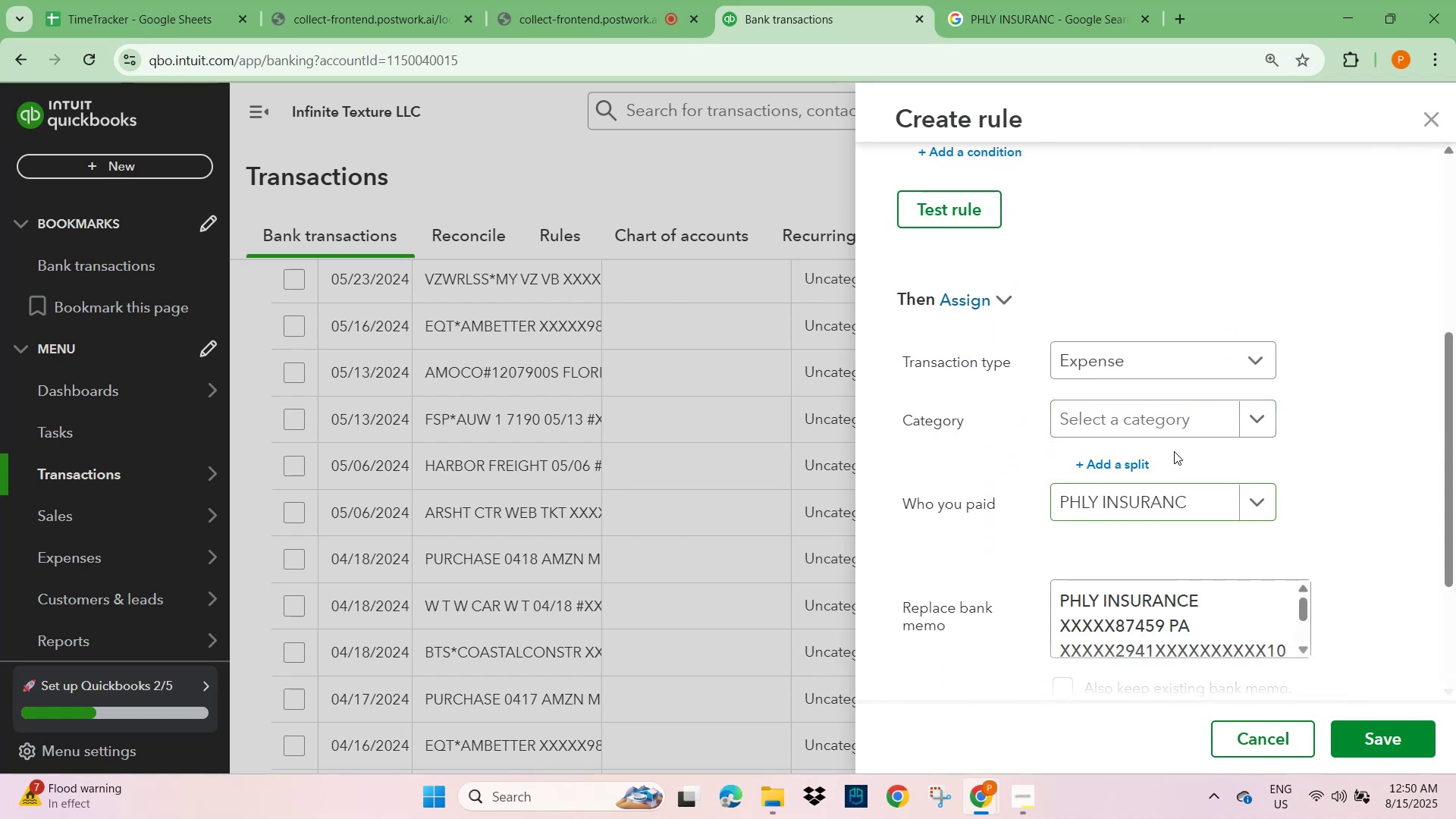 
left_click([1173, 418])
 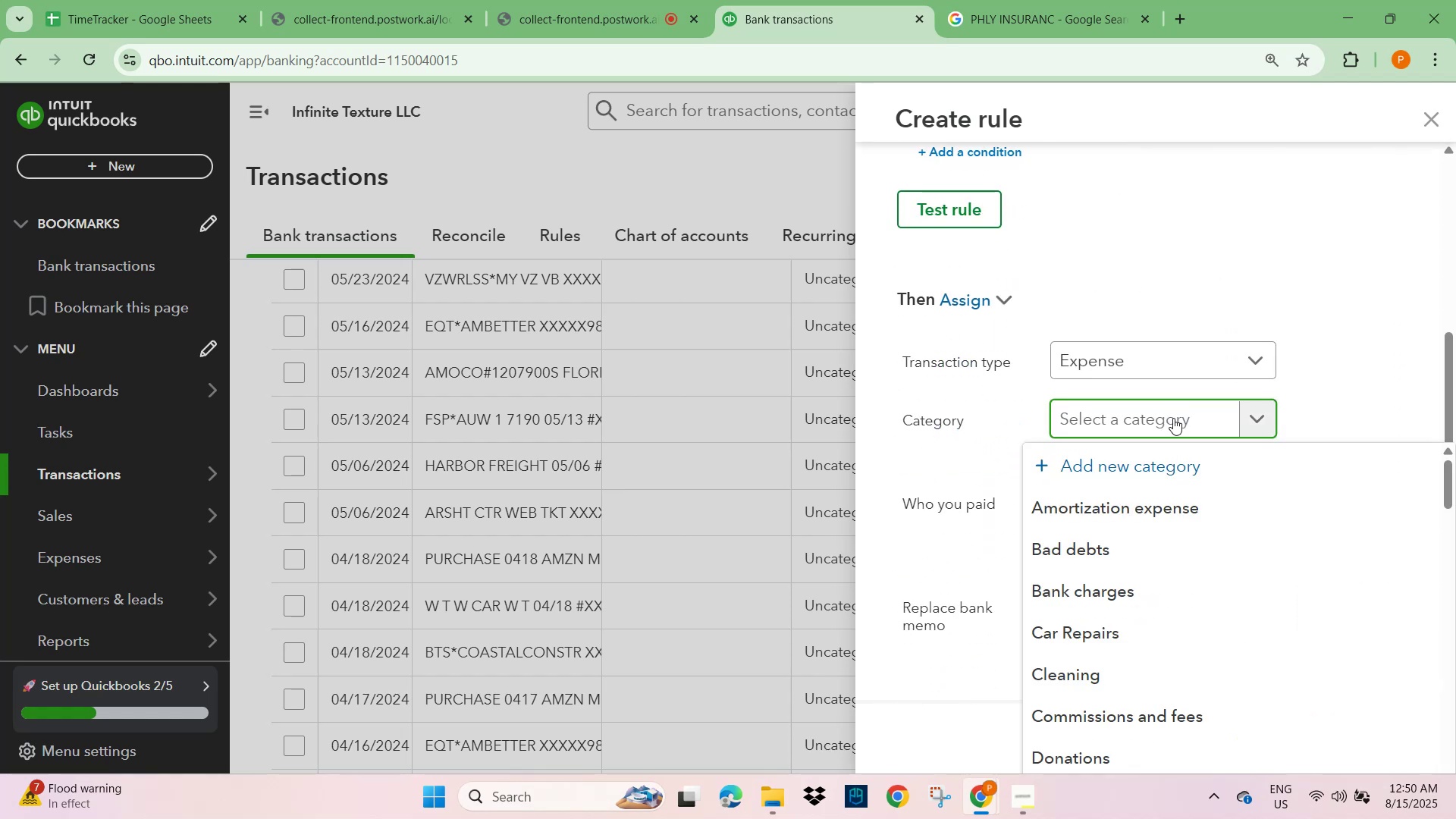 
type(INSURAN)
 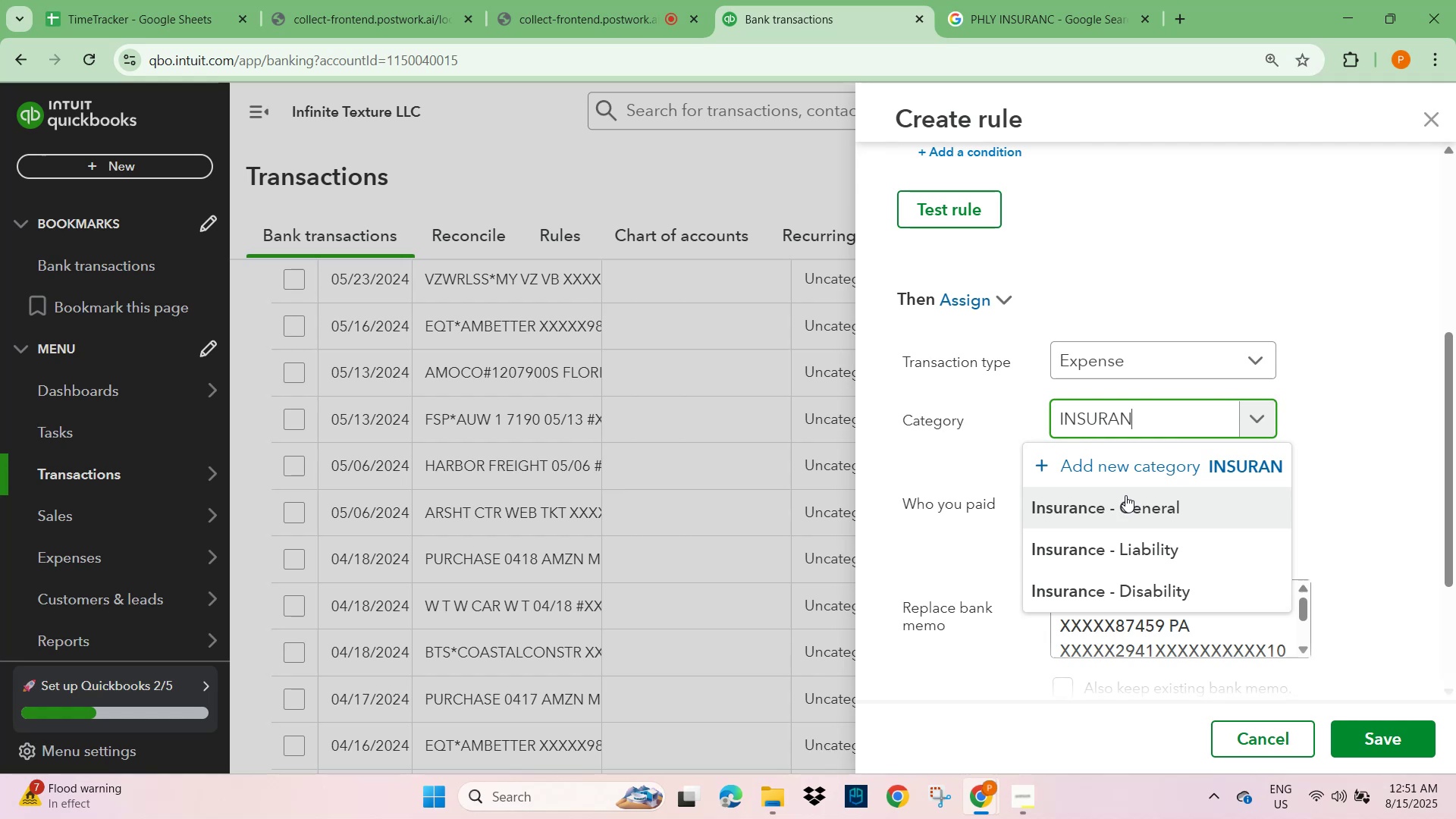 
double_click([1370, 485])
 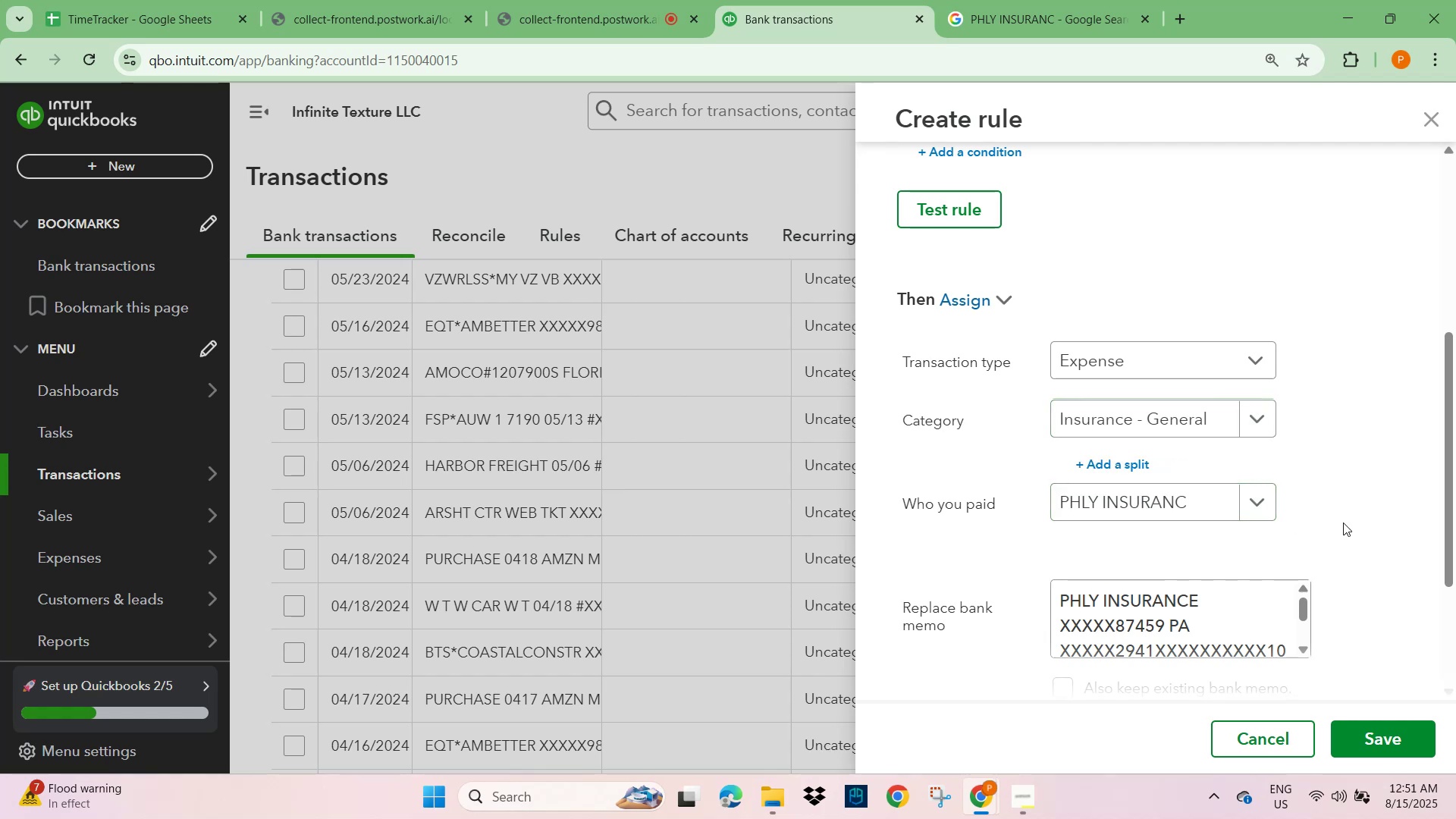 
scroll: coordinate [1326, 605], scroll_direction: down, amount: 1.0
 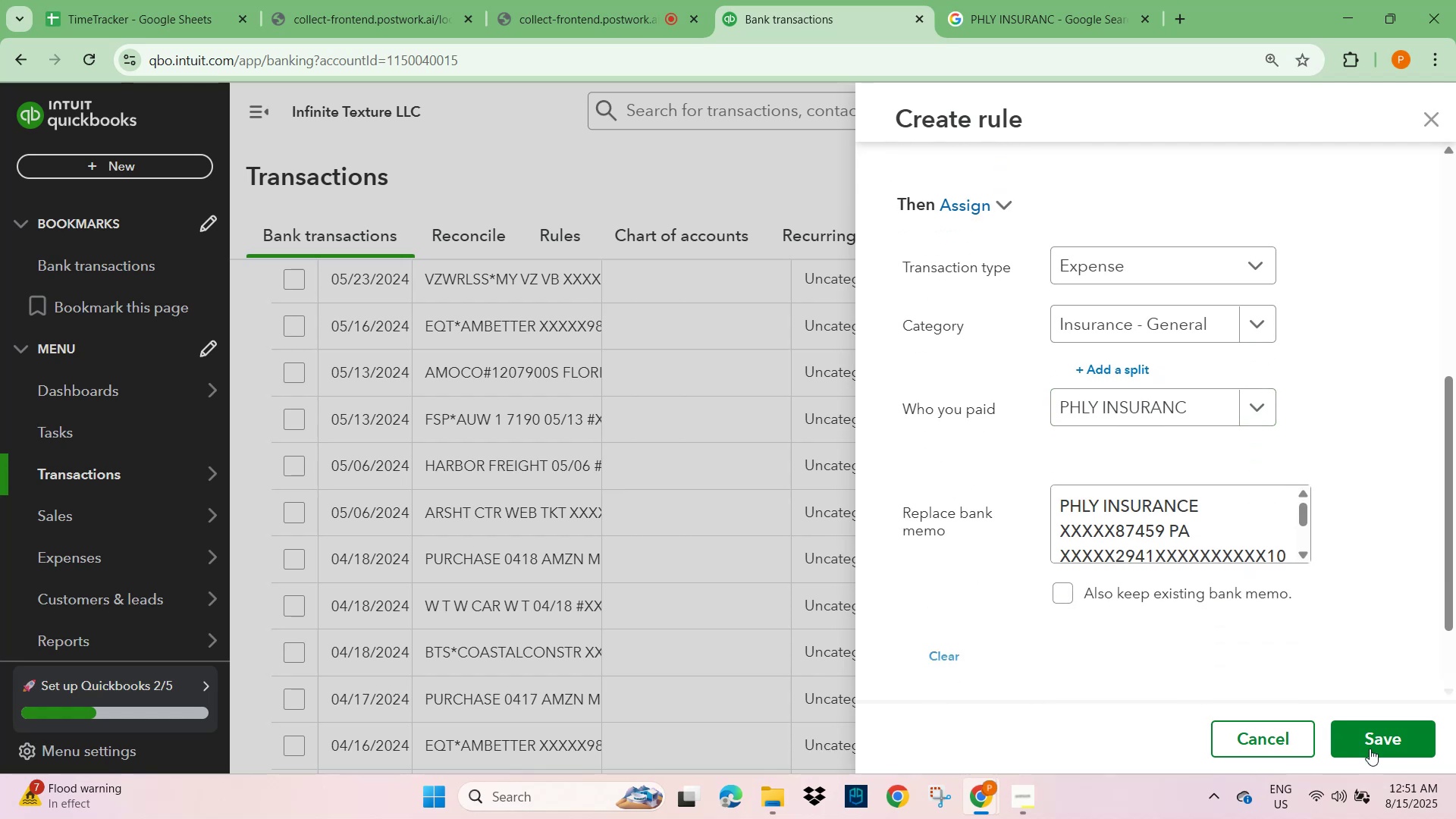 
left_click([1371, 742])
 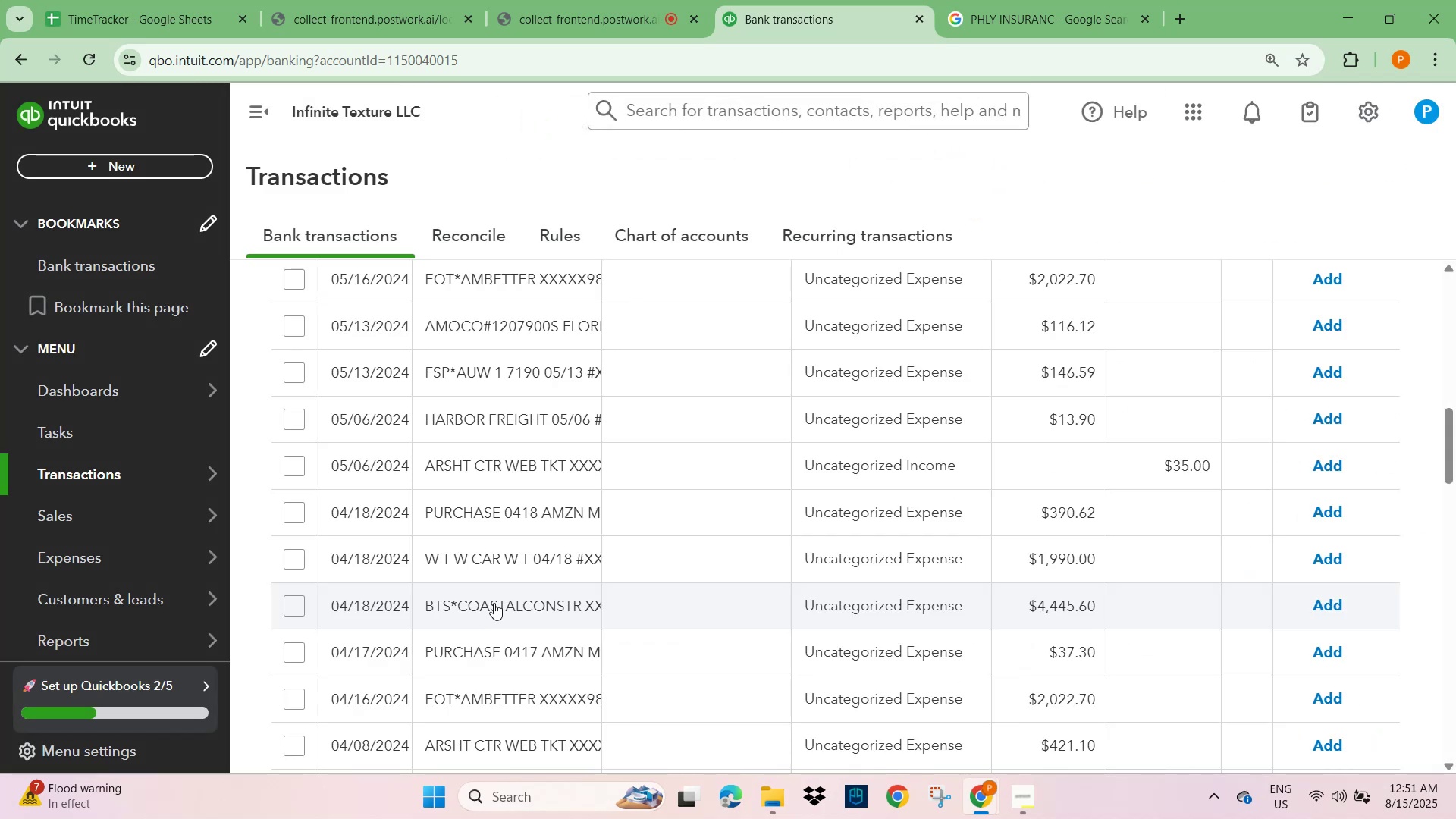 
scroll: coordinate [500, 570], scroll_direction: up, amount: 9.0
 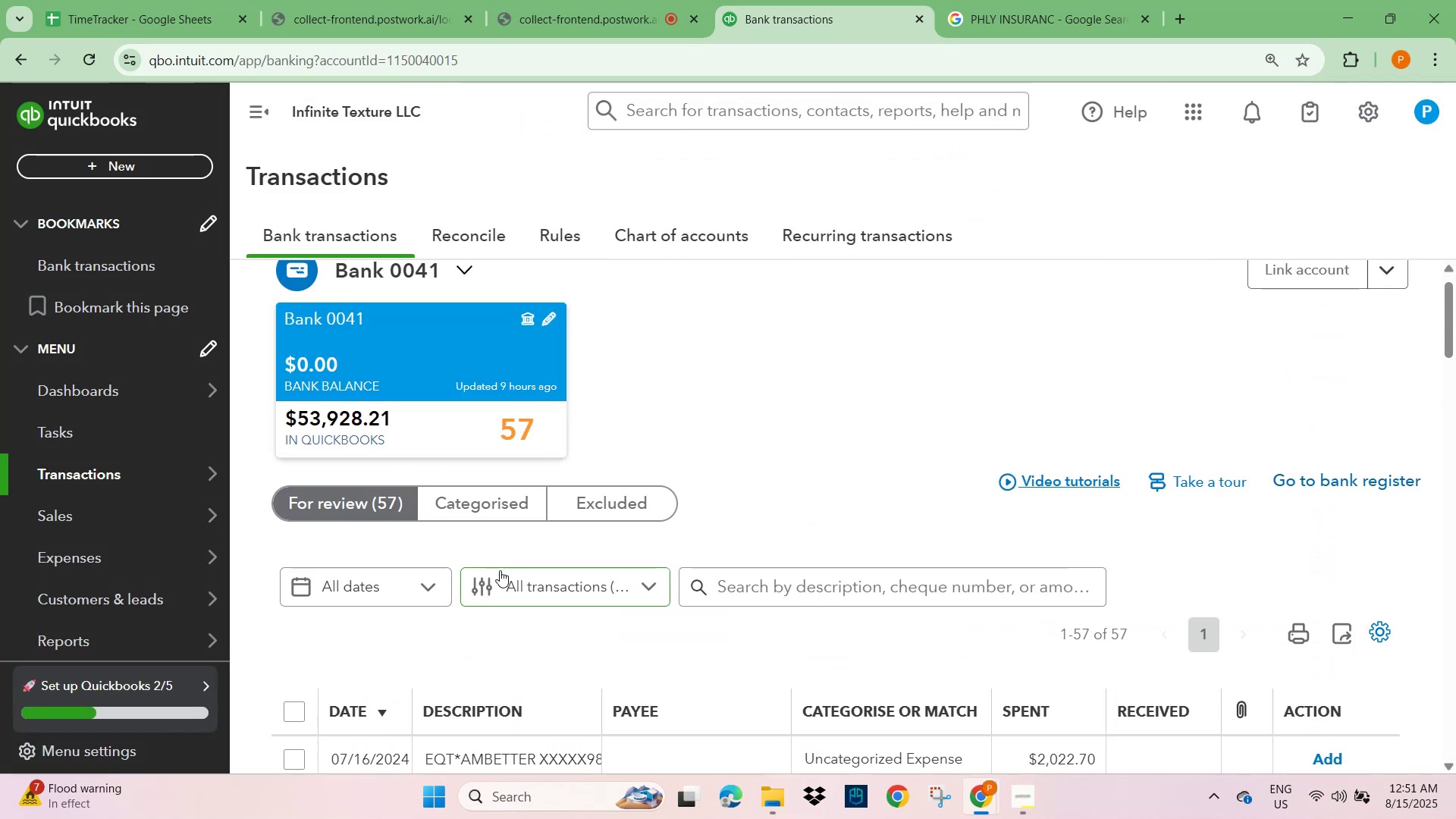 
scroll: coordinate [500, 573], scroll_direction: down, amount: 10.0
 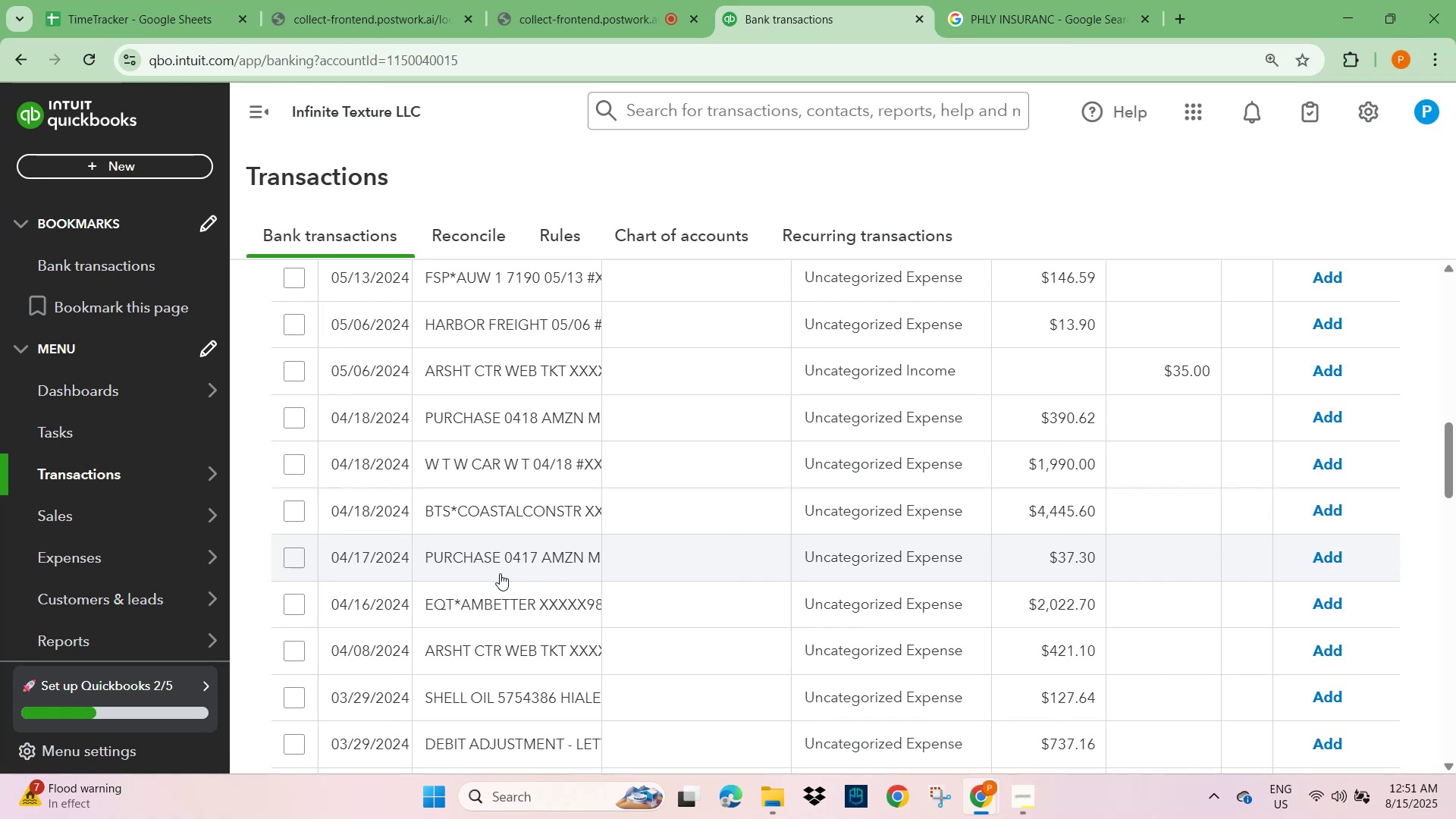 
left_click([502, 571])
 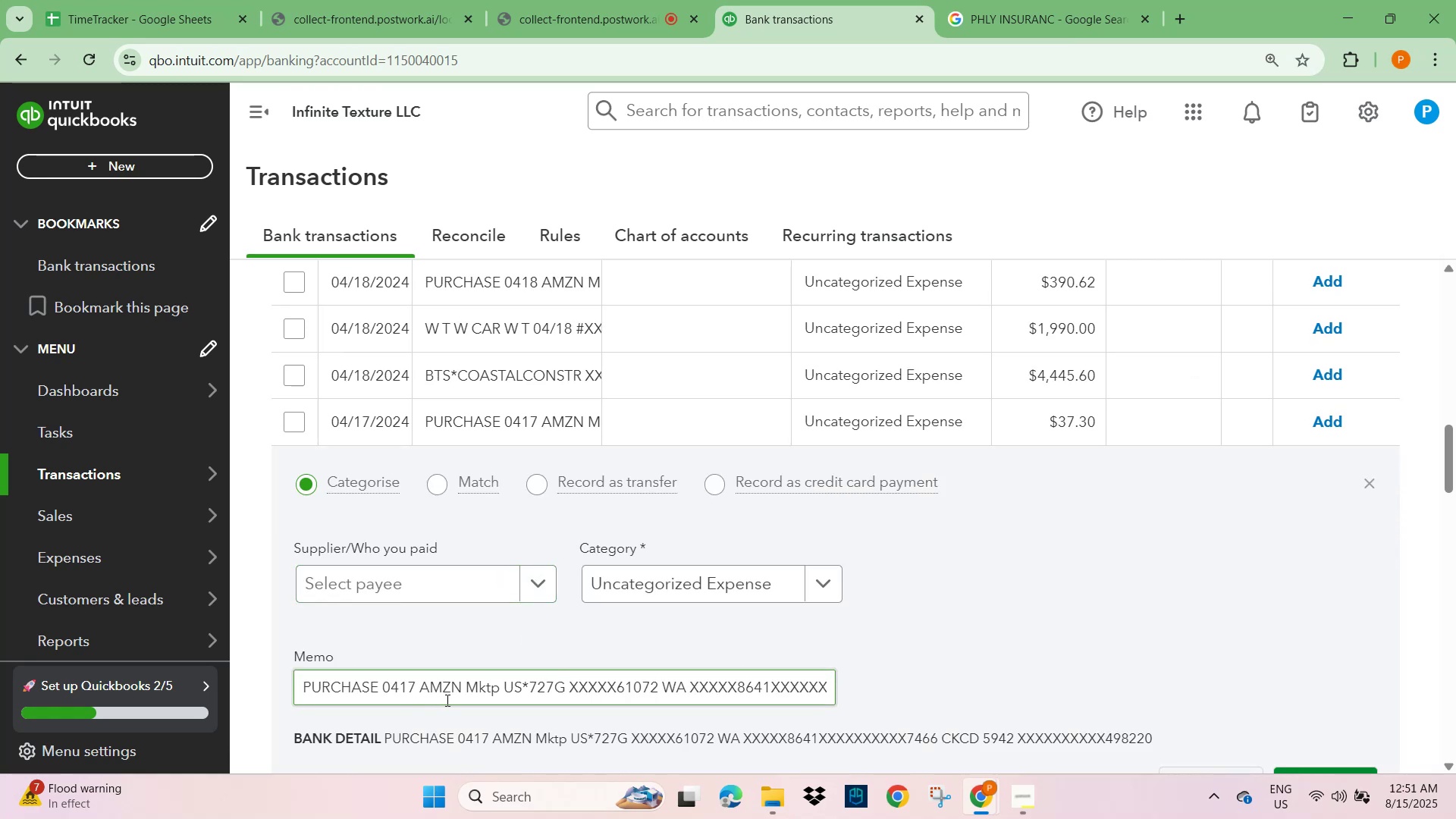 
double_click([440, 688])
 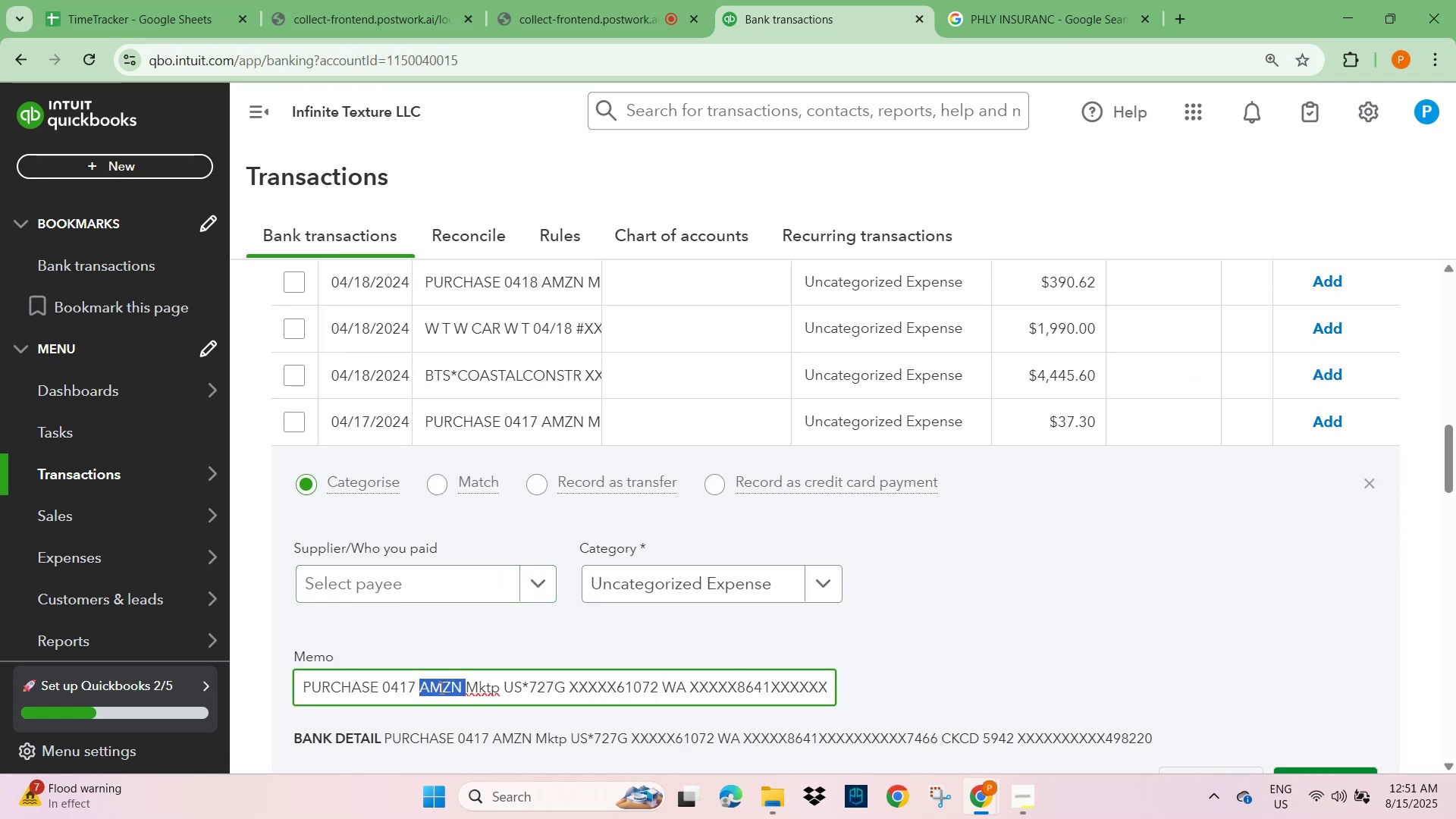 
key(Control+C)
 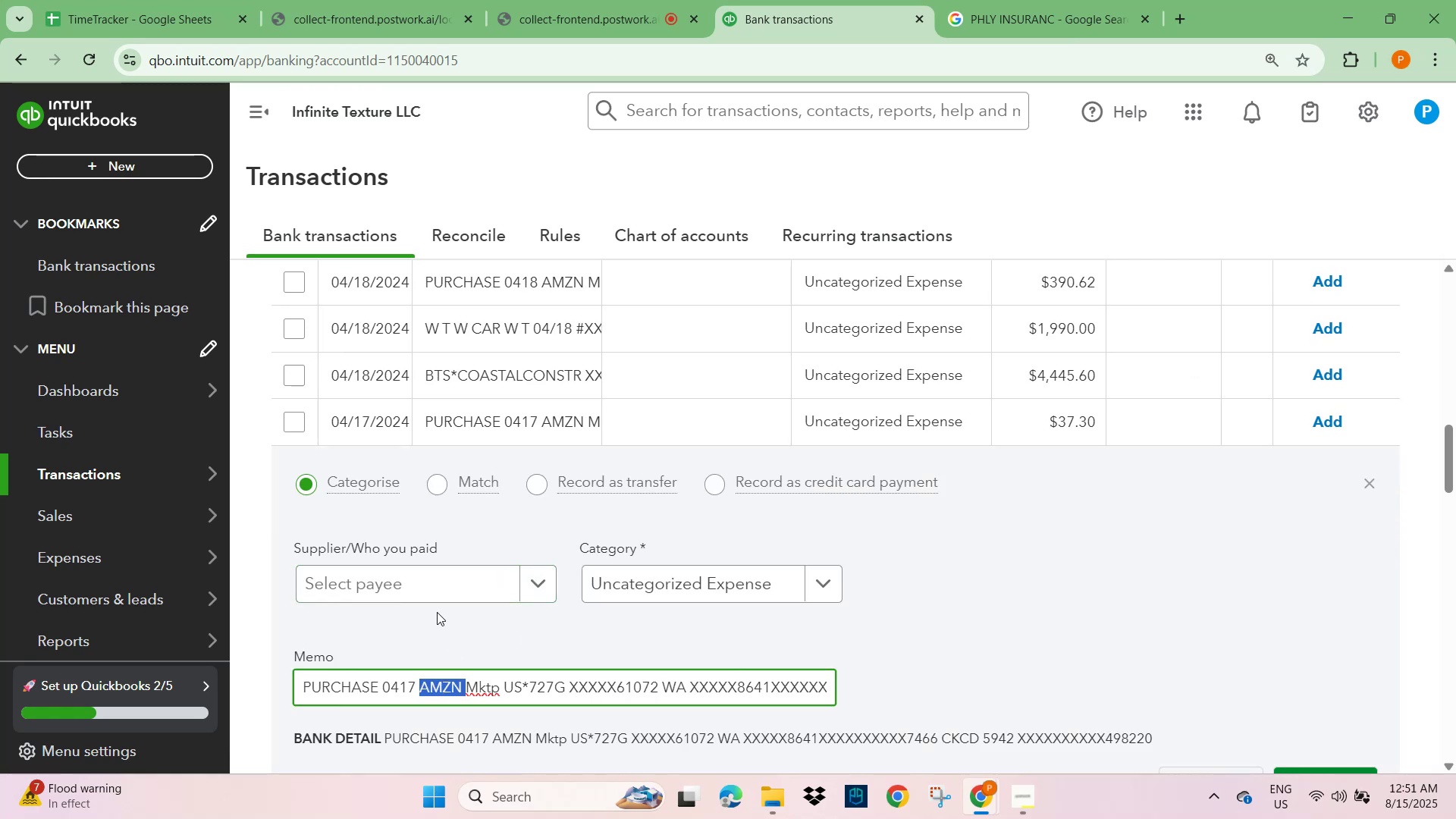 
left_click([421, 585])
 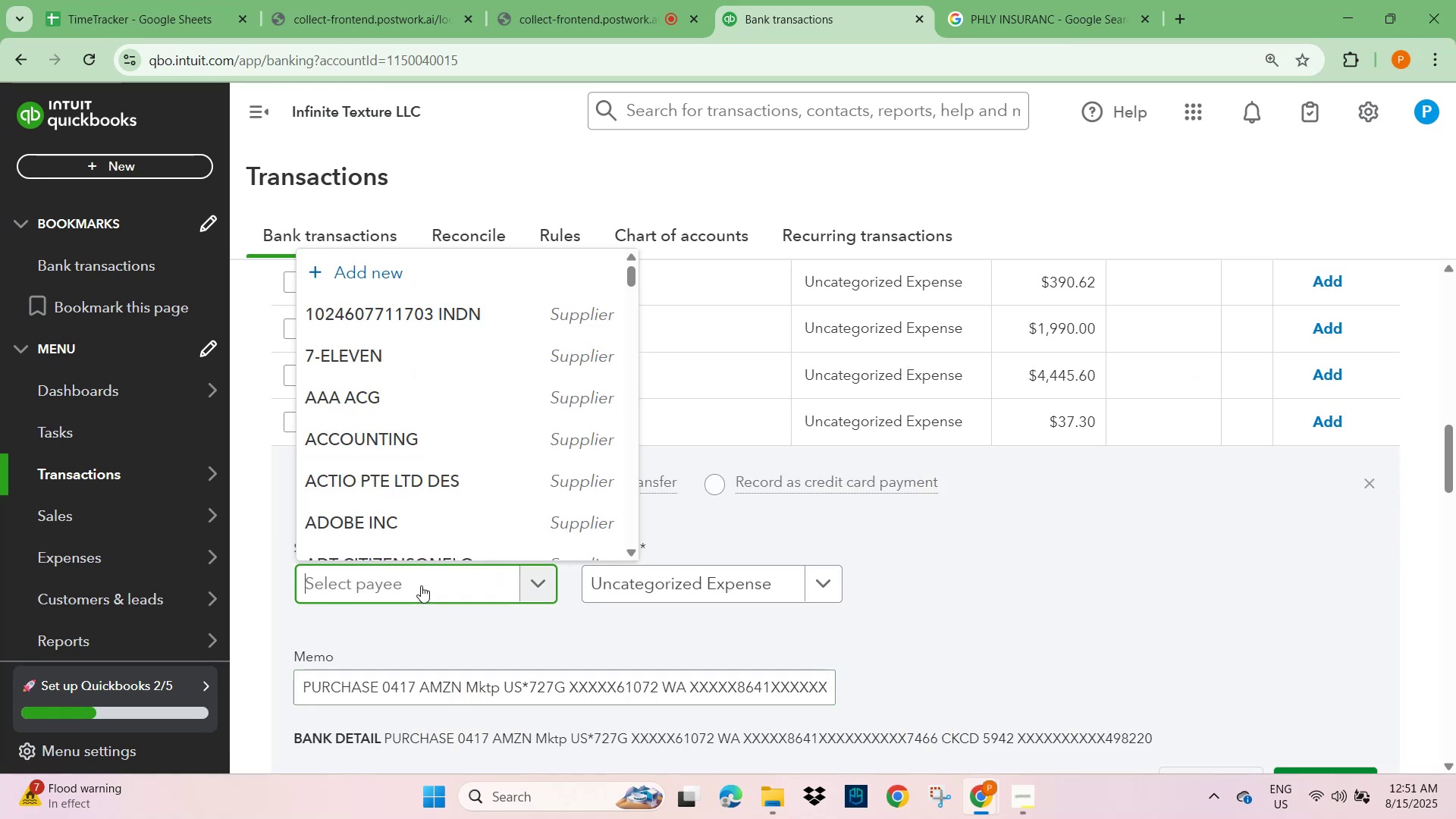 
type(AMAZO)
 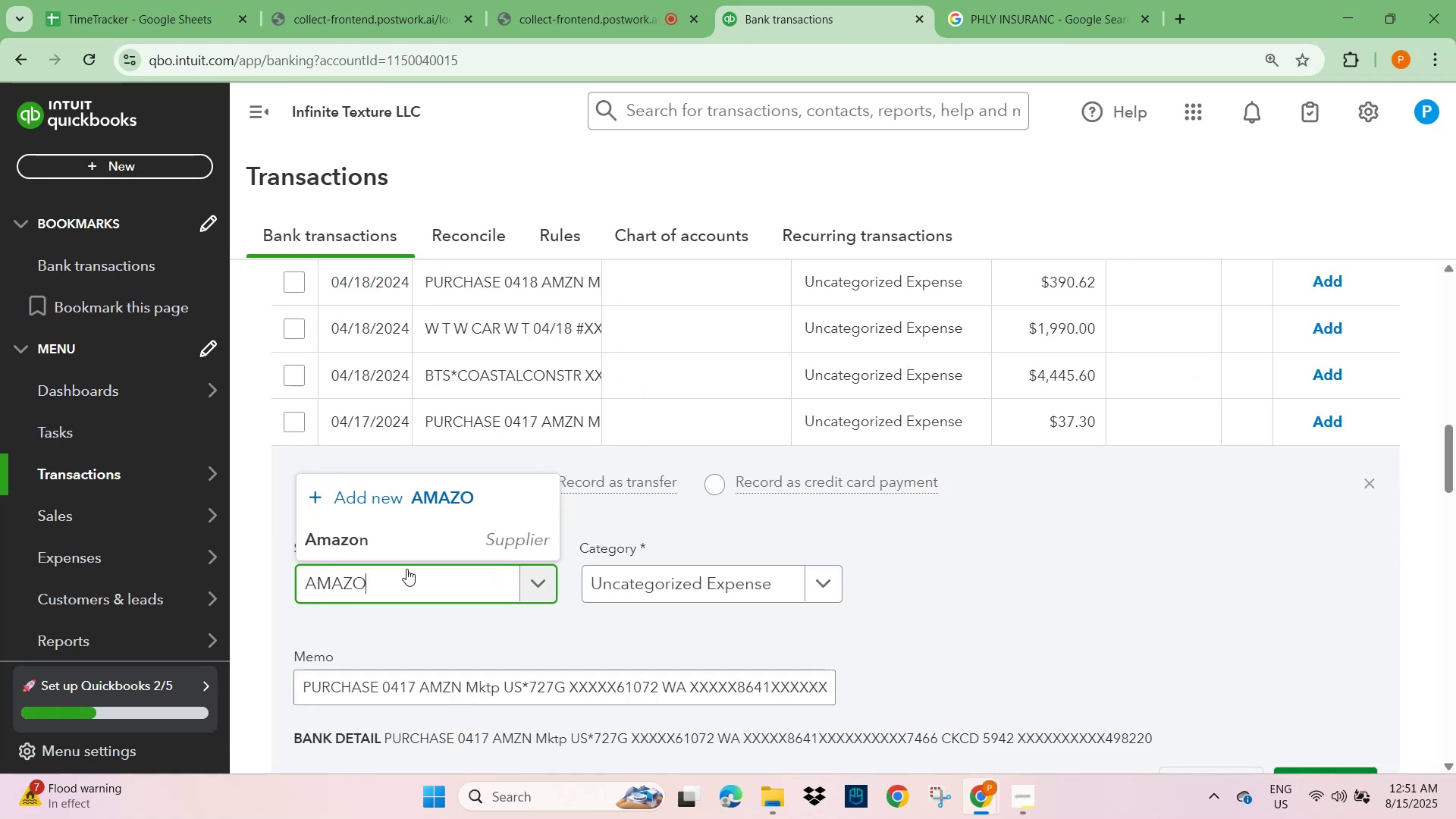 
left_click([381, 522])
 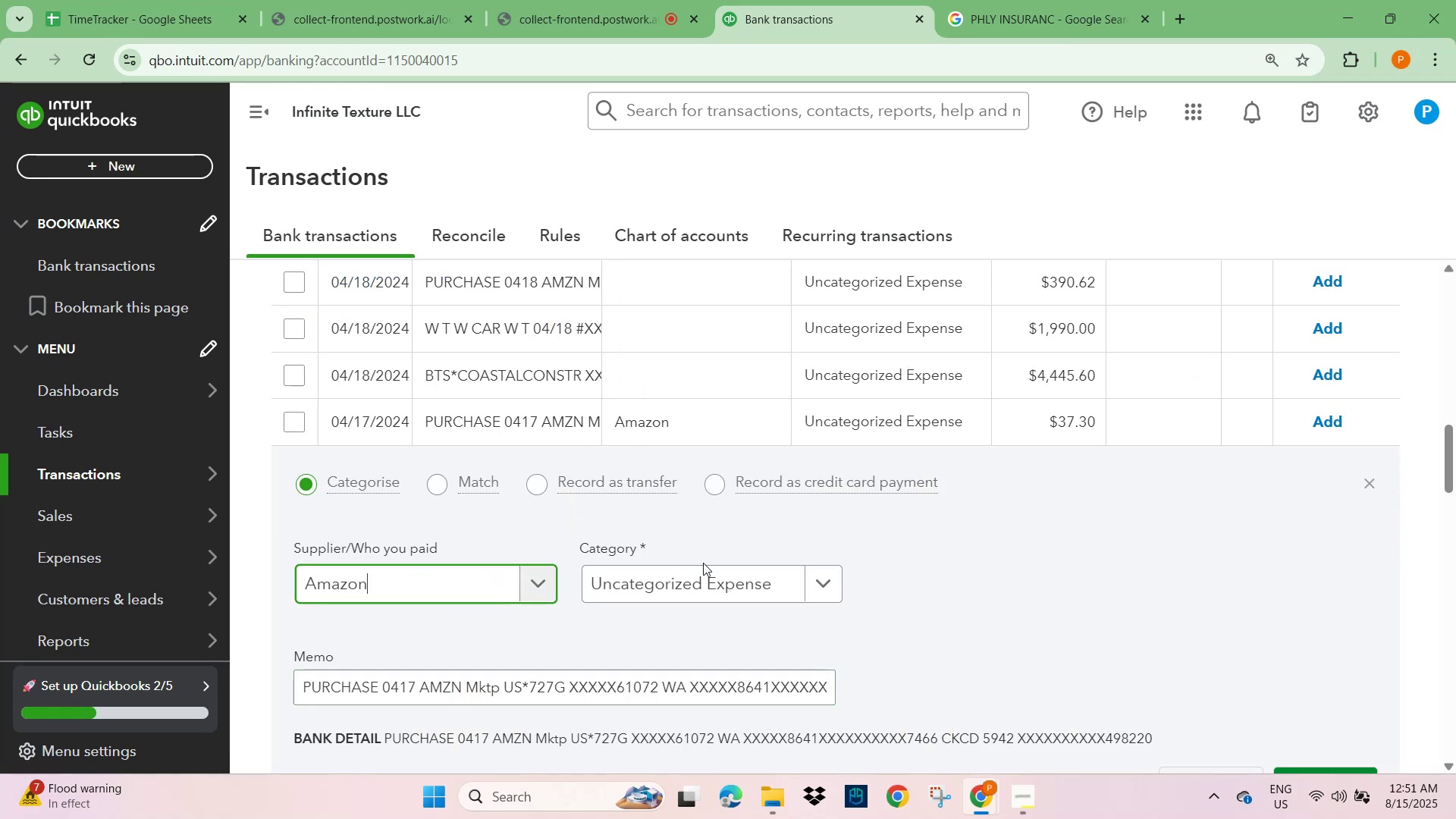 
left_click([704, 584])
 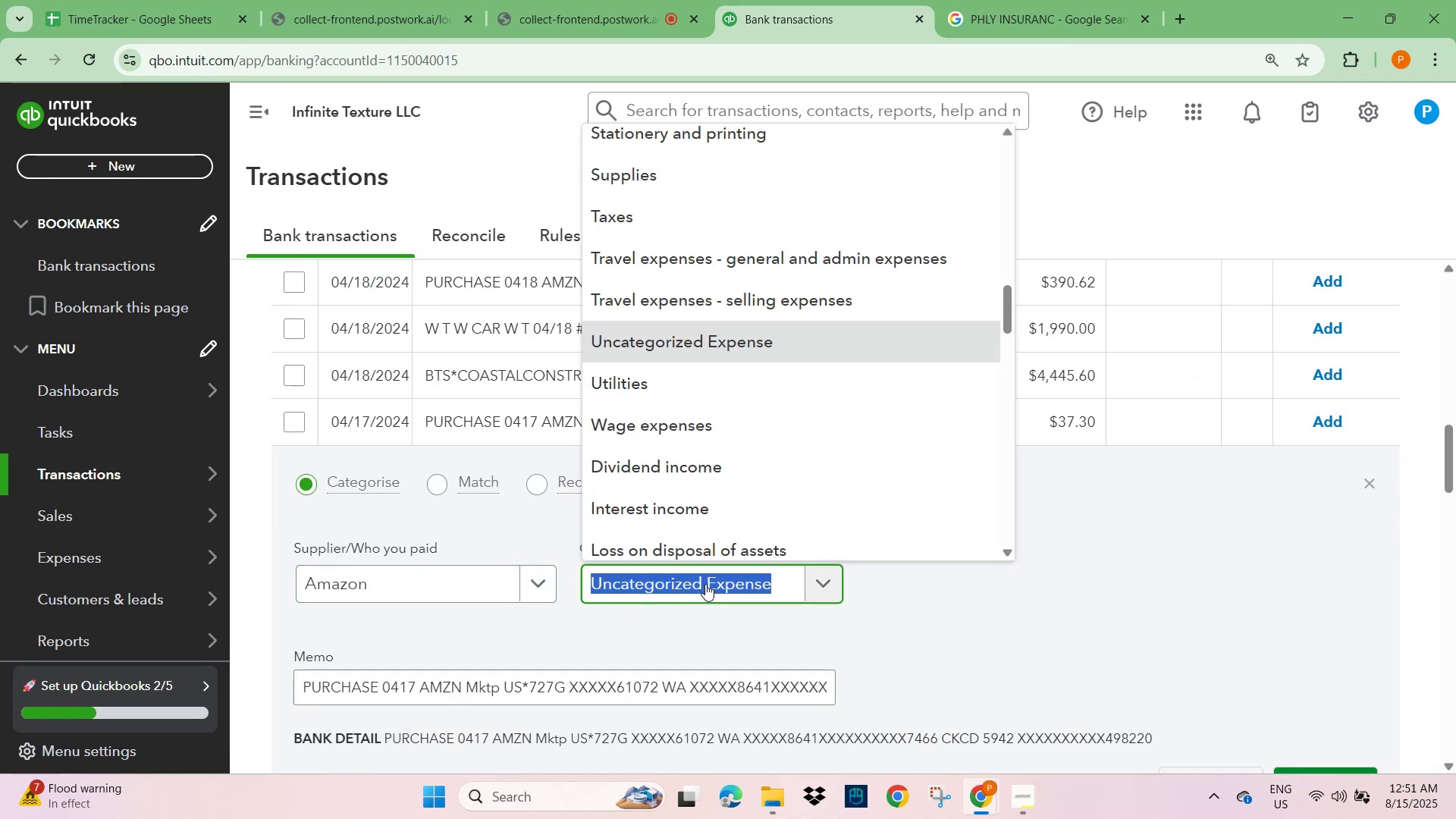 
type(SUPPLI)
 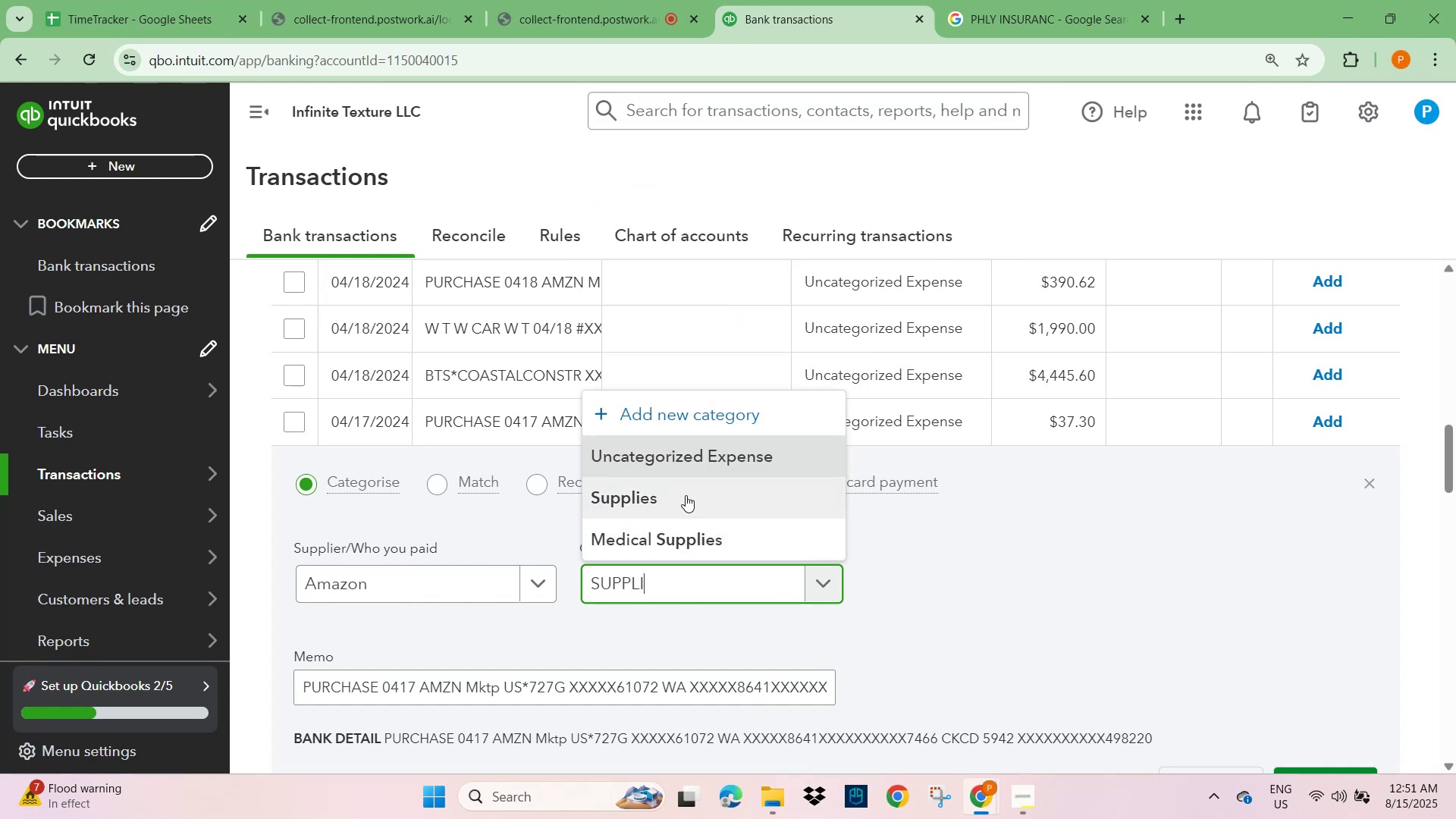 
scroll: coordinate [1105, 642], scroll_direction: down, amount: 1.0
 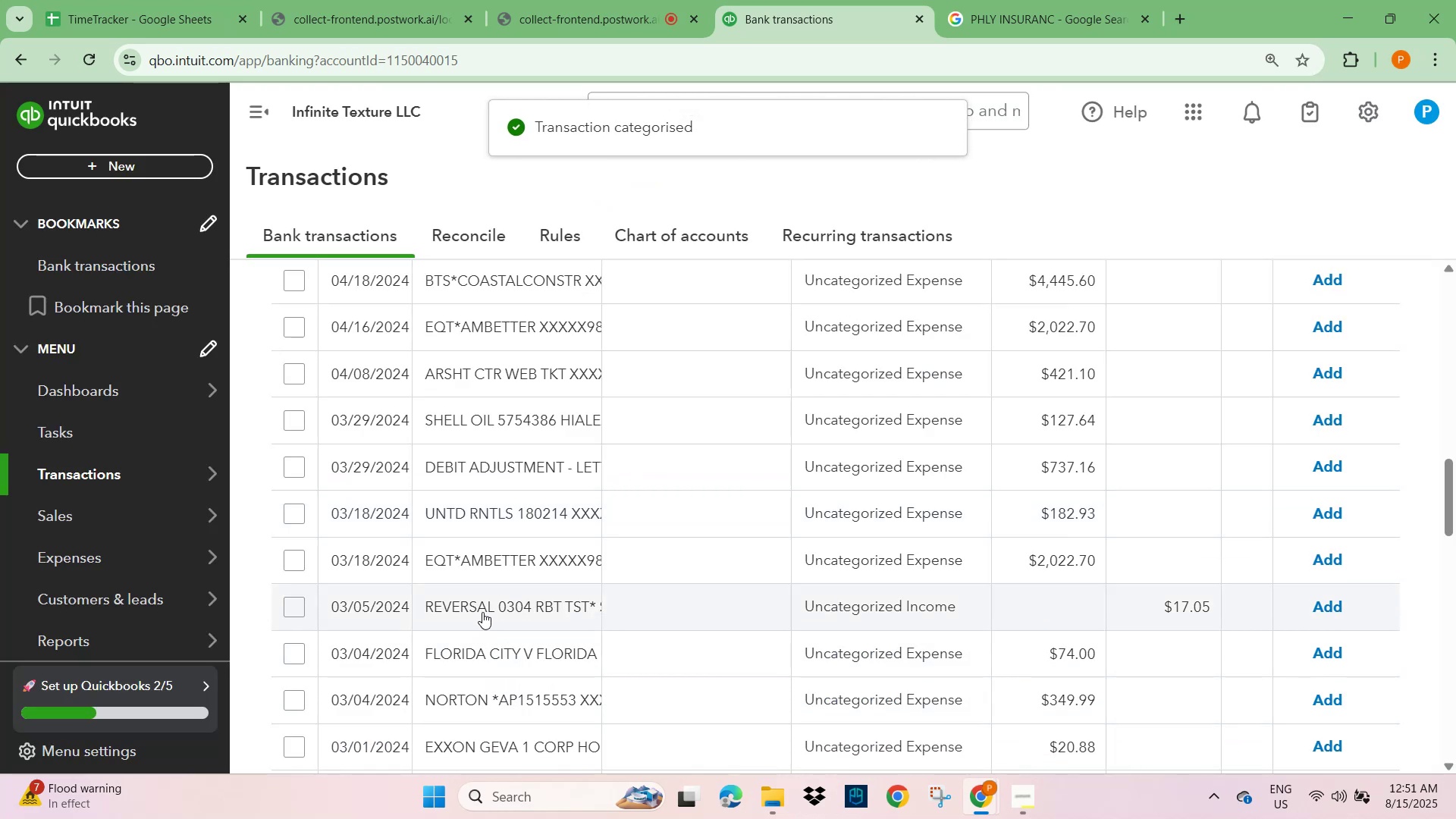 
wait(5.26)
 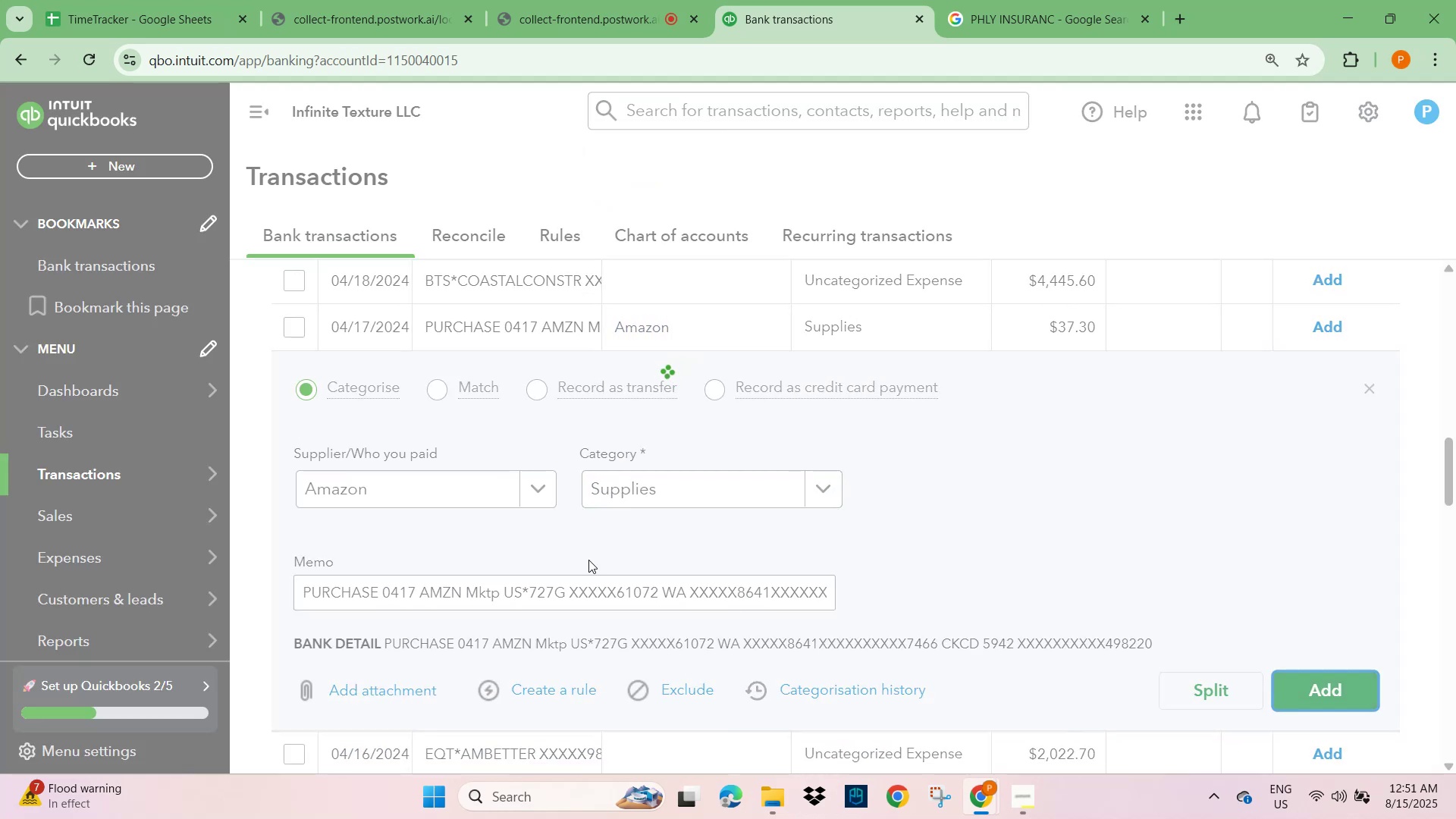 
scroll: coordinate [493, 615], scroll_direction: down, amount: 1.0
 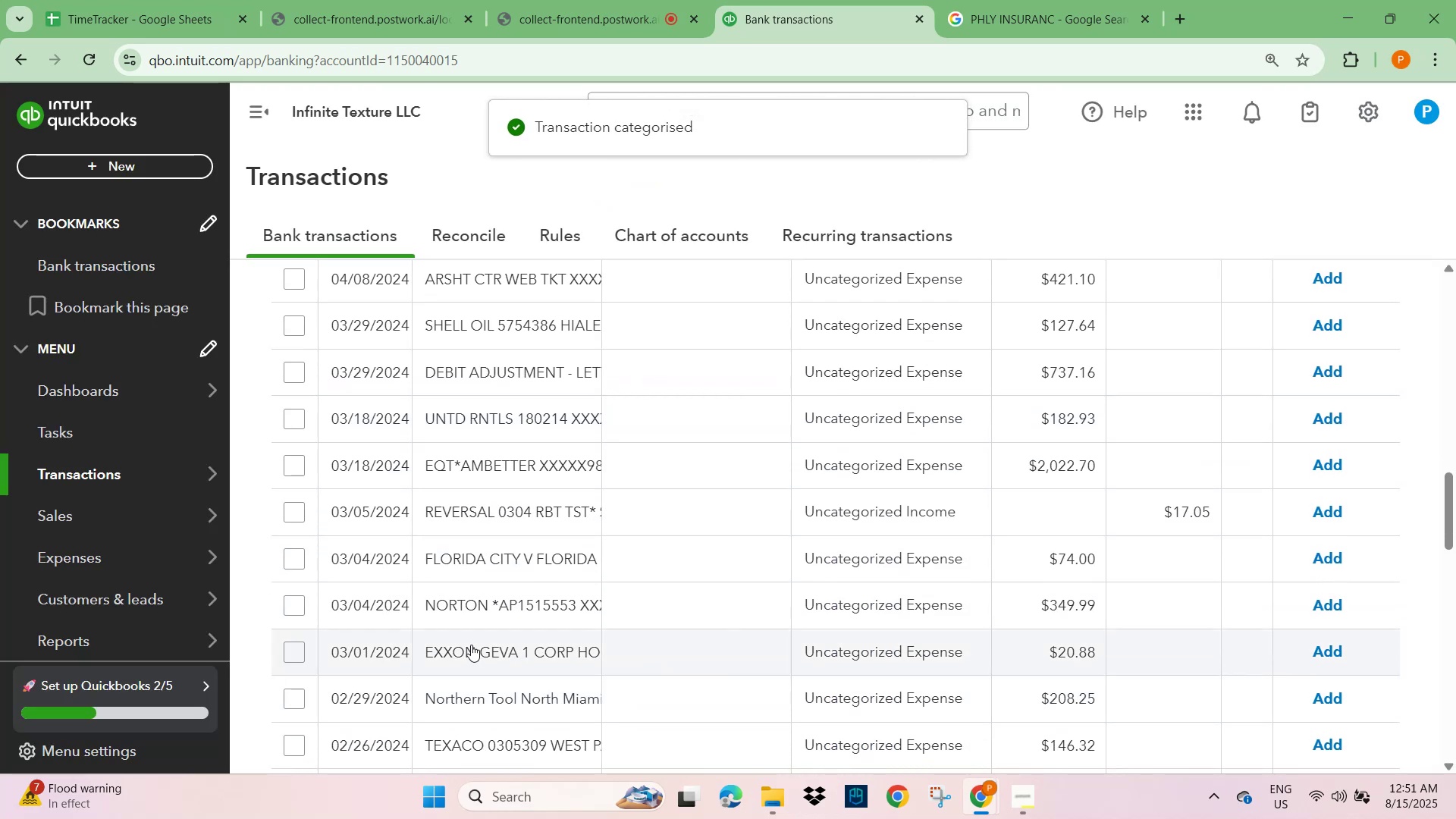 
left_click([464, 610])
 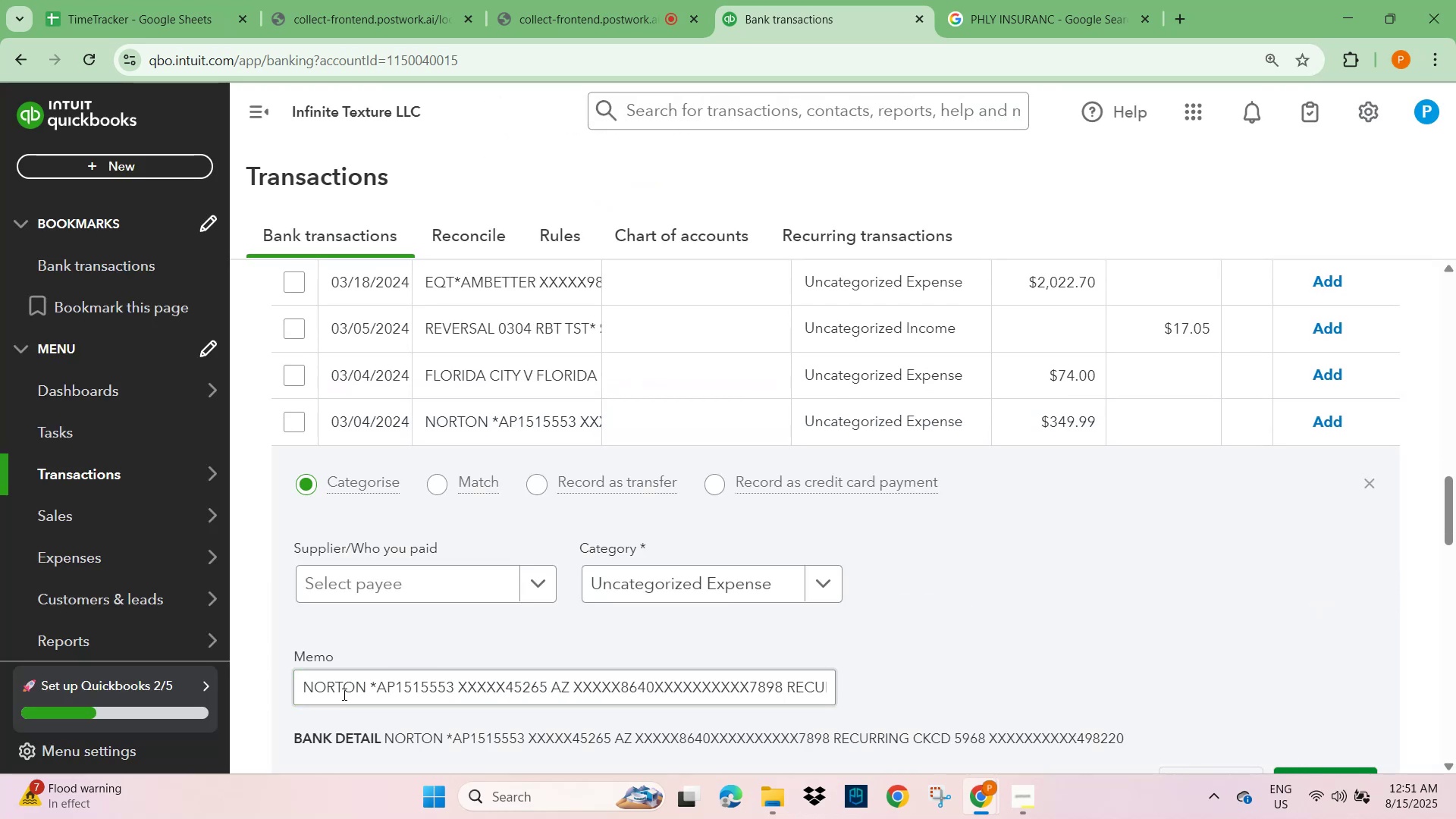 
double_click([342, 692])
 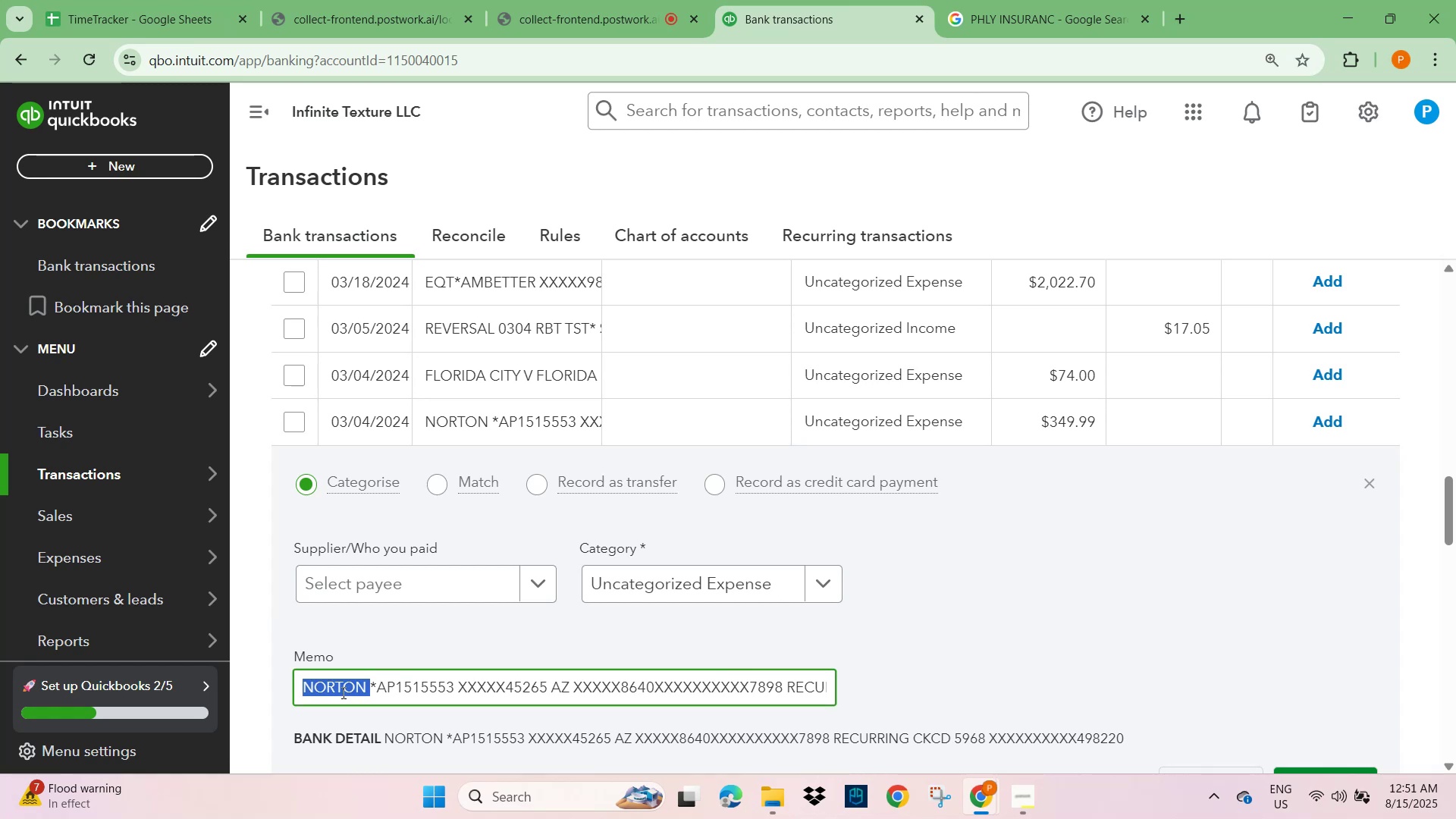 
key(Control+C)
 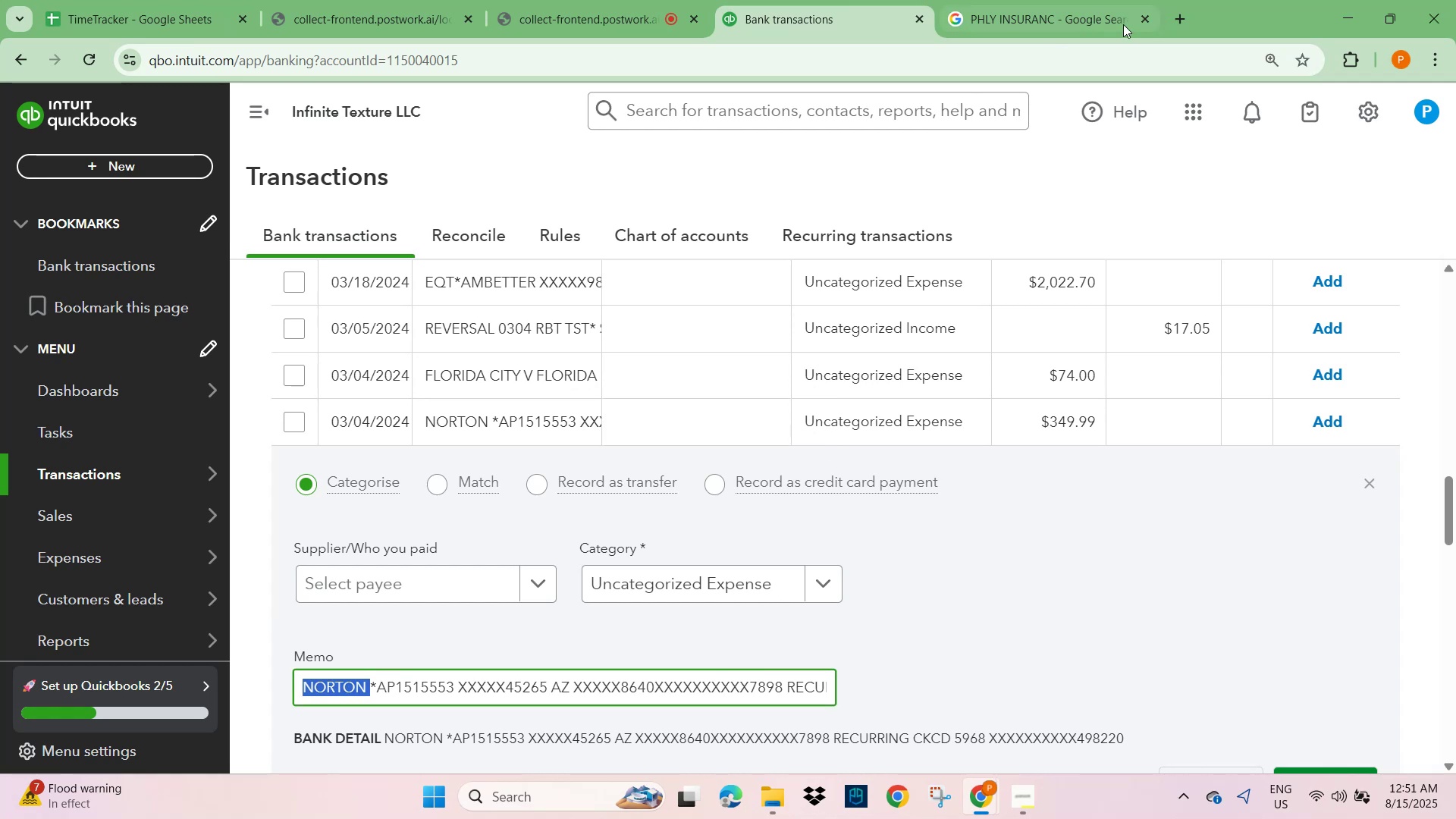 
hold_key(key=ControlLeft, duration=0.61)
 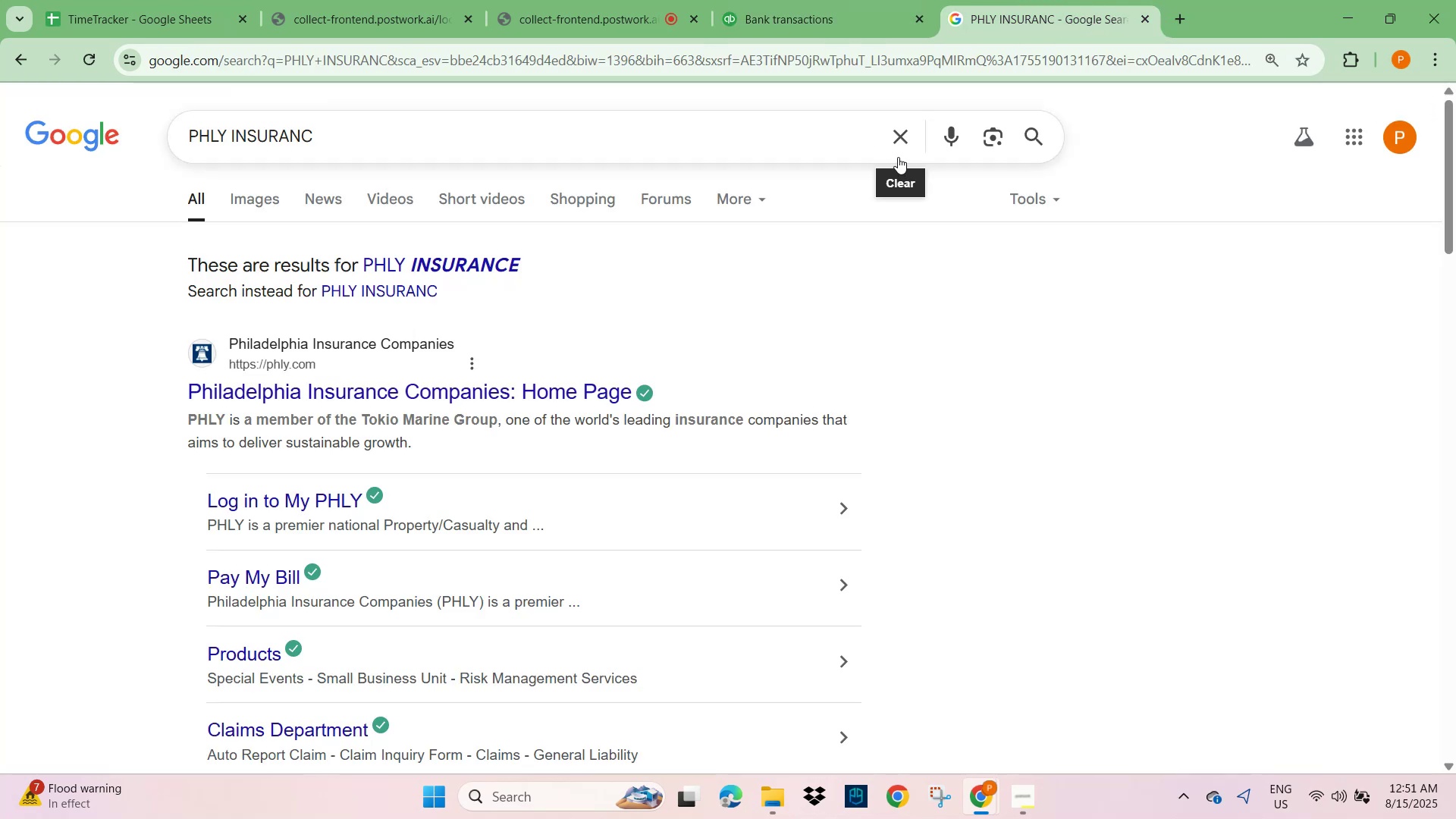 
key(Control+V)
 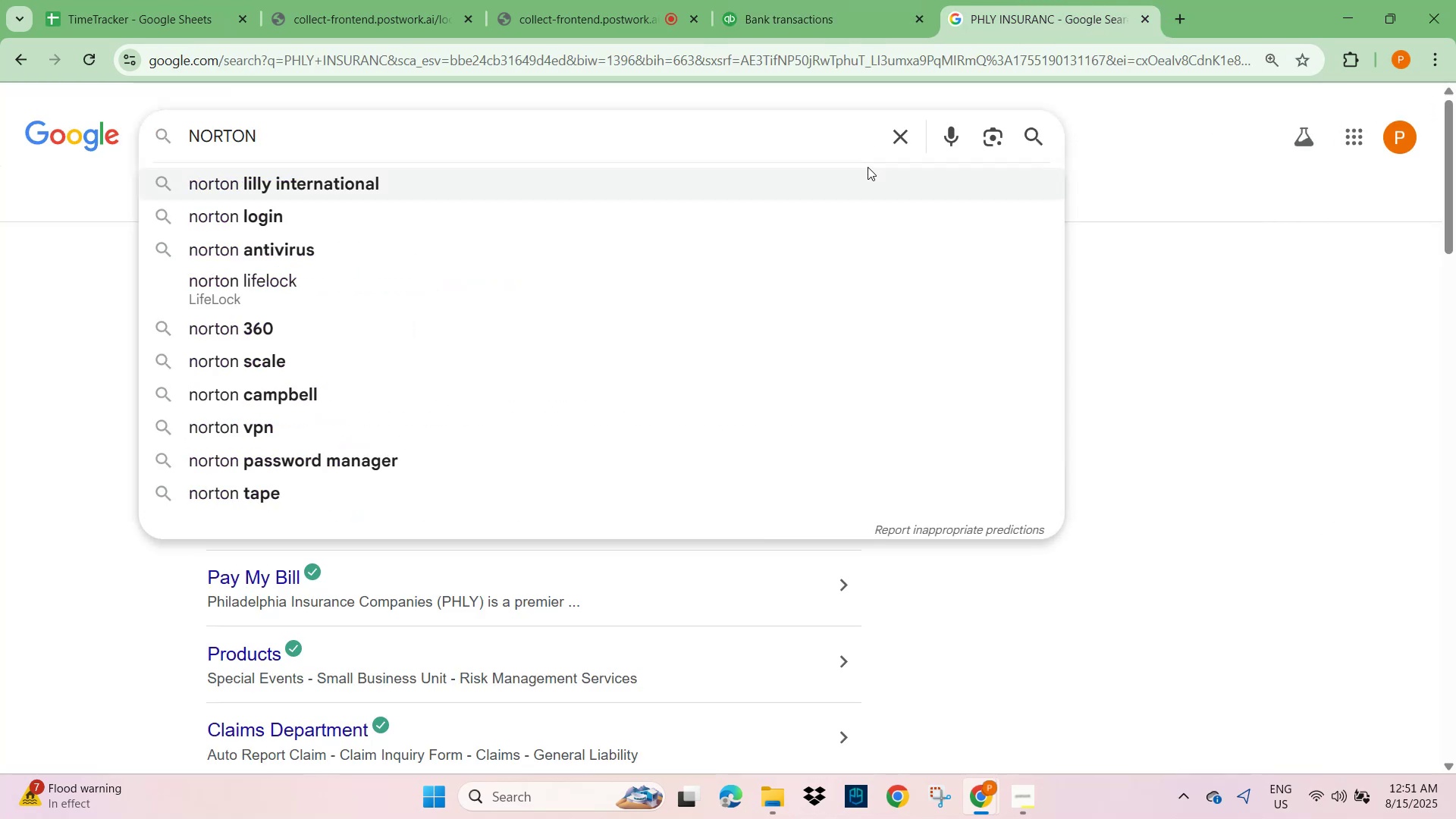 
key(NumpadEnter)
 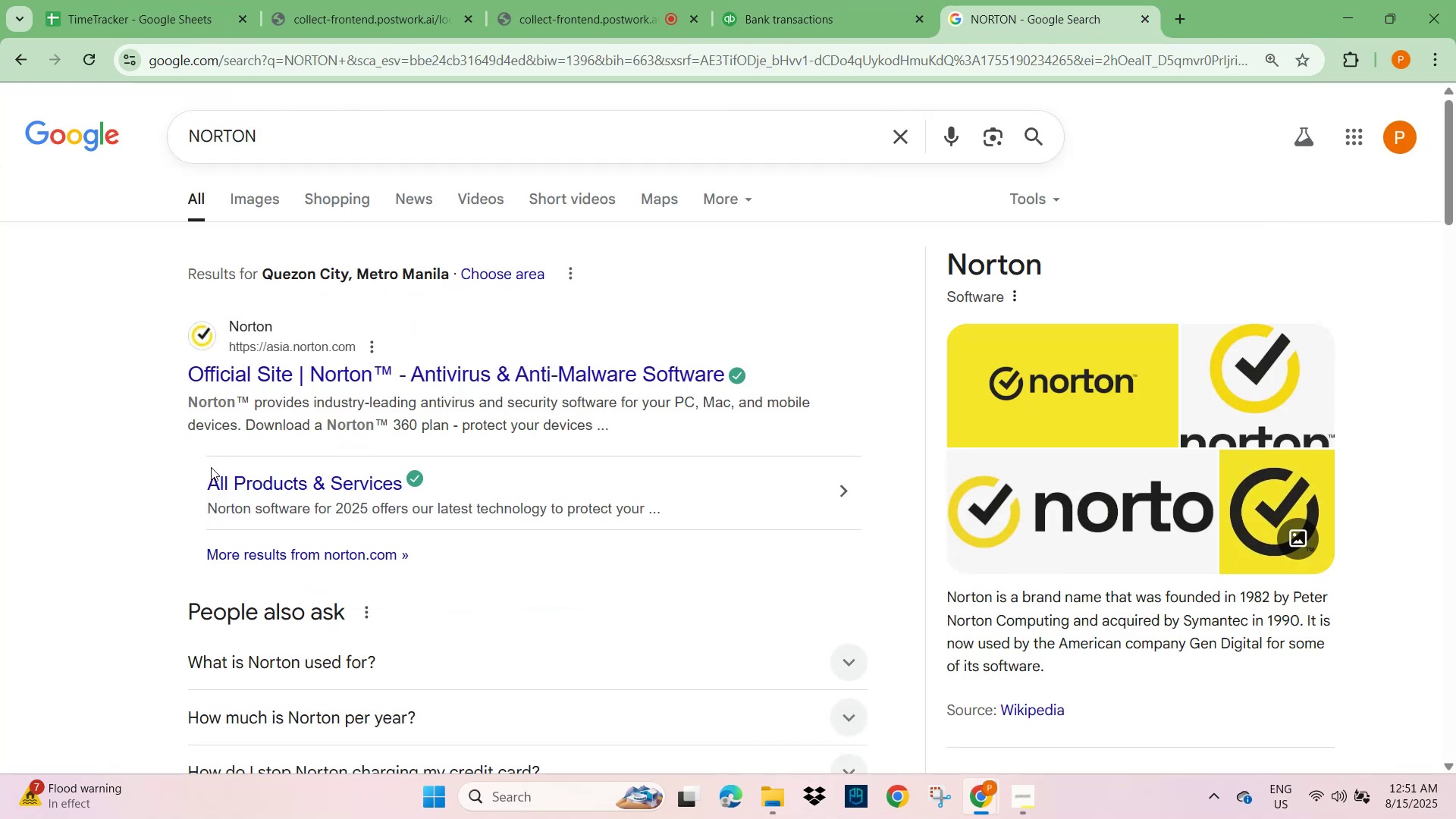 
wait(8.79)
 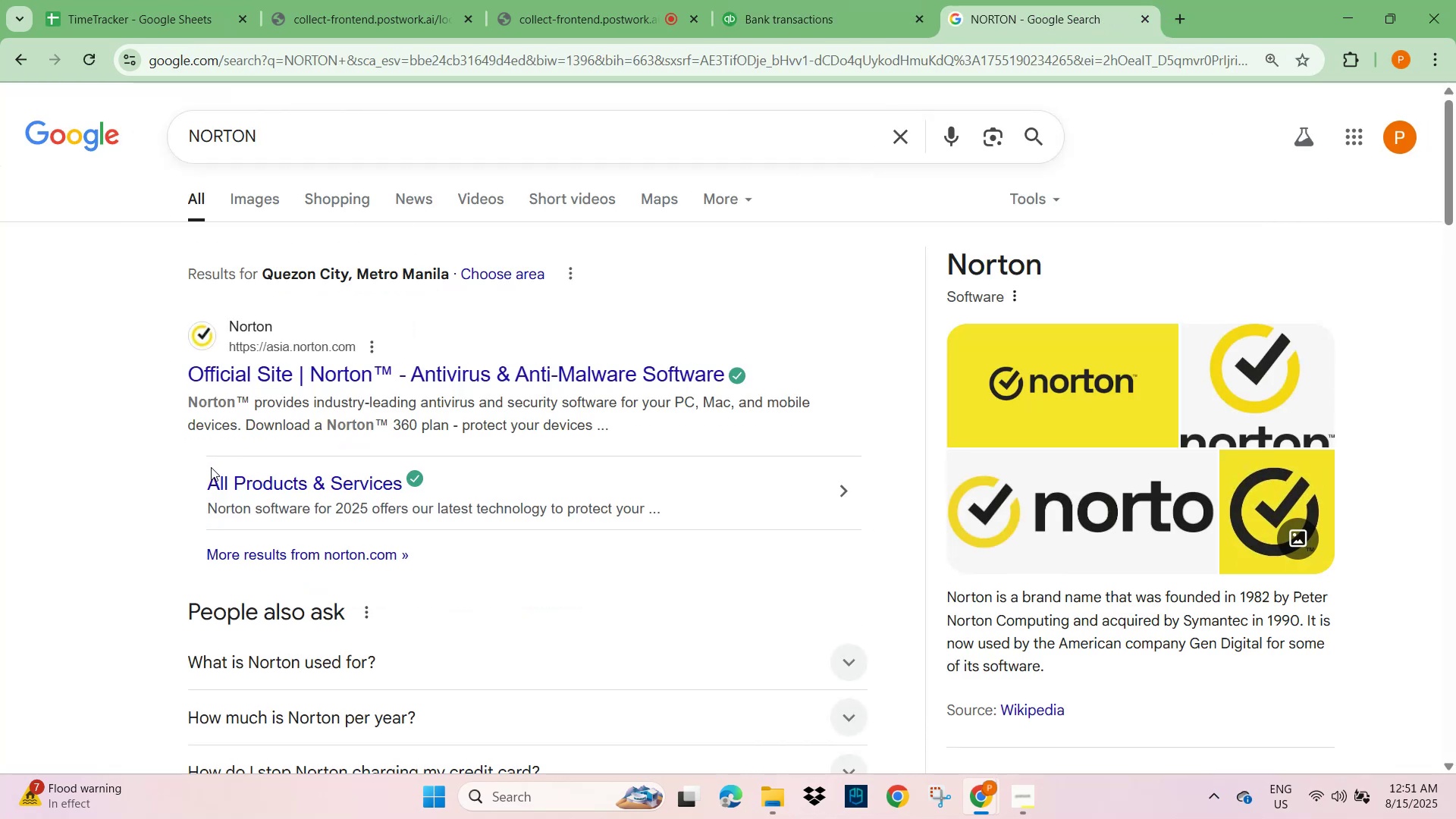 
scroll: coordinate [226, 470], scroll_direction: down, amount: 2.0
 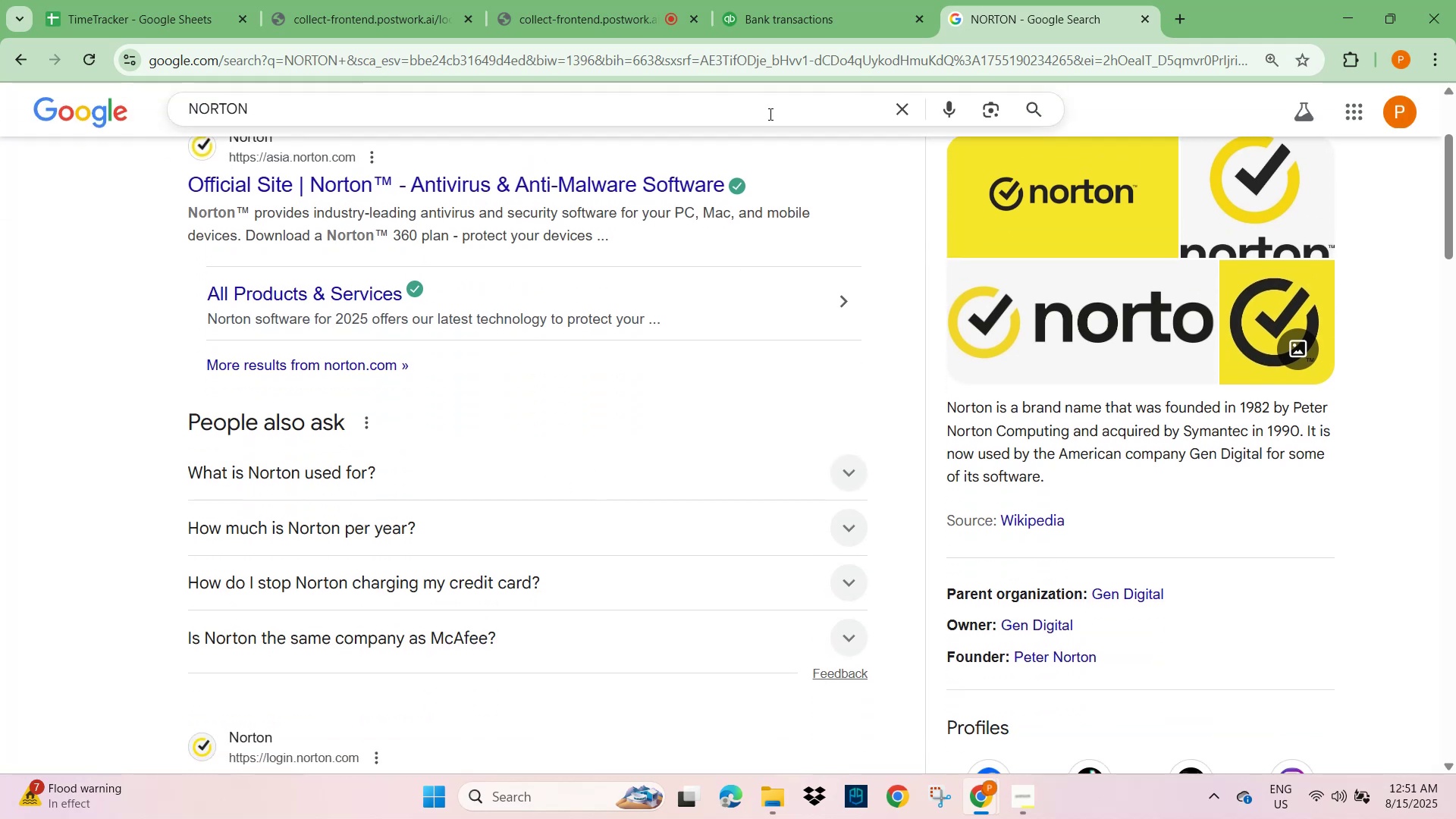 
left_click([819, 13])
 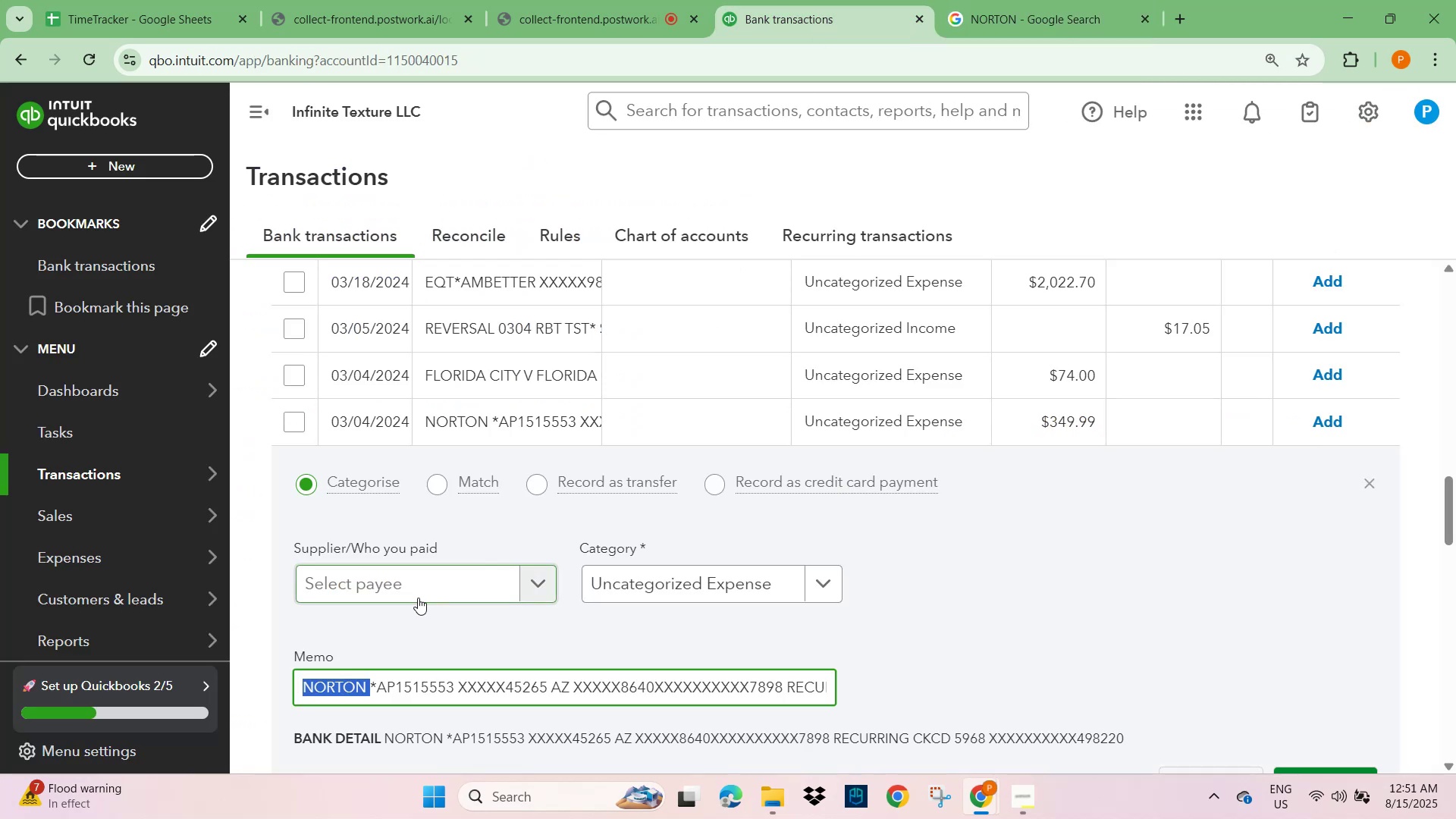 
left_click([392, 572])
 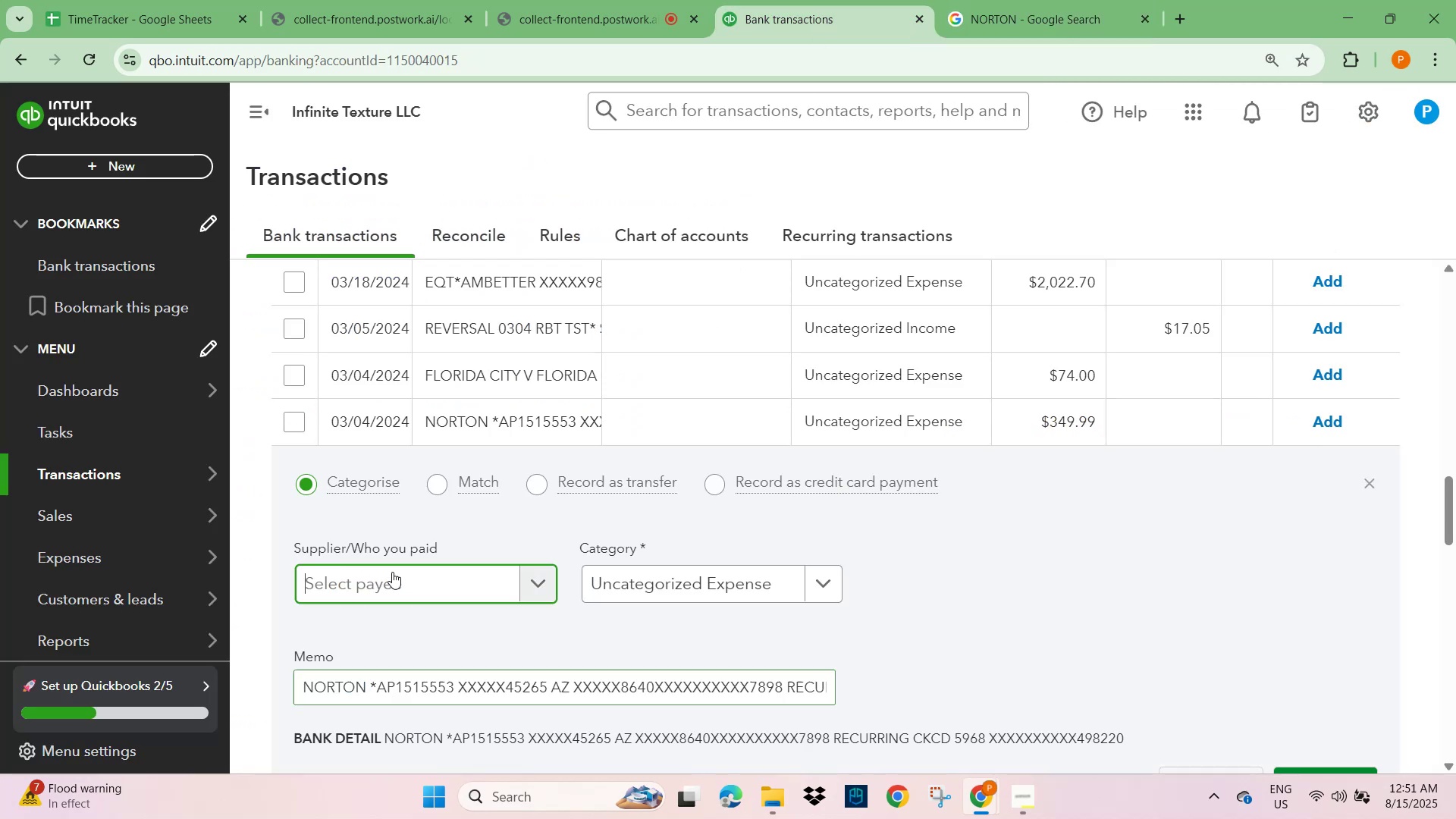 
key(Control+V)
 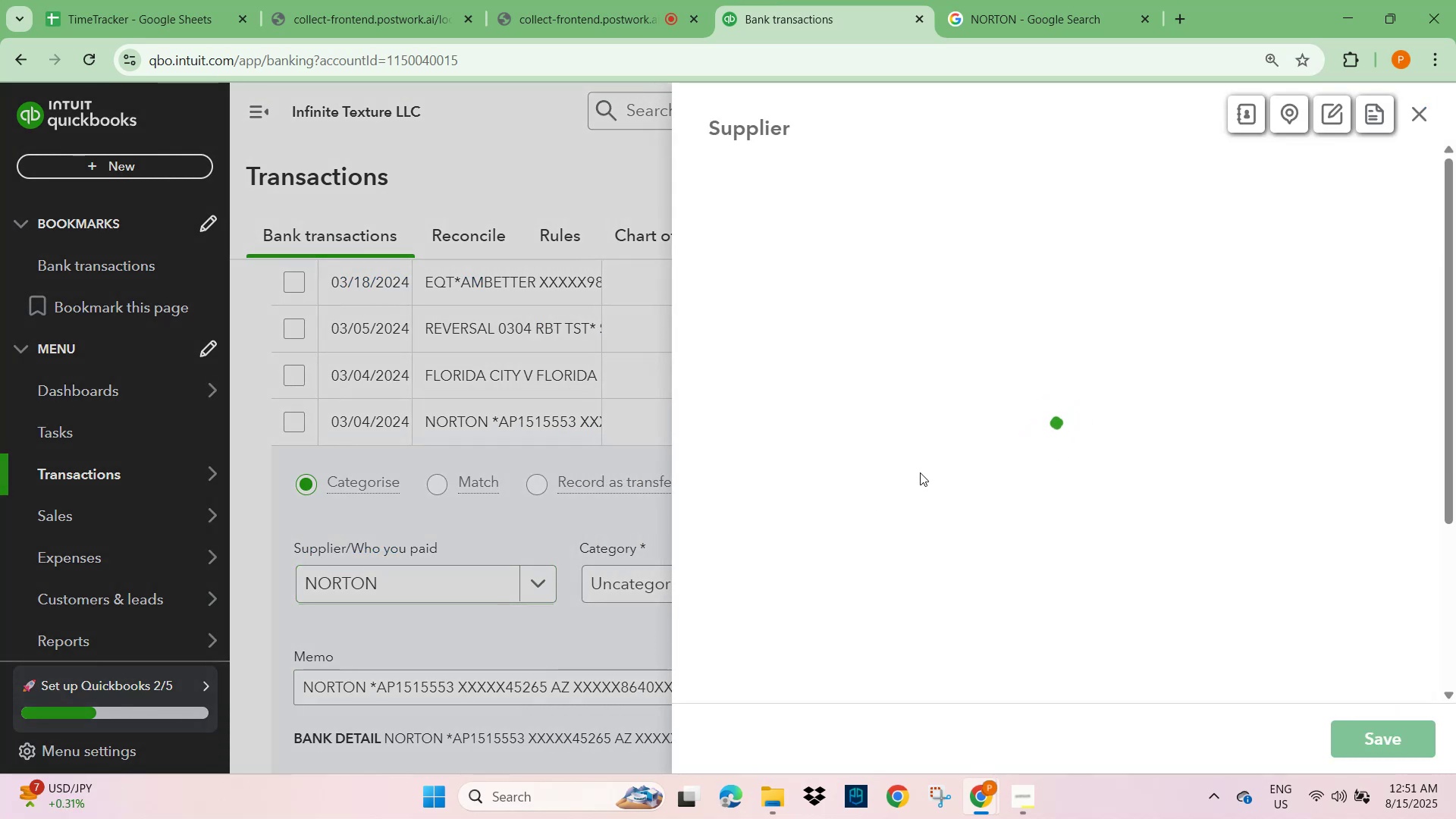 
left_click([1370, 752])
 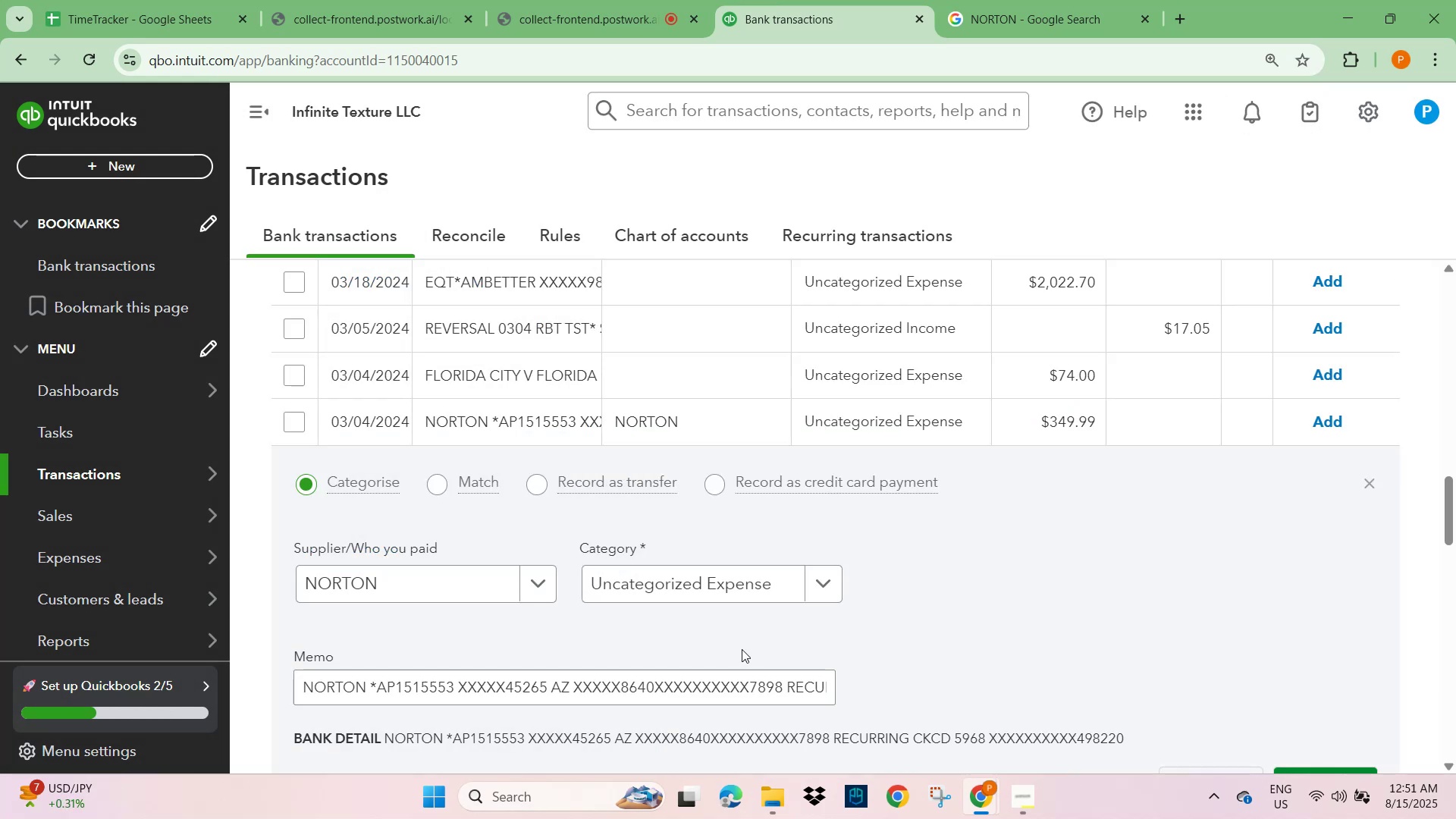 
left_click([670, 592])
 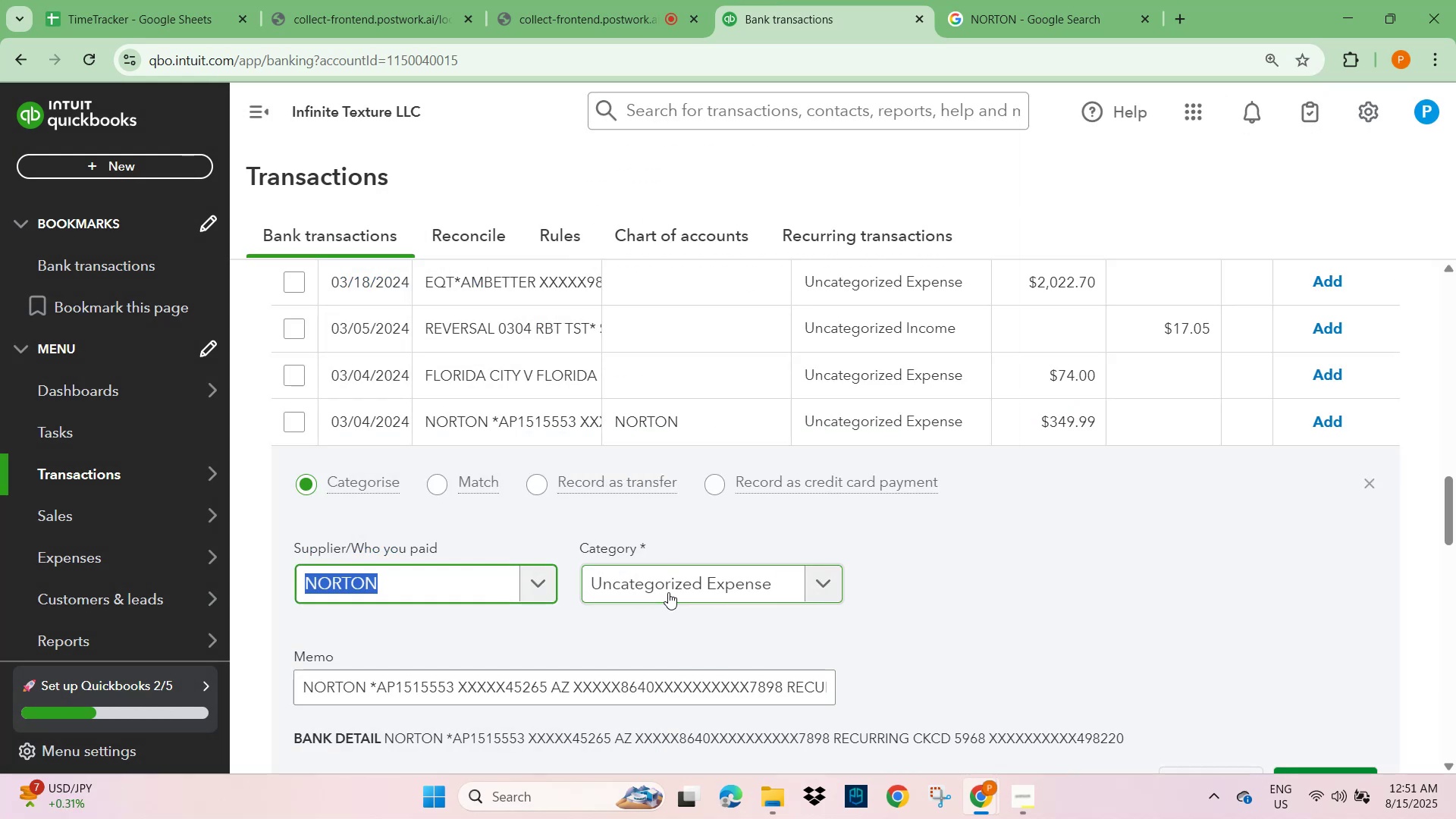 
type(SUNS)
key(Backspace)
key(Backspace)
key(Backspace)
 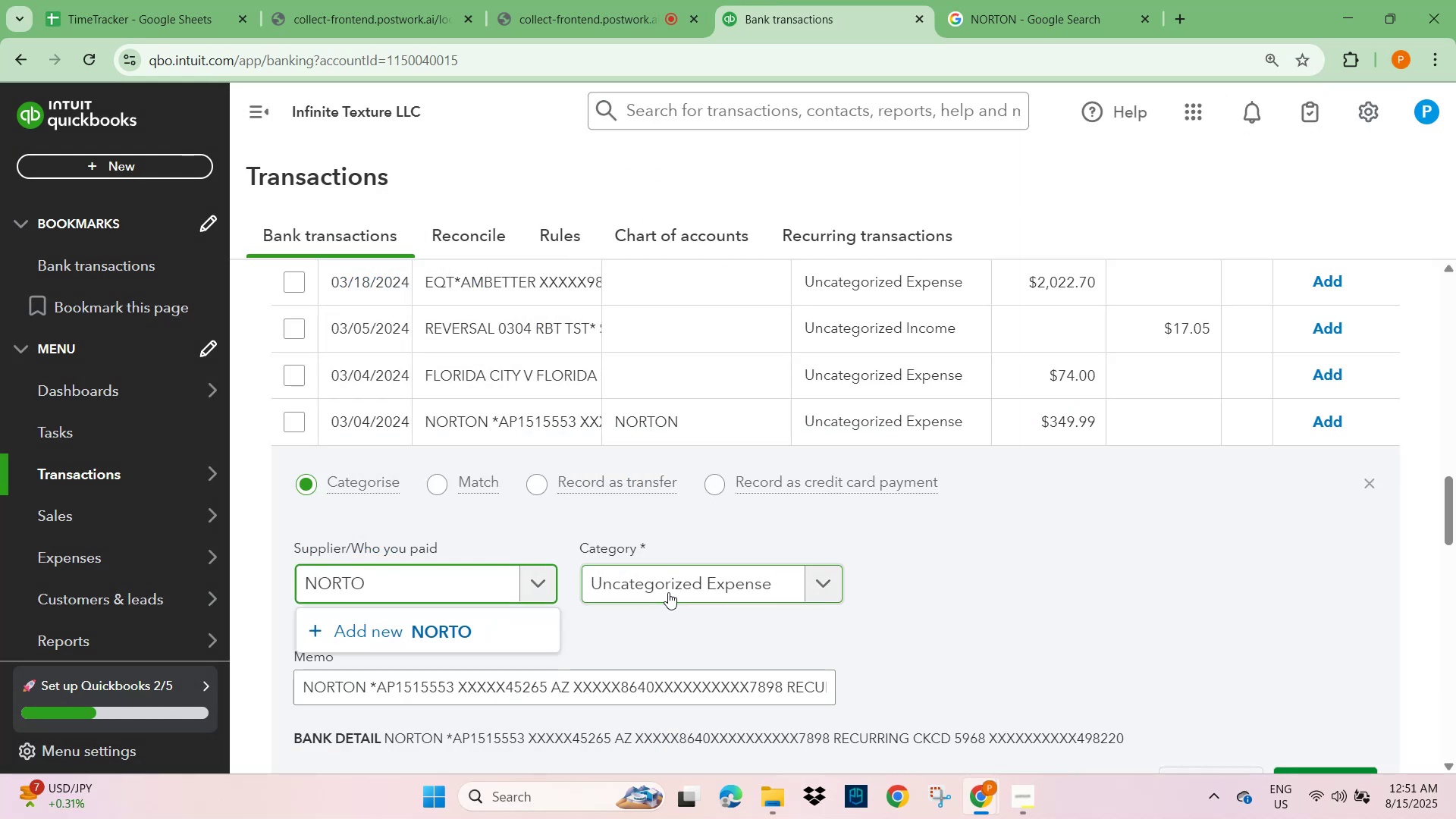 
hold_key(key=Backspace, duration=0.5)
 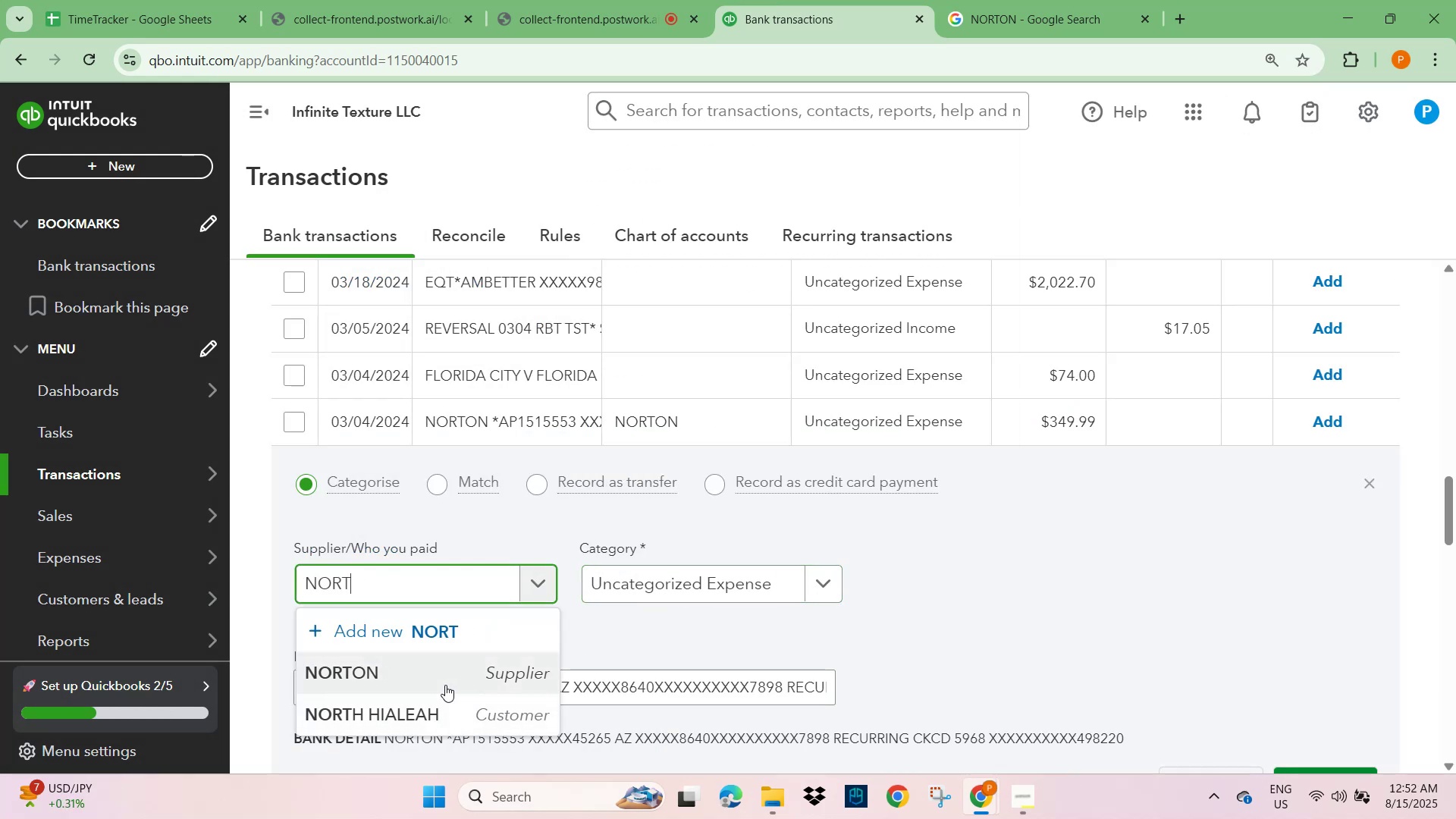 
left_click([423, 676])
 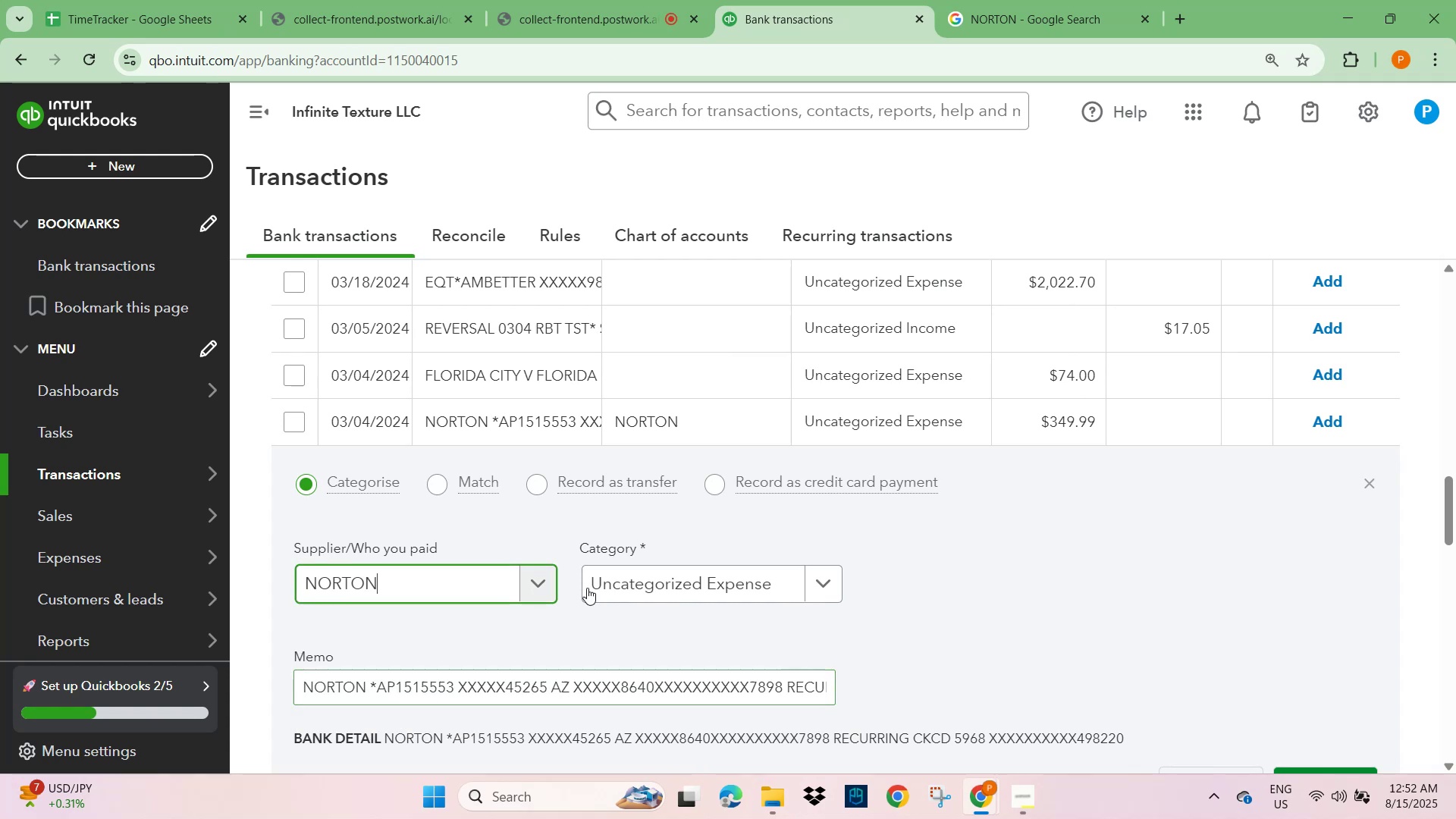 
left_click([616, 572])
 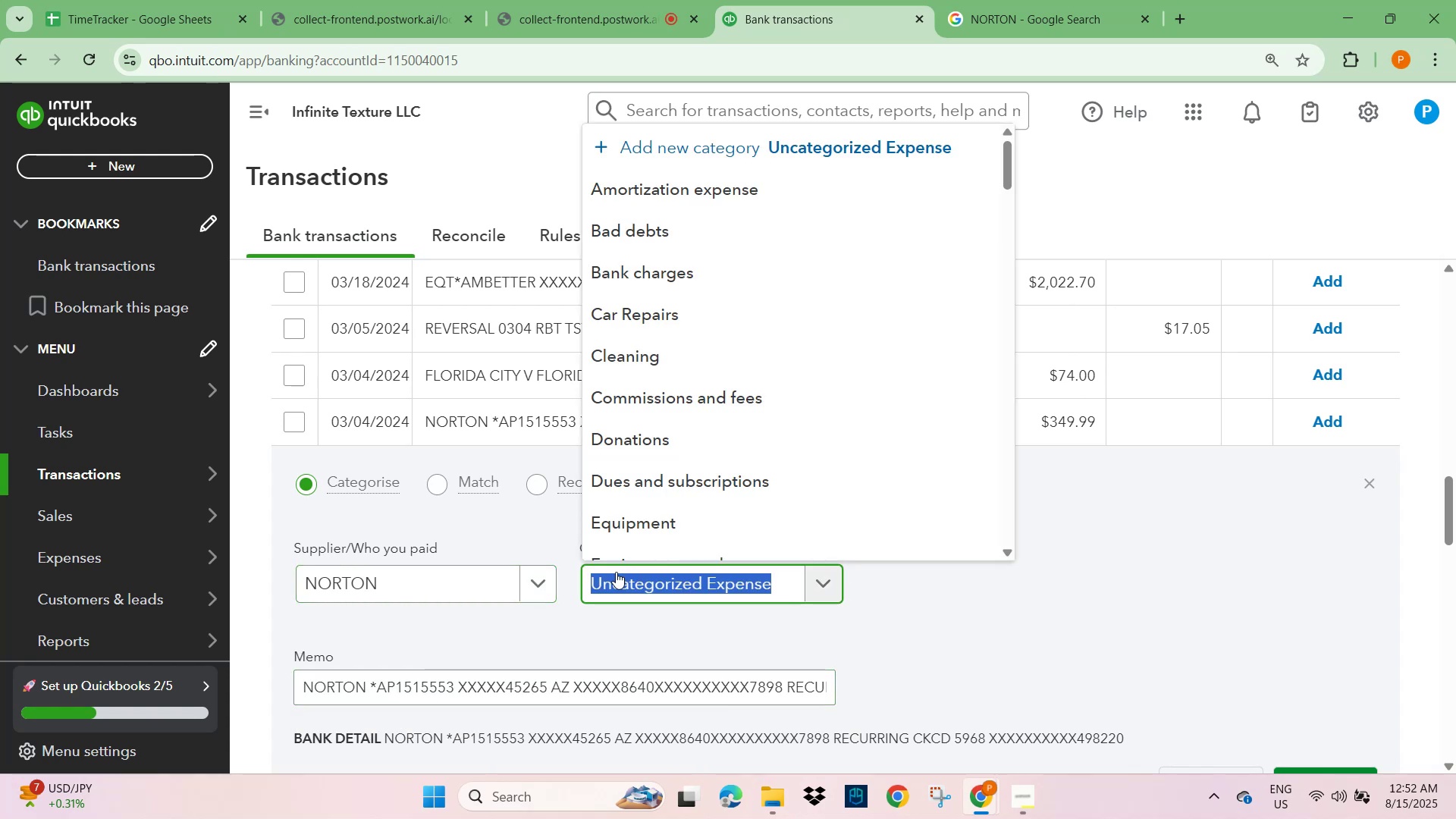 
type(SUBS)
 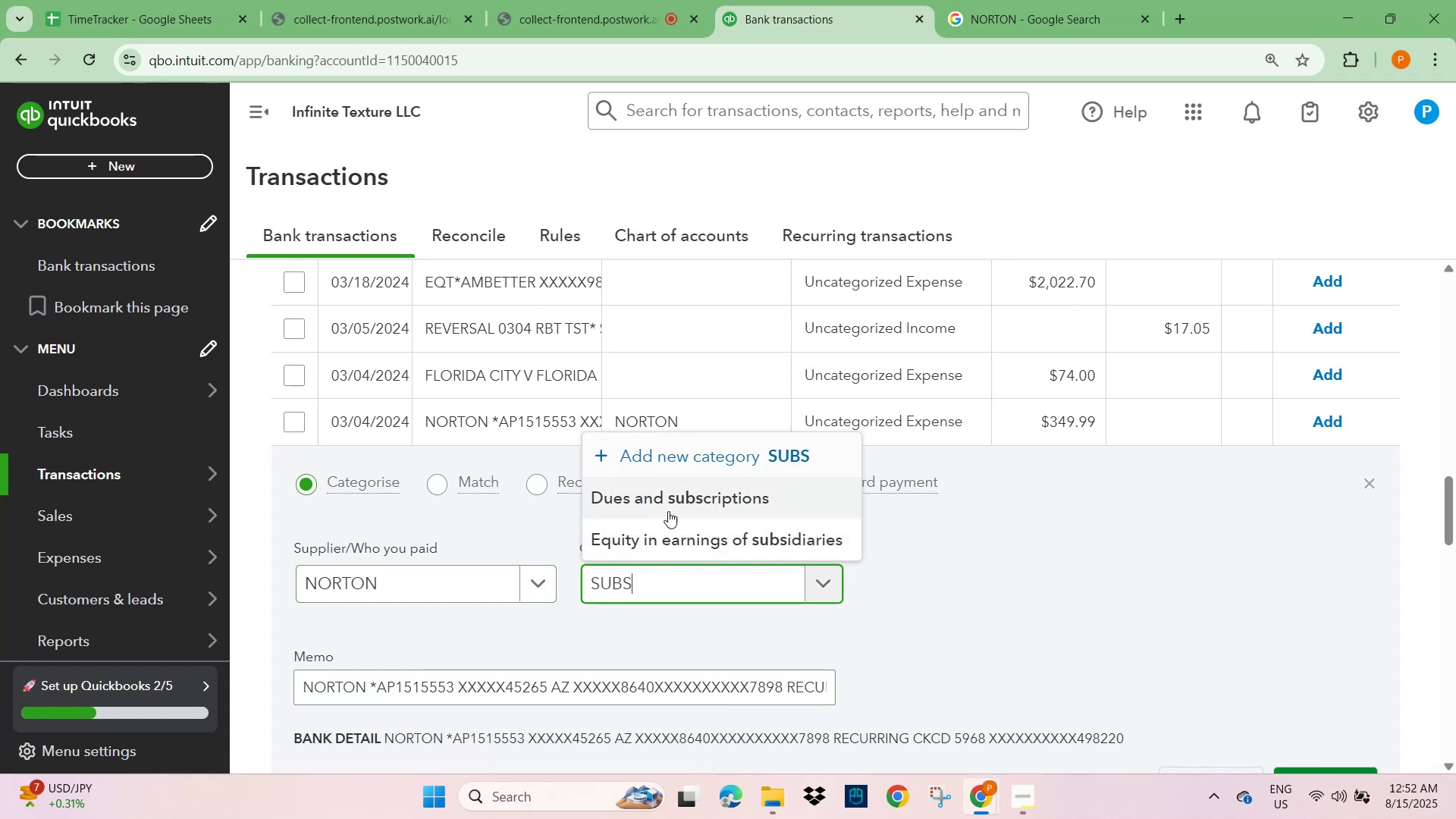 
left_click([667, 504])
 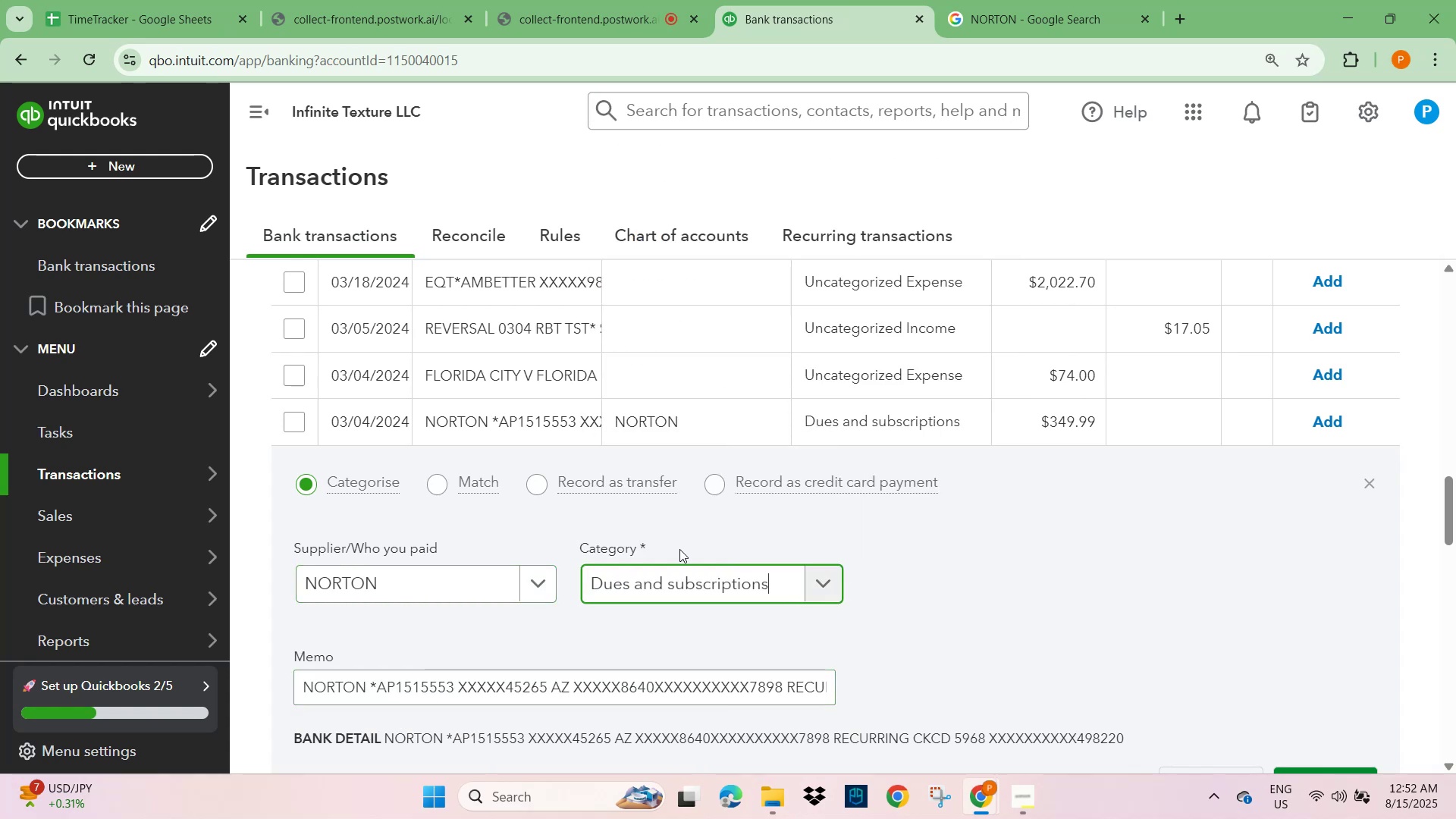 
scroll: coordinate [739, 643], scroll_direction: down, amount: 2.0
 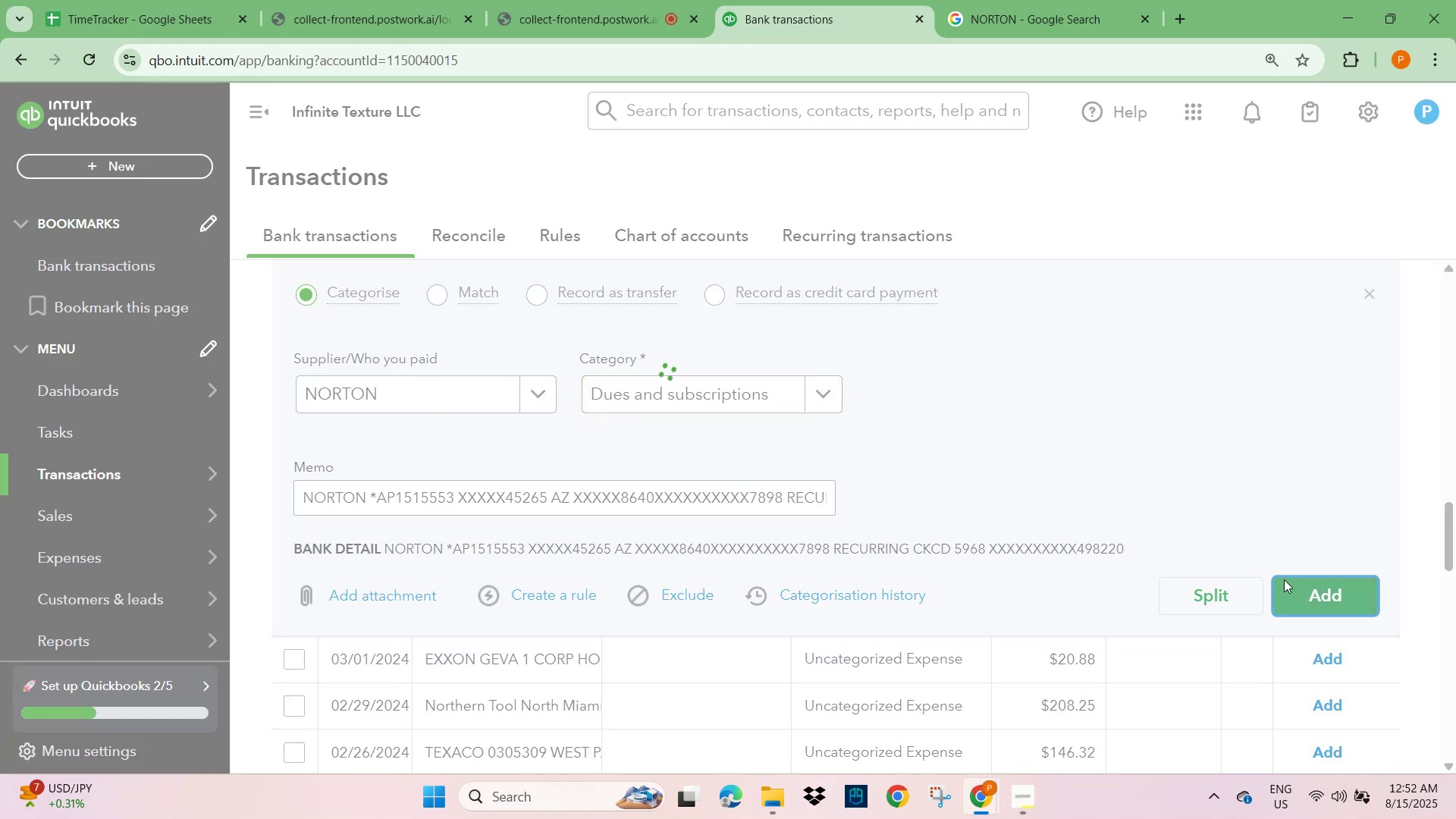 
scroll: coordinate [909, 491], scroll_direction: up, amount: 17.0
 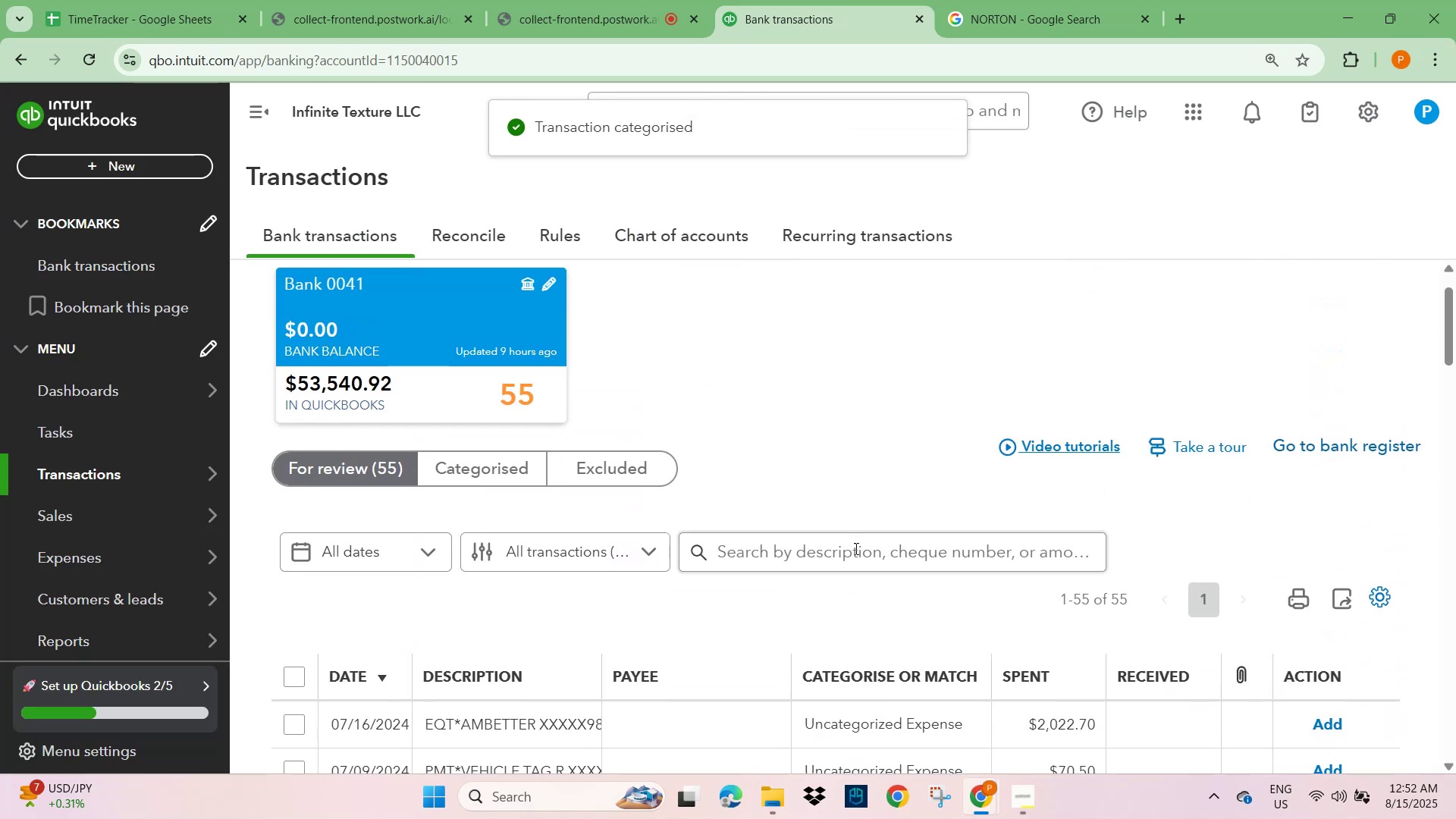 
key(Control+V)
 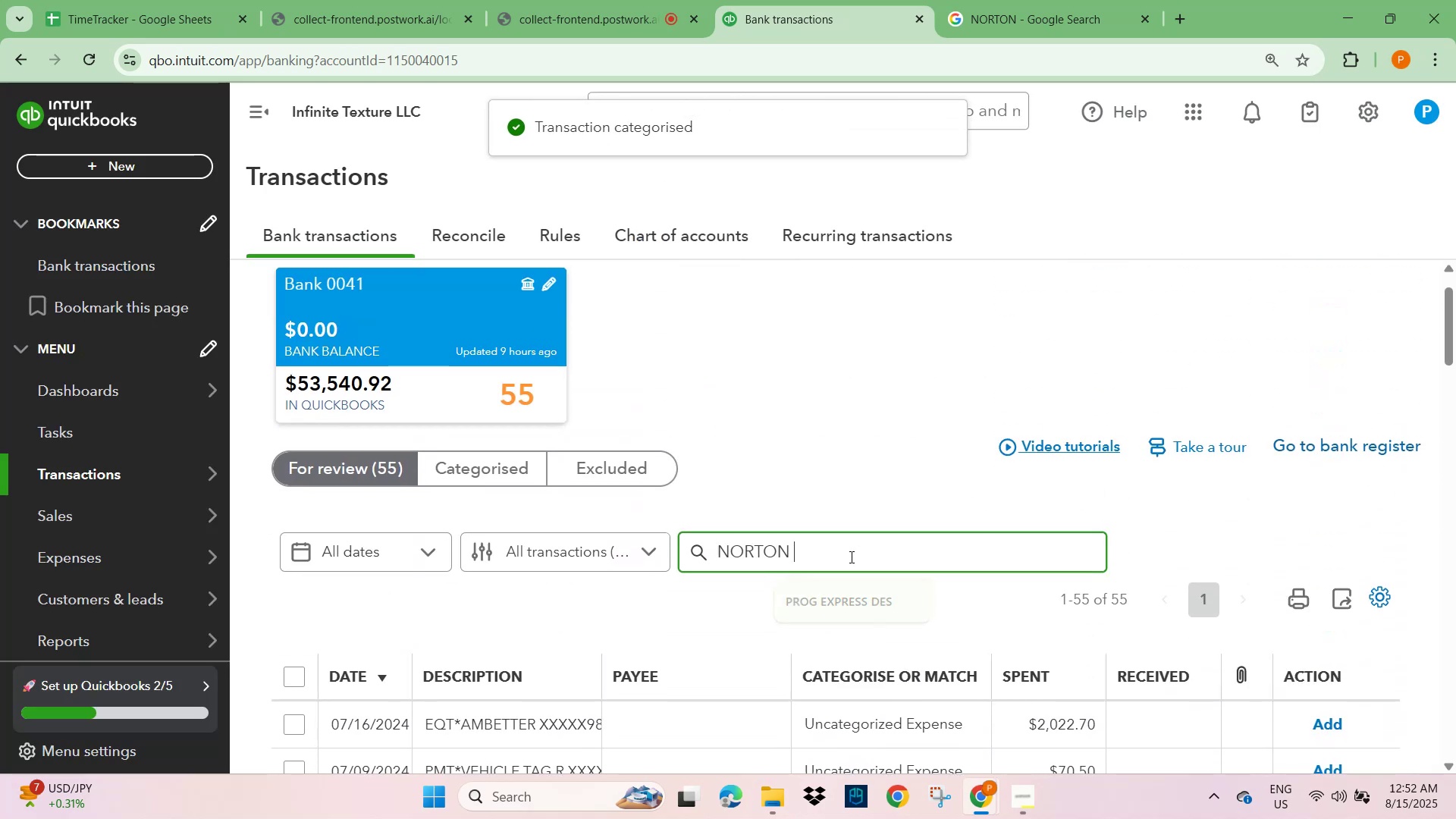 
key(NumpadEnter)
 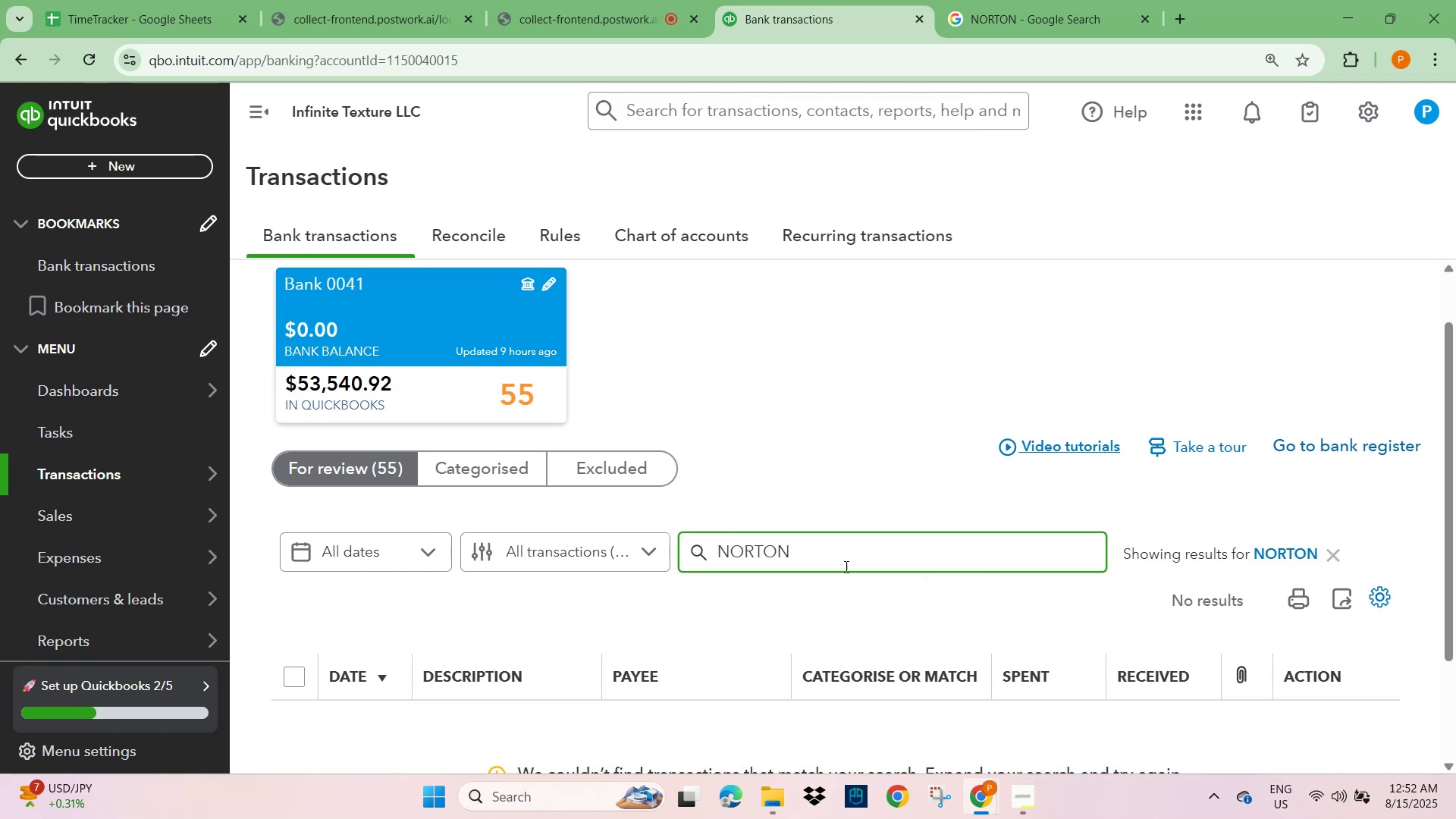 
scroll: coordinate [611, 664], scroll_direction: down, amount: 4.0
 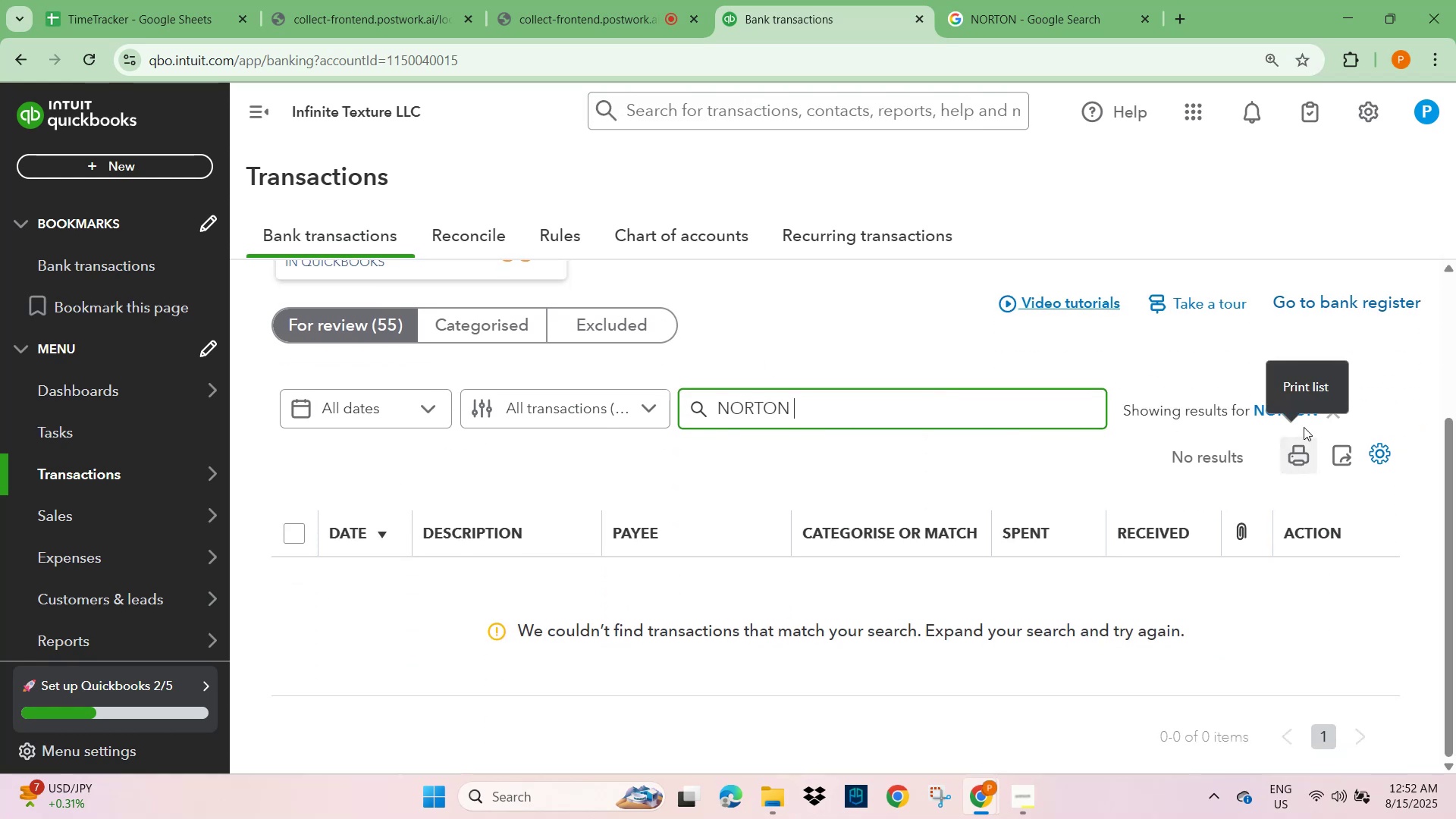 
left_click([1335, 406])
 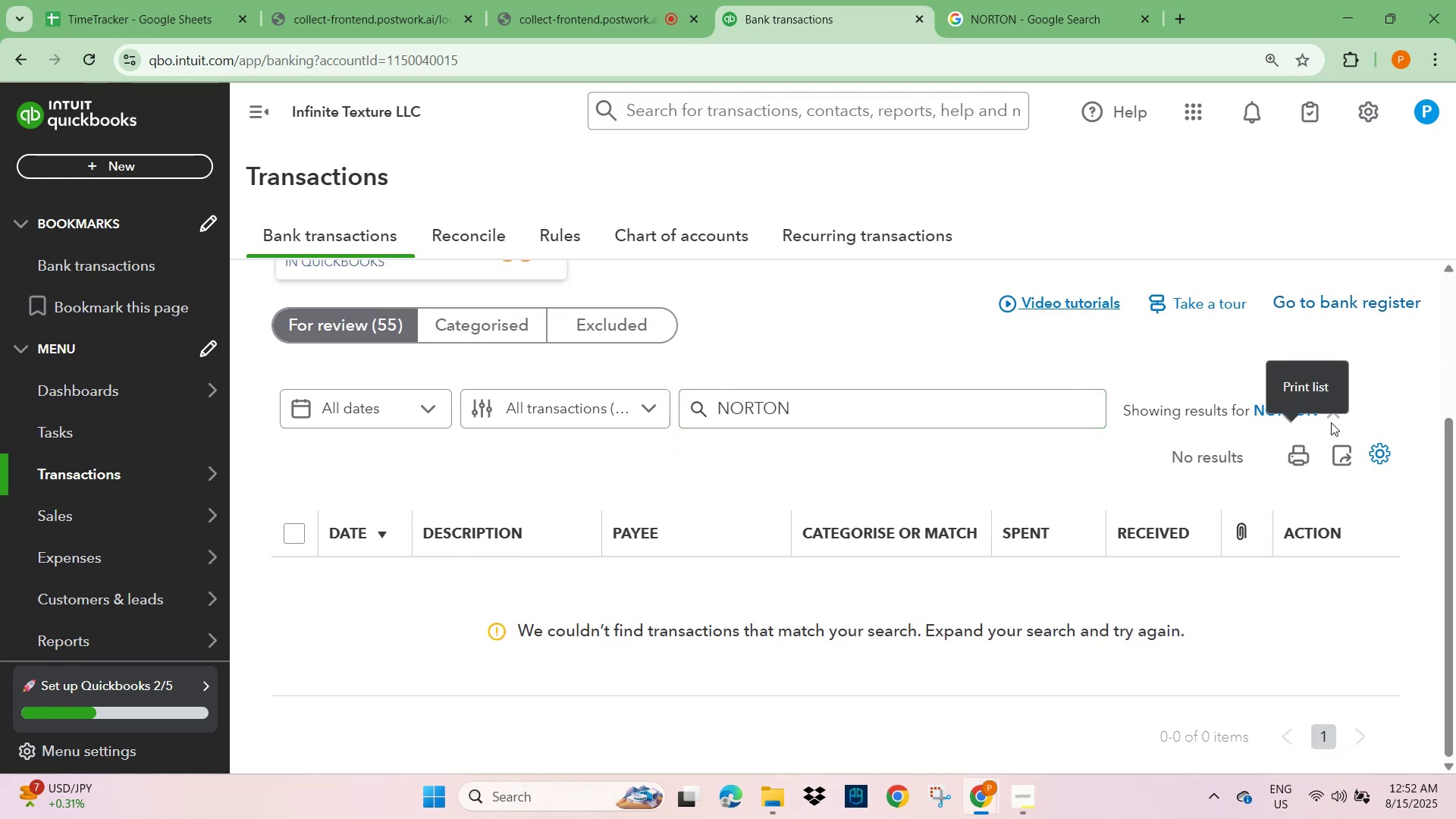 
left_click([1331, 416])
 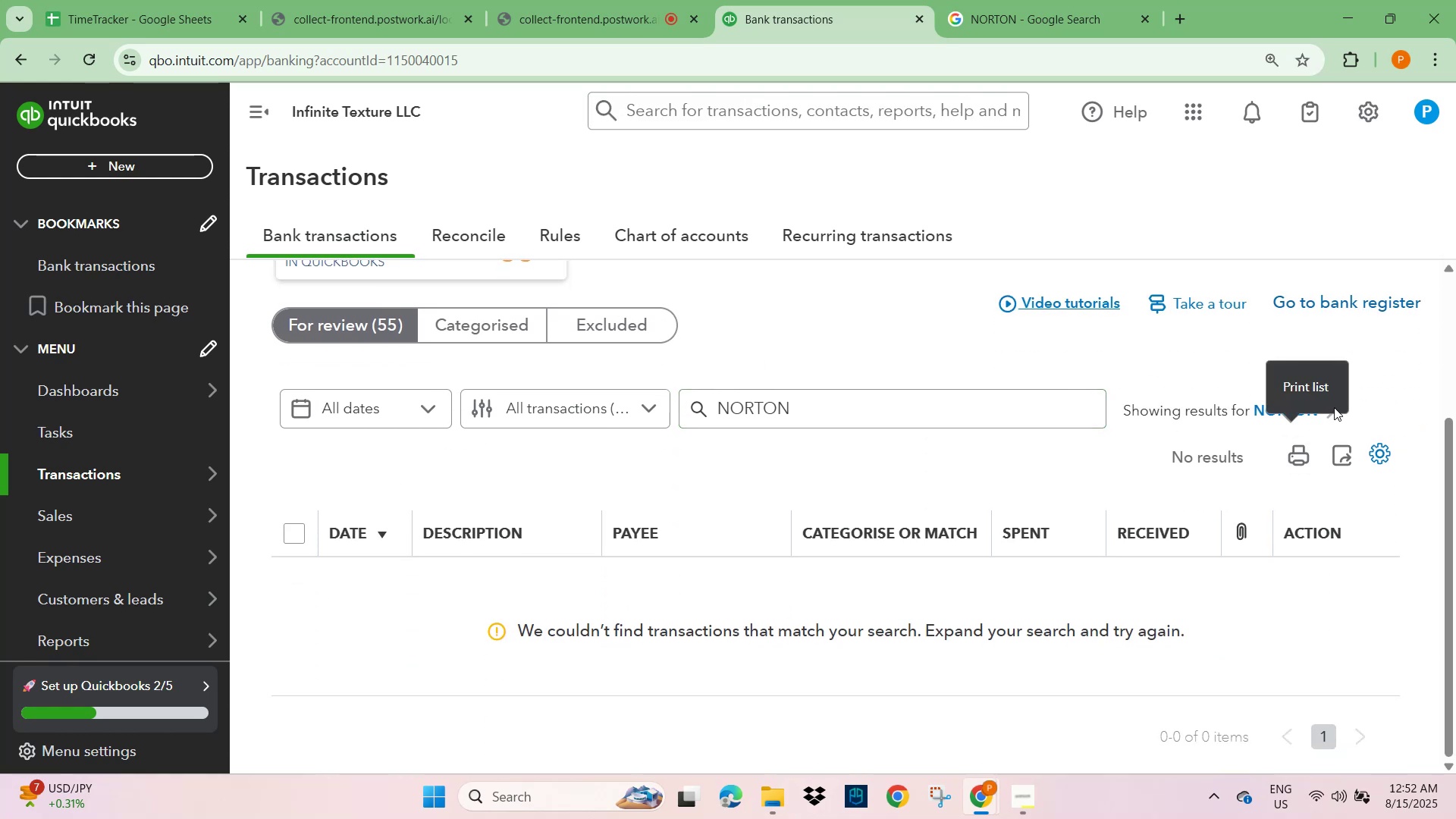 
double_click([1374, 401])
 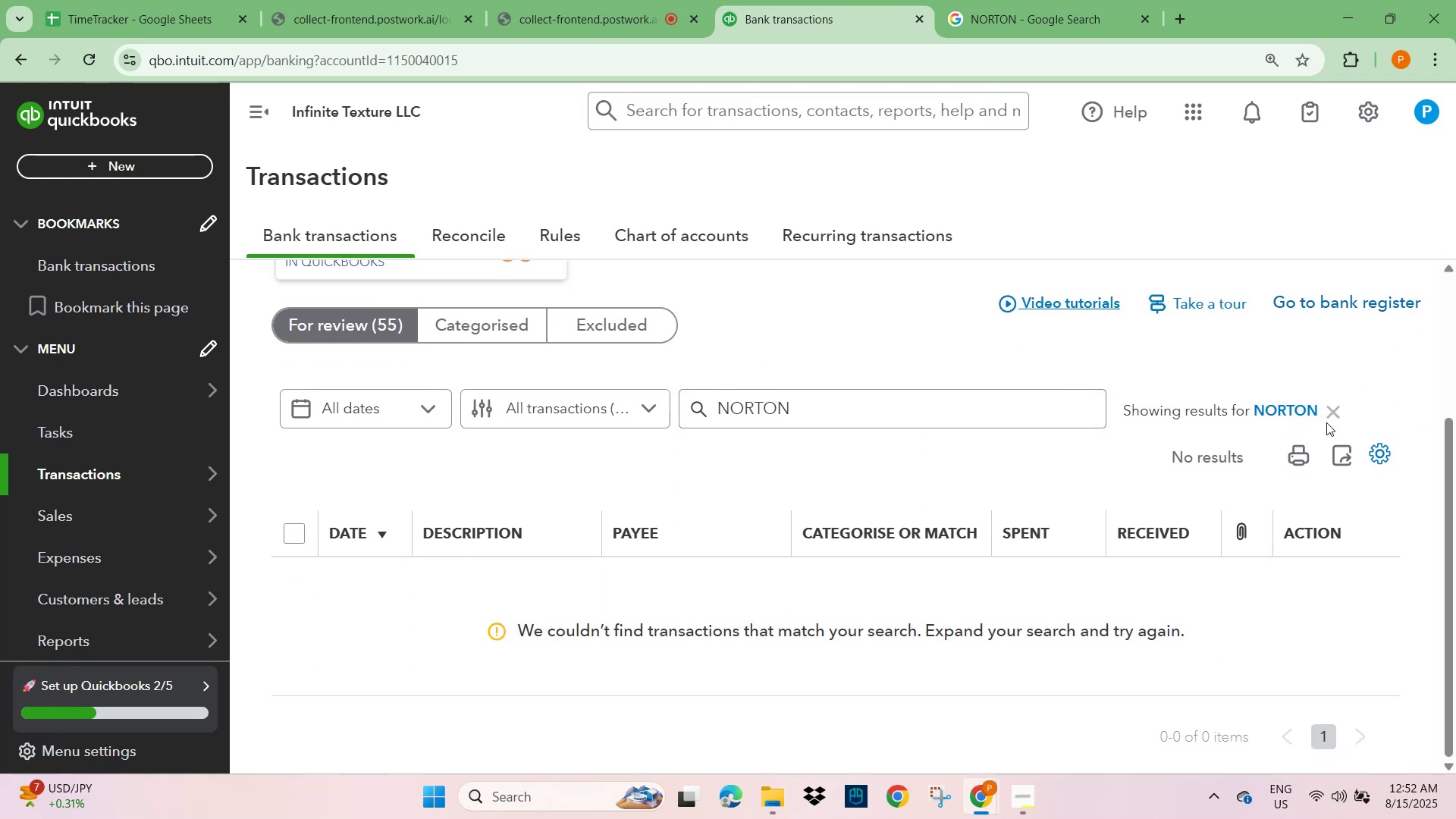 
left_click([1334, 414])
 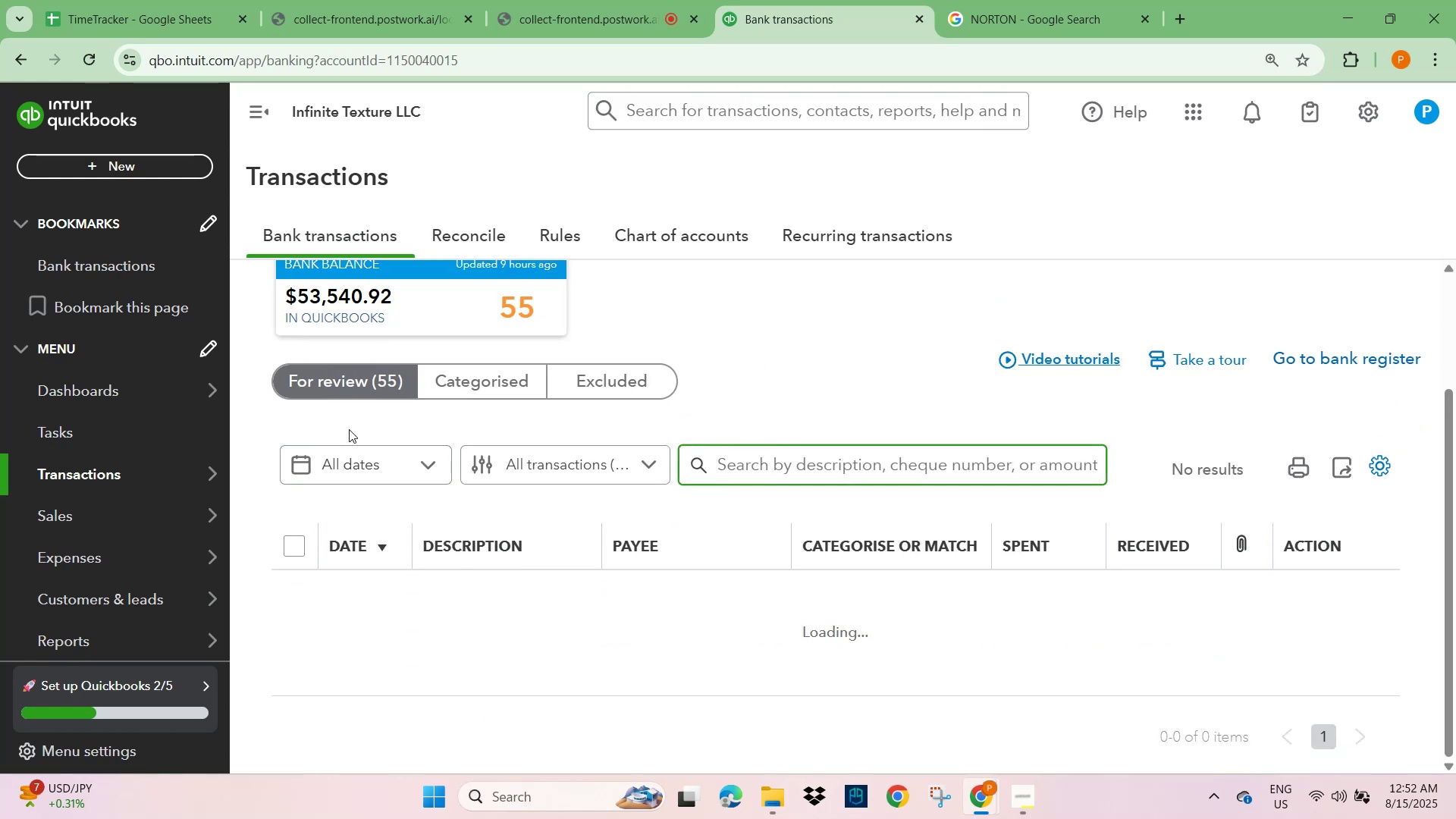 
left_click([356, 387])
 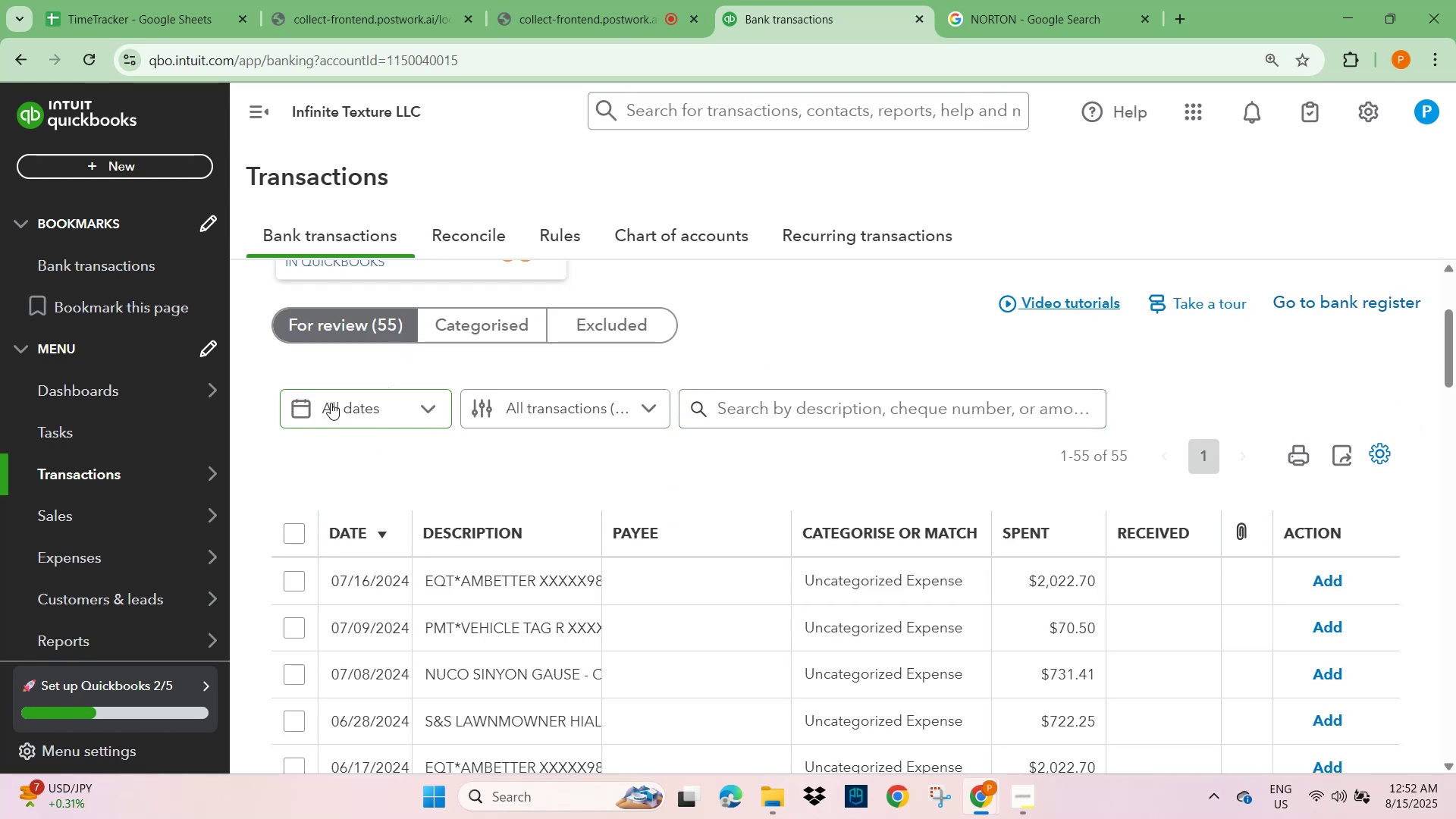 
scroll: coordinate [657, 483], scroll_direction: down, amount: 8.0
 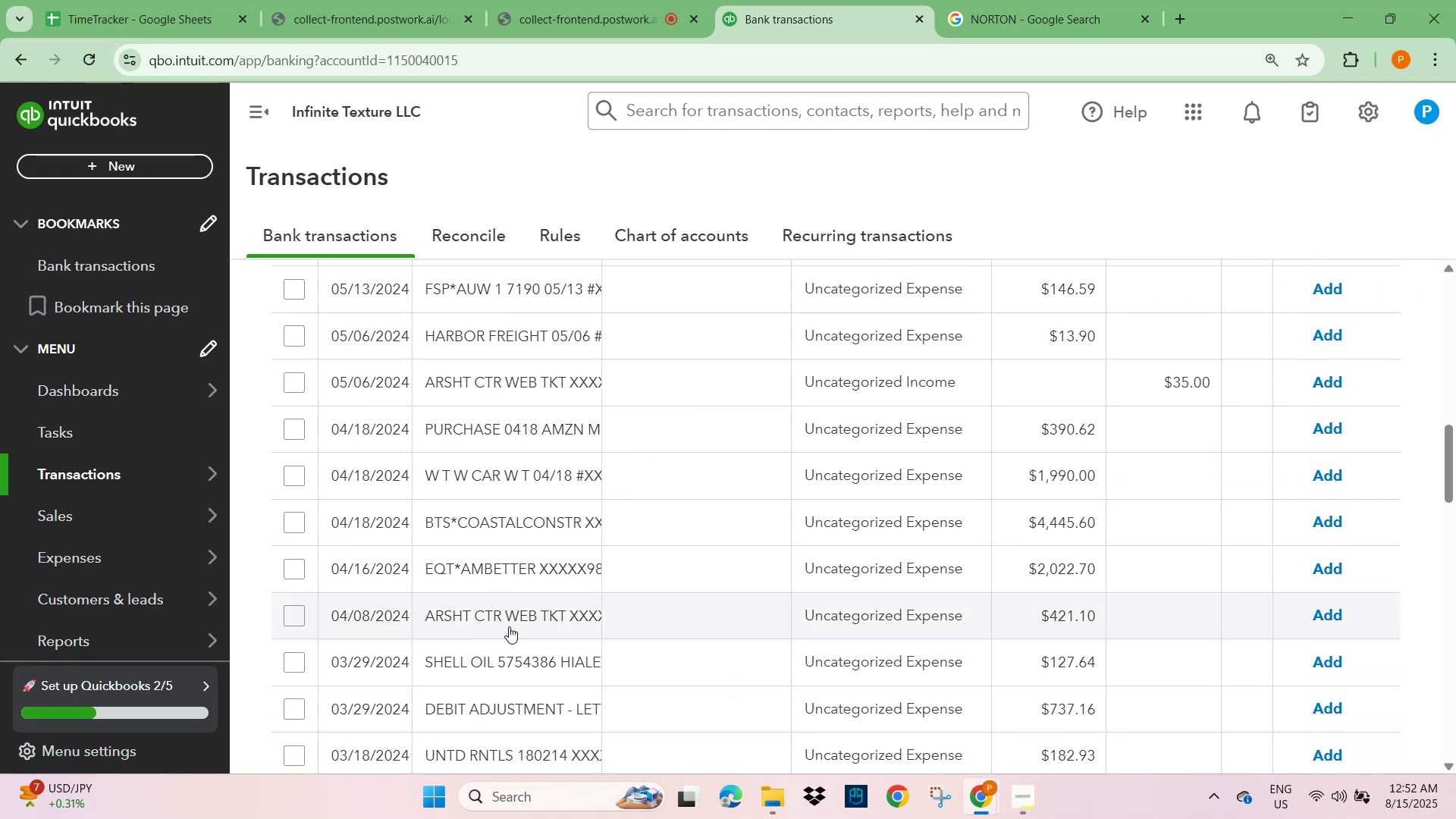 
left_click([477, 661])
 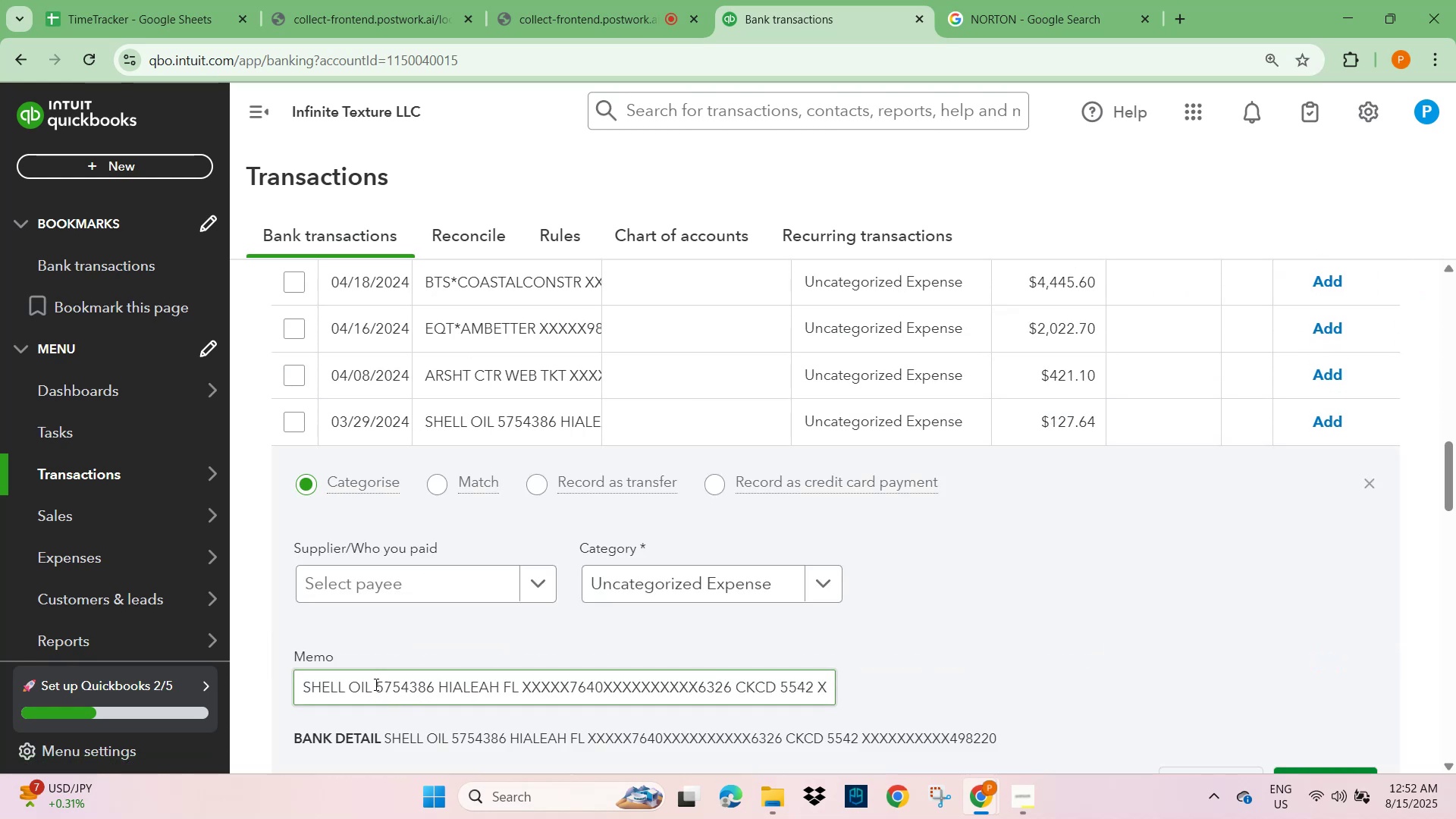 
left_click([365, 579])
 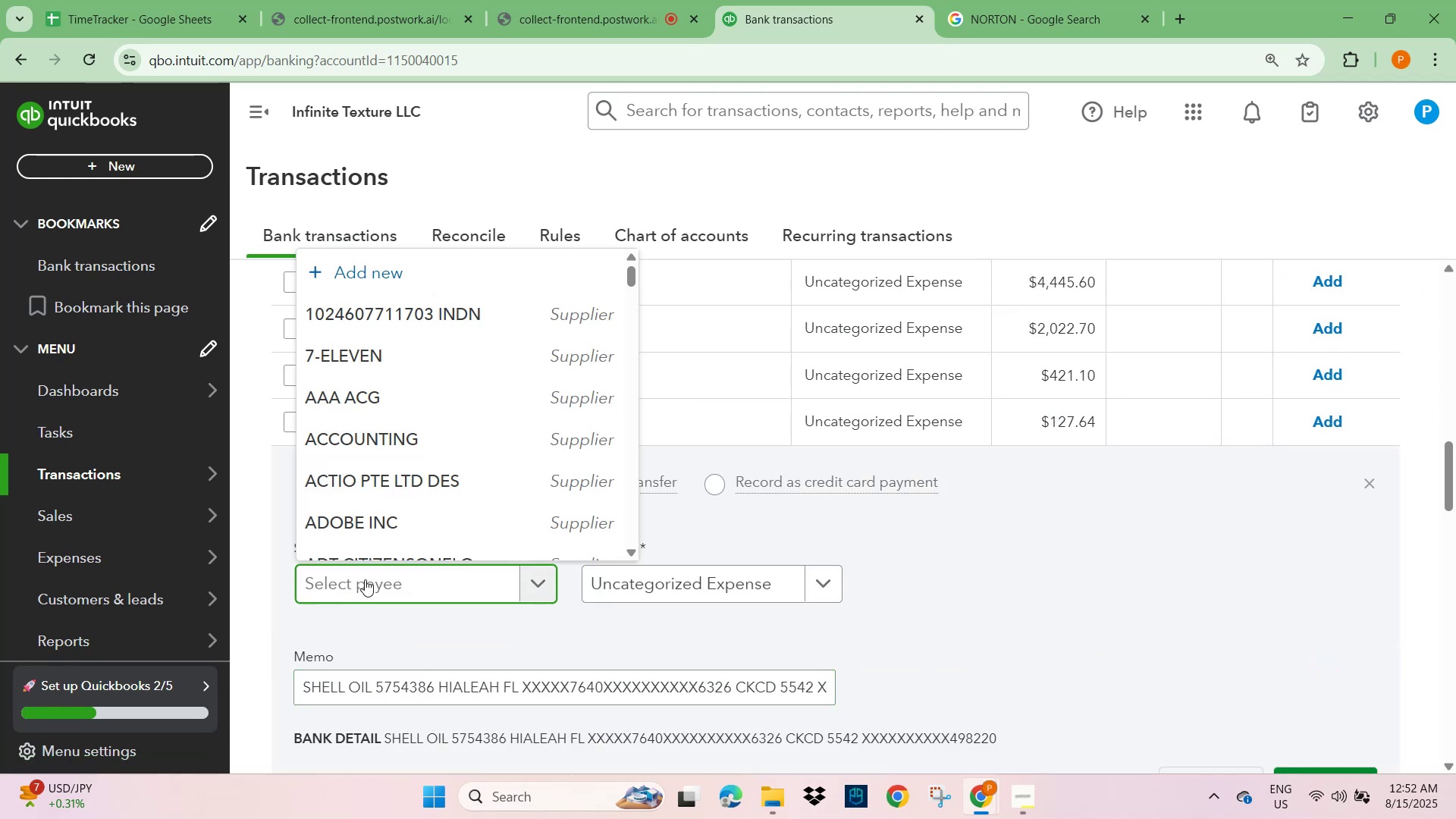 
type(SHELL)
 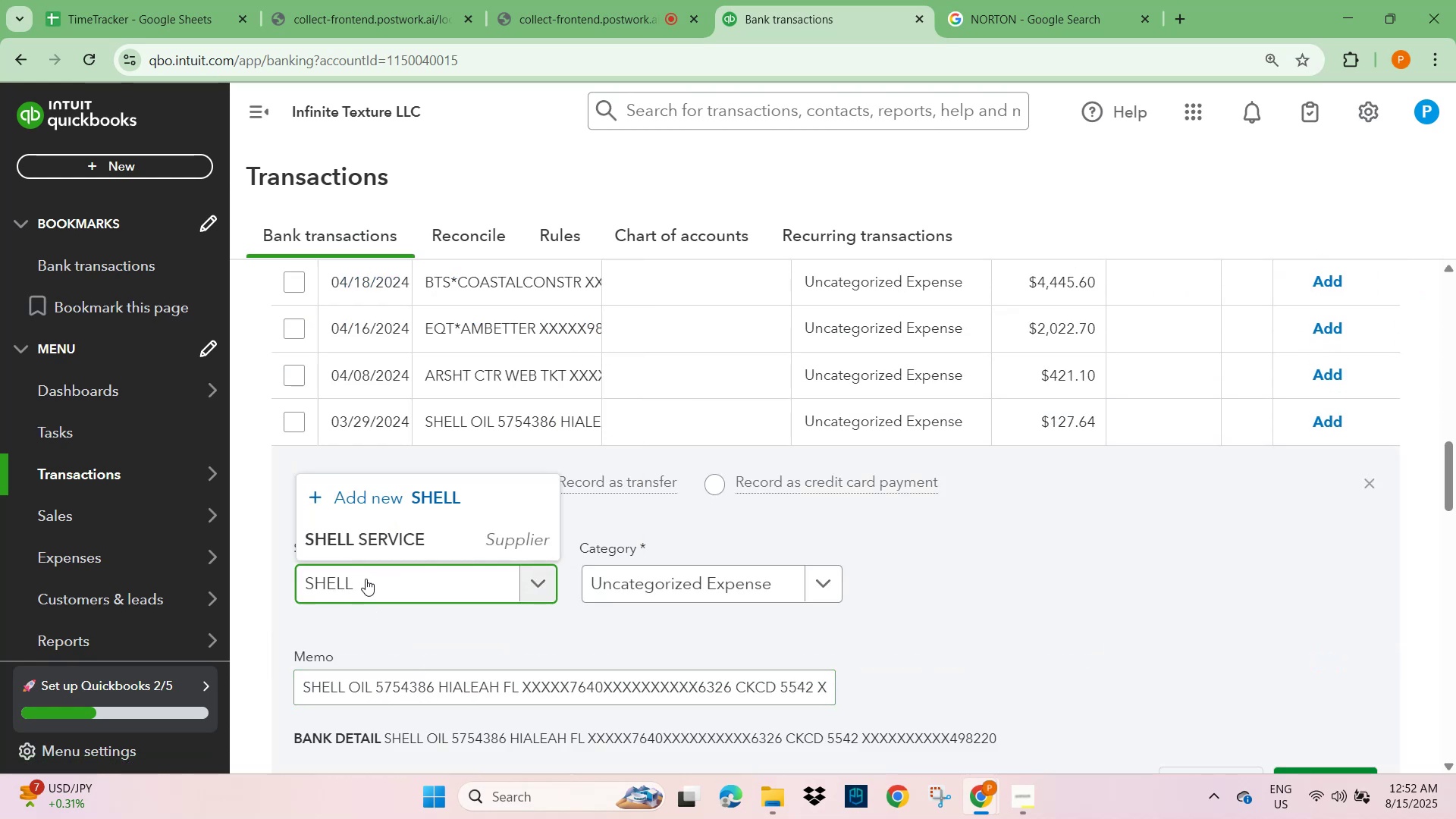 
left_click([391, 541])
 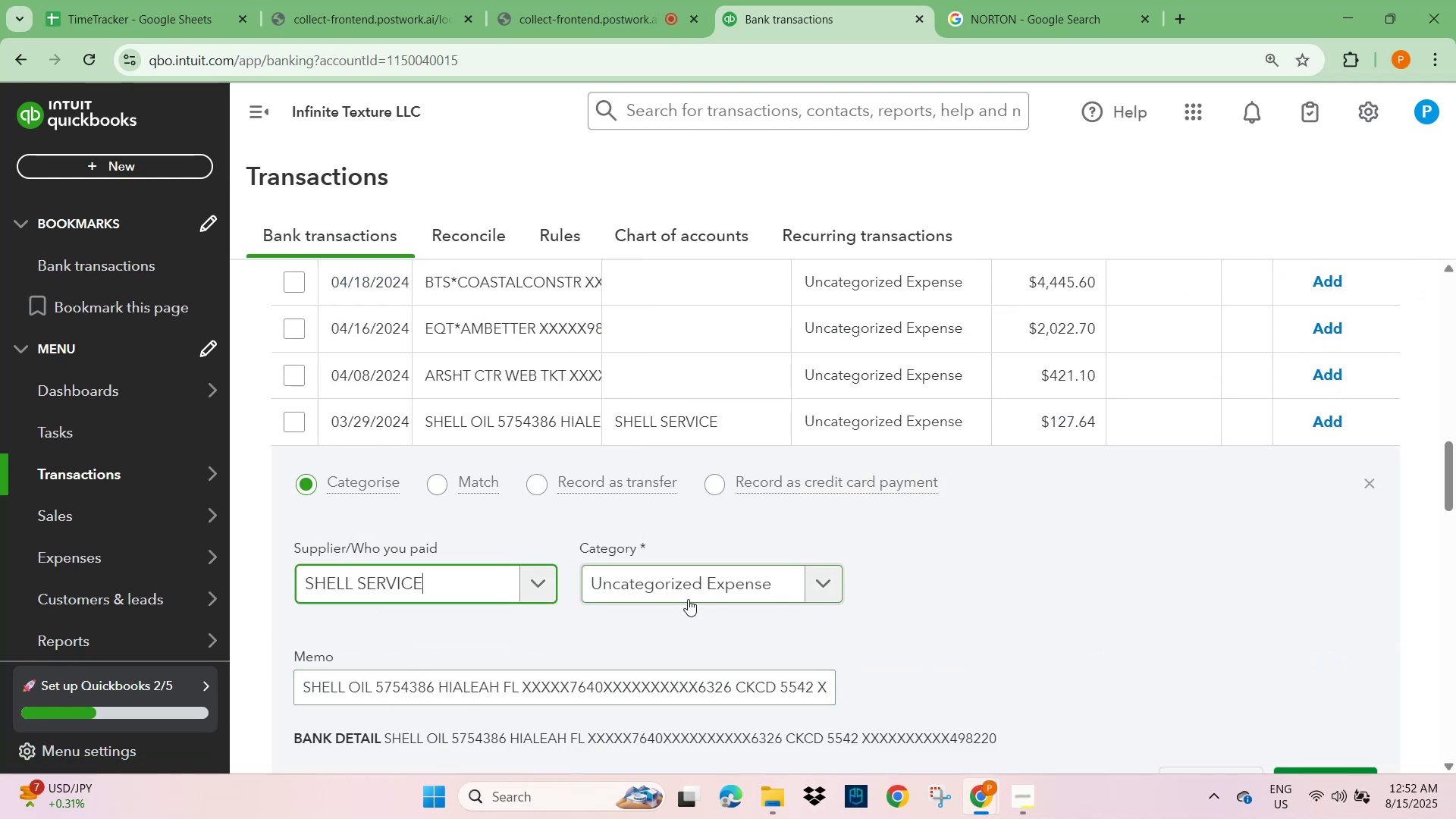 
left_click([695, 585])
 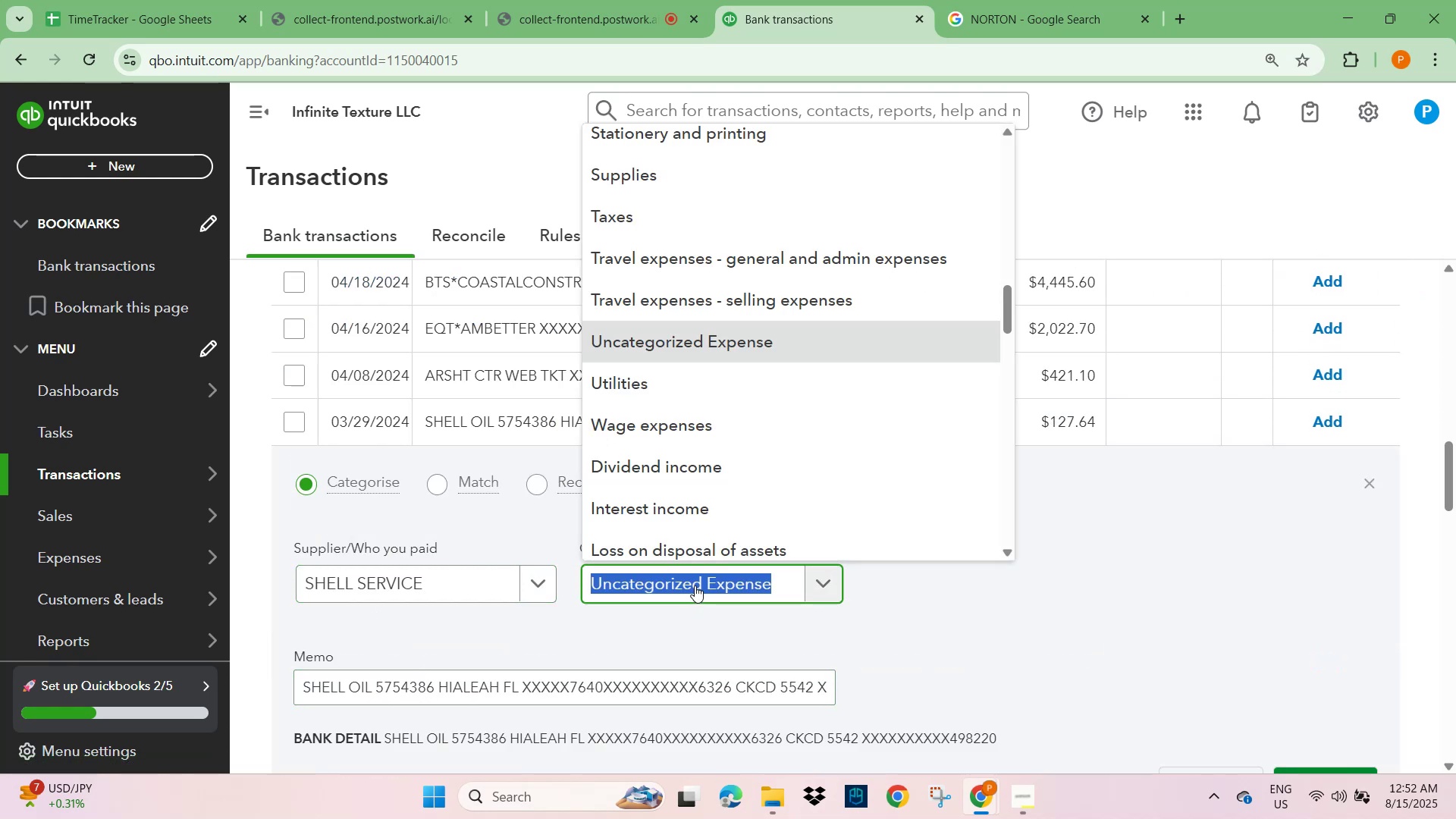 
type(TRAVEL)
 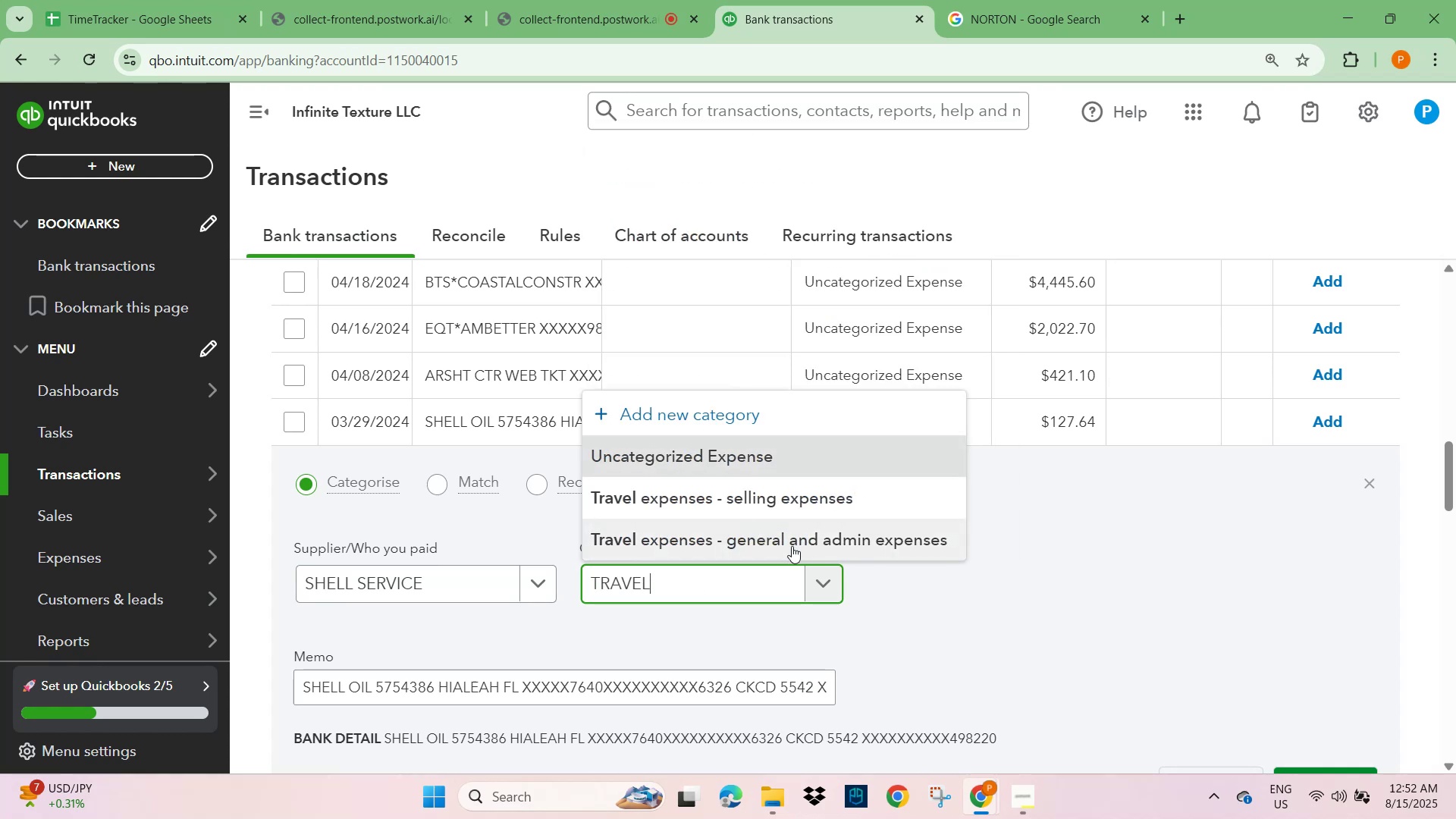 
scroll: coordinate [1173, 585], scroll_direction: down, amount: 2.0
 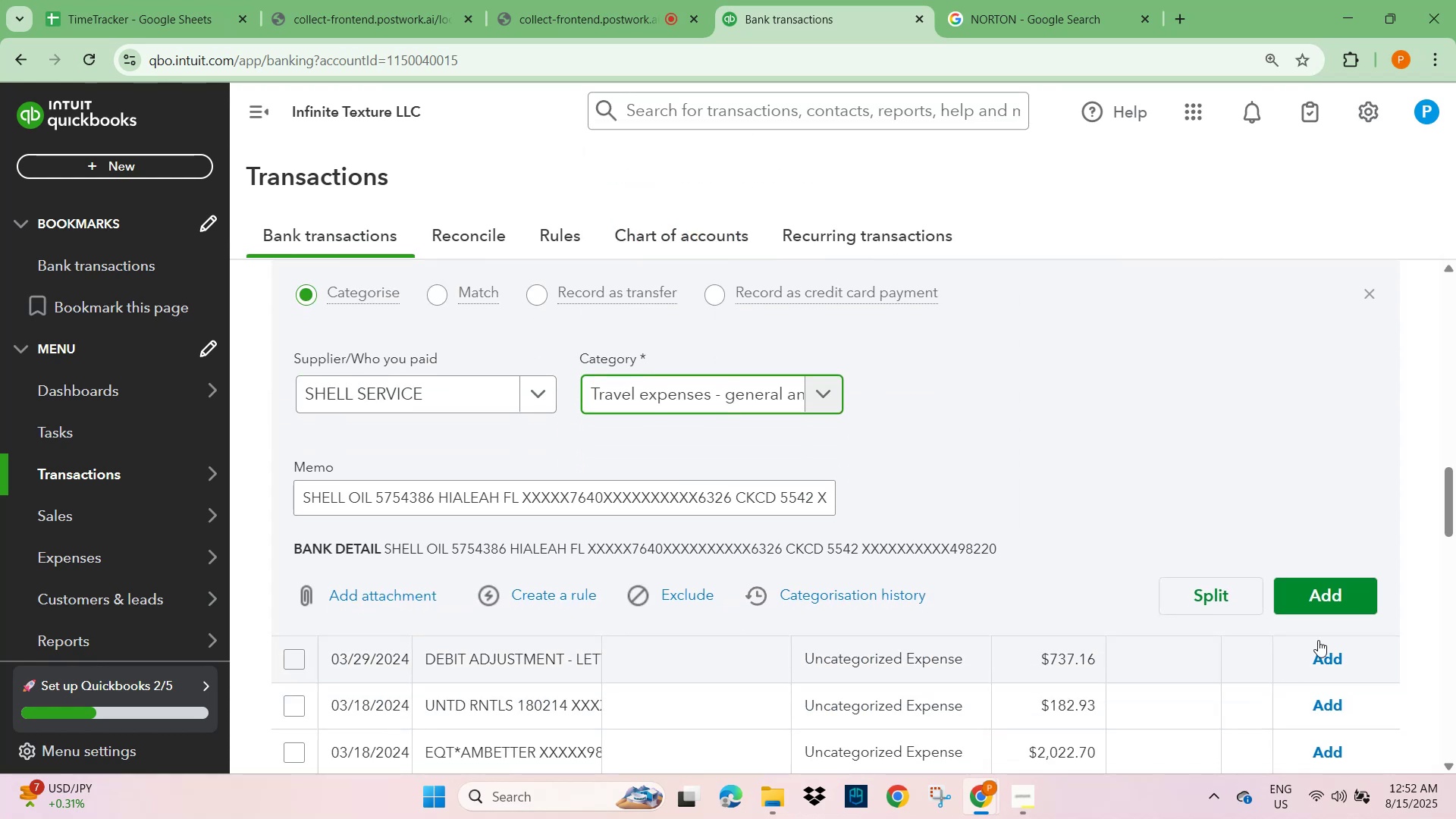 
left_click([1335, 597])
 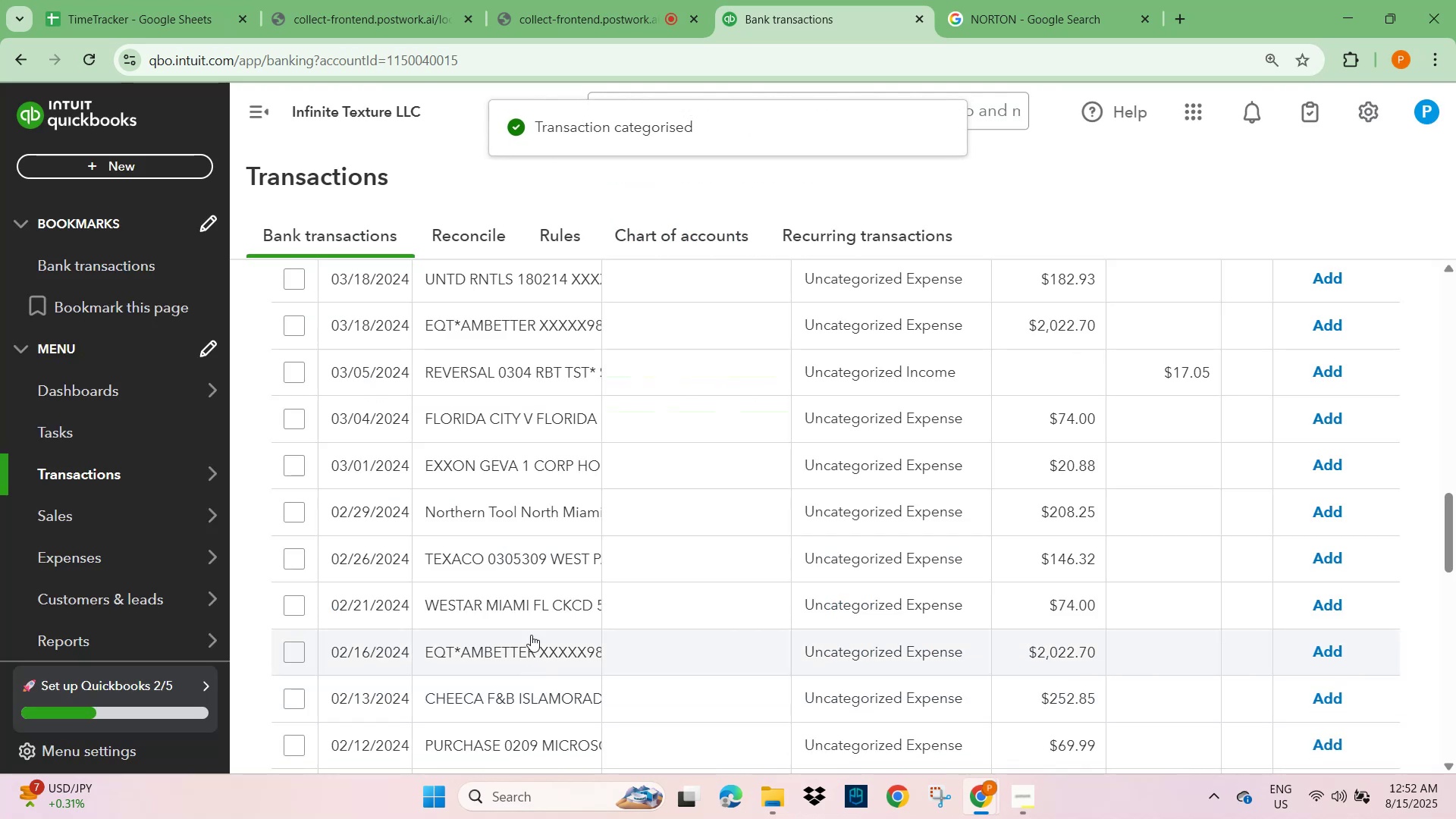 
wait(5.31)
 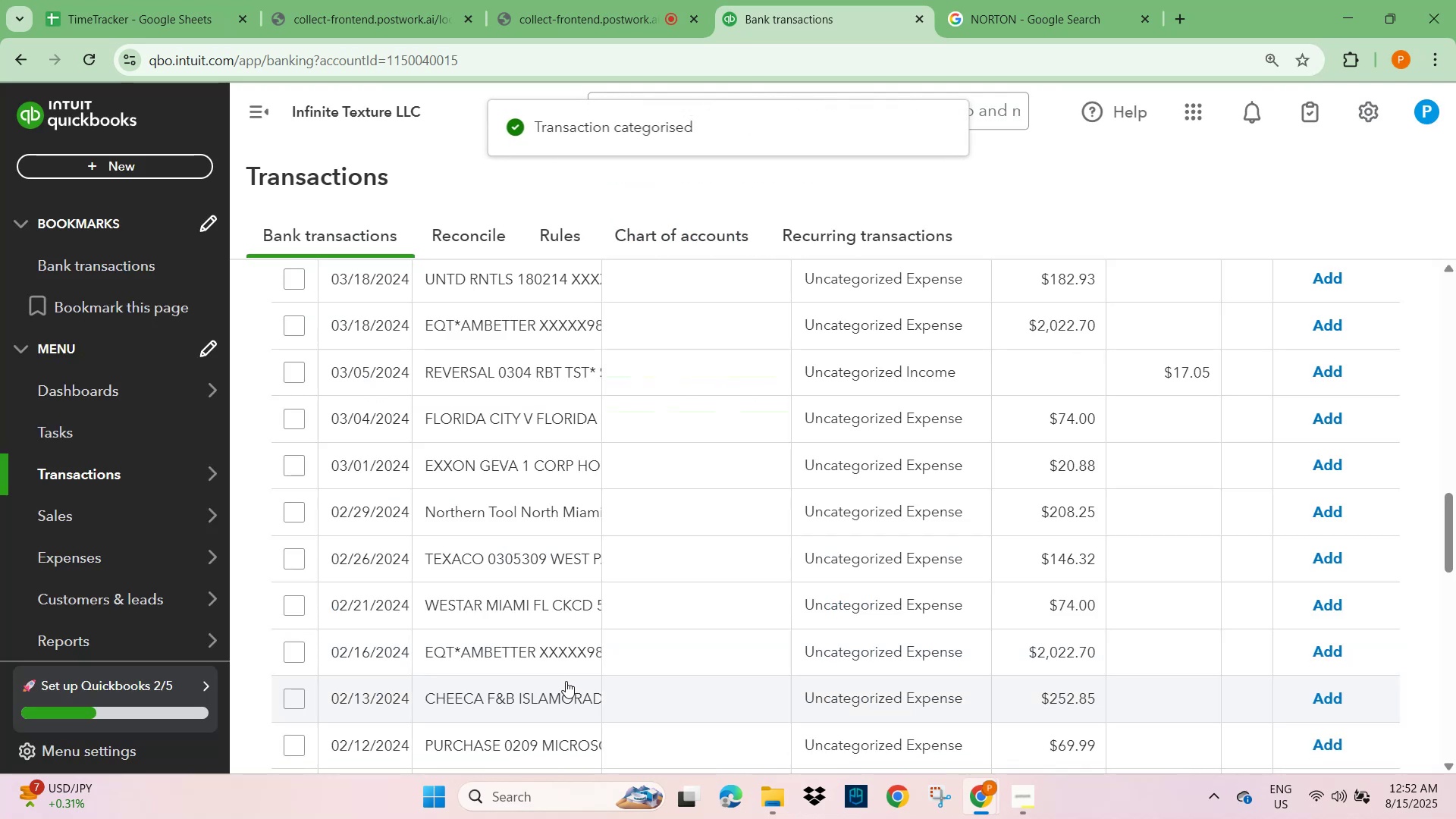 
left_click([476, 562])
 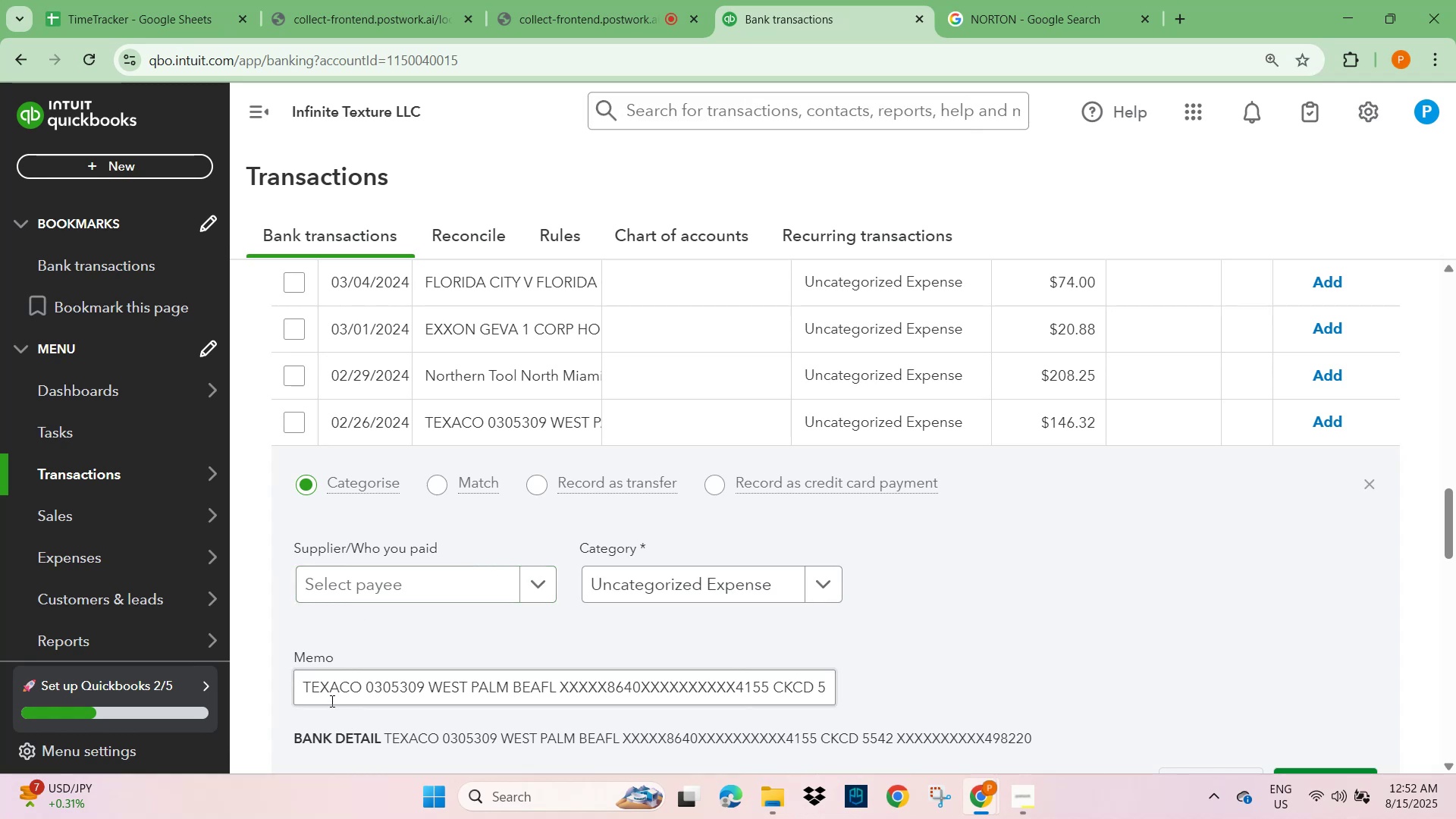 
double_click([331, 697])
 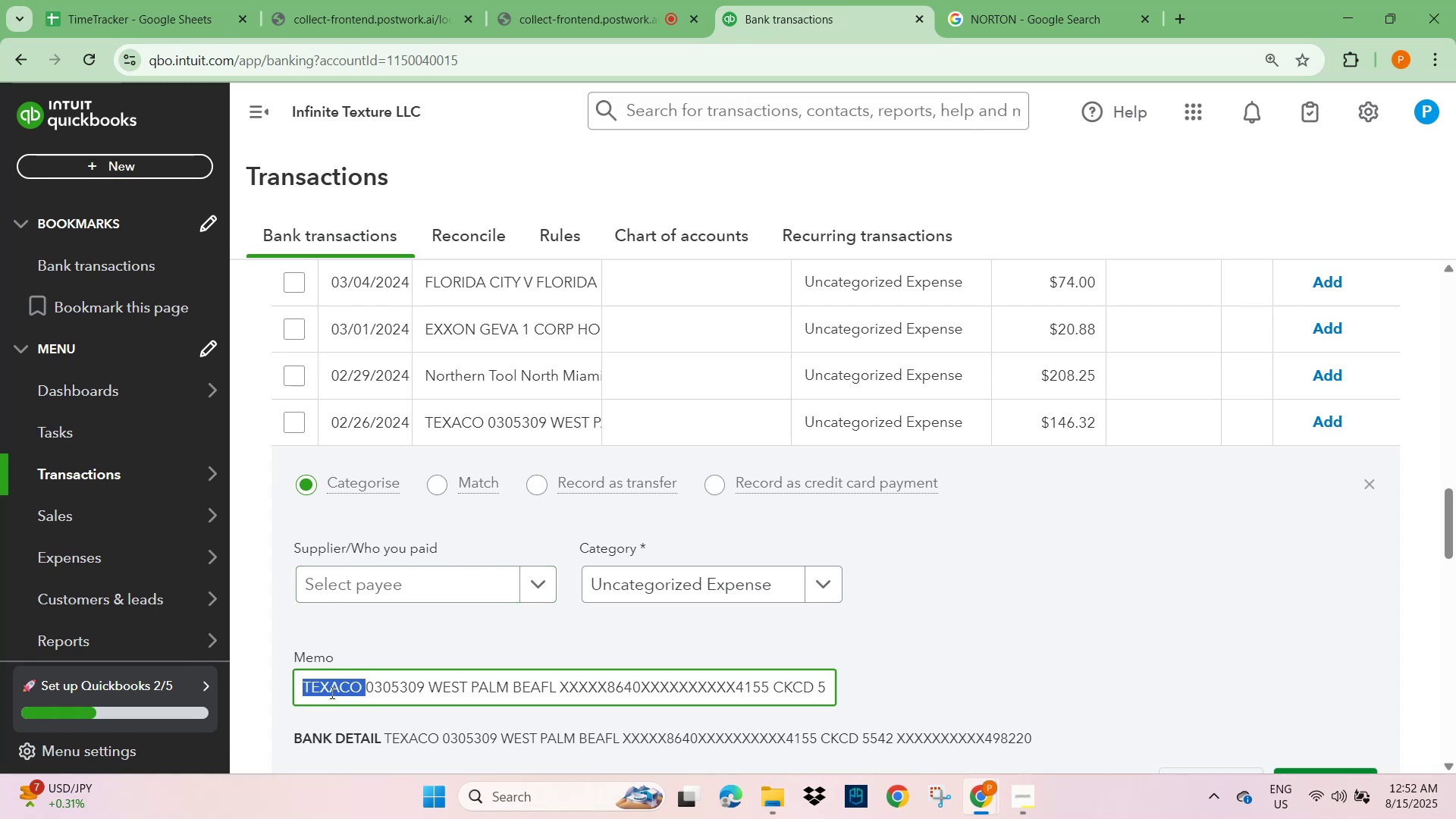 
key(Control+C)
 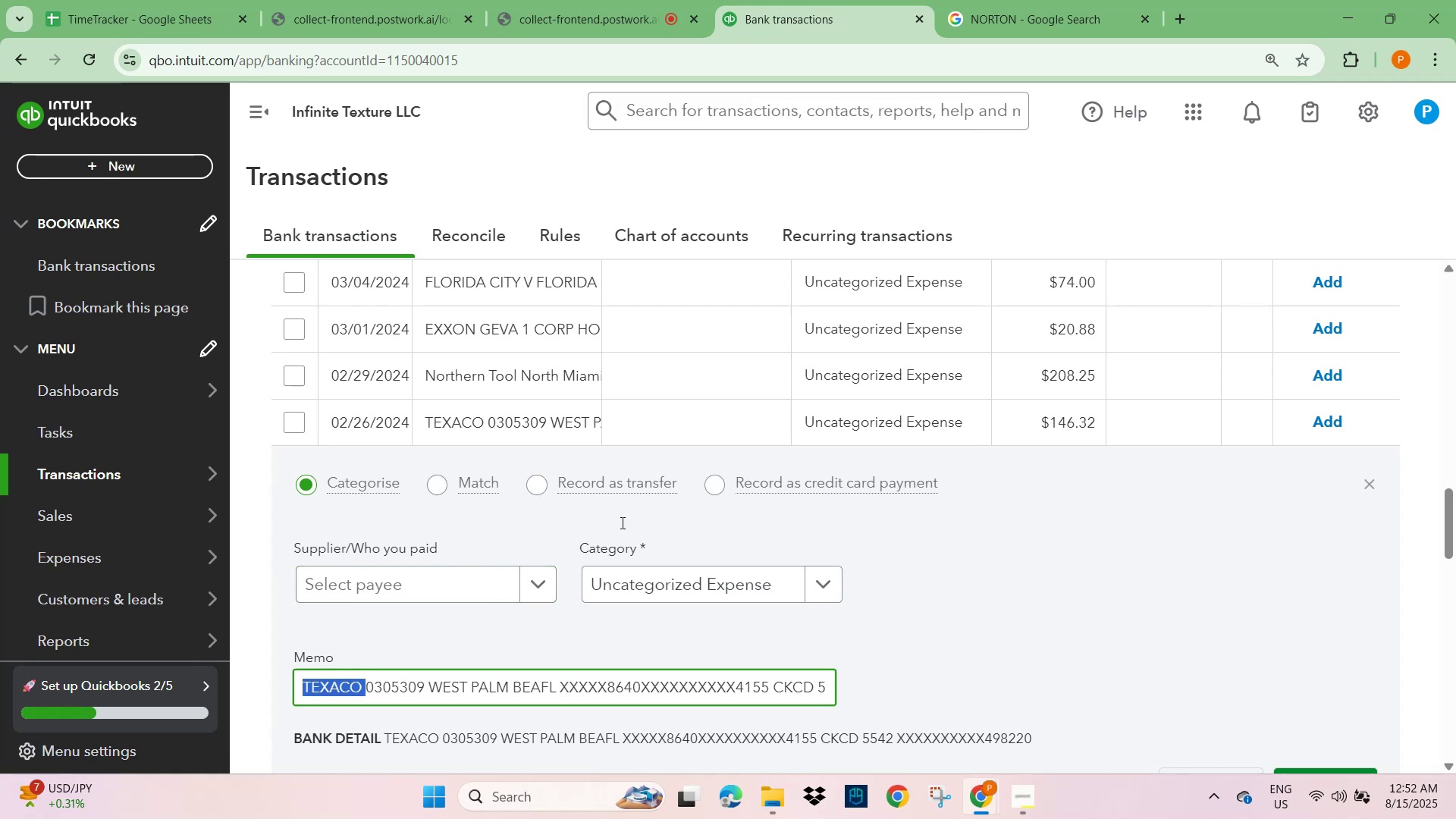 
scroll: coordinate [814, 451], scroll_direction: up, amount: 16.0
 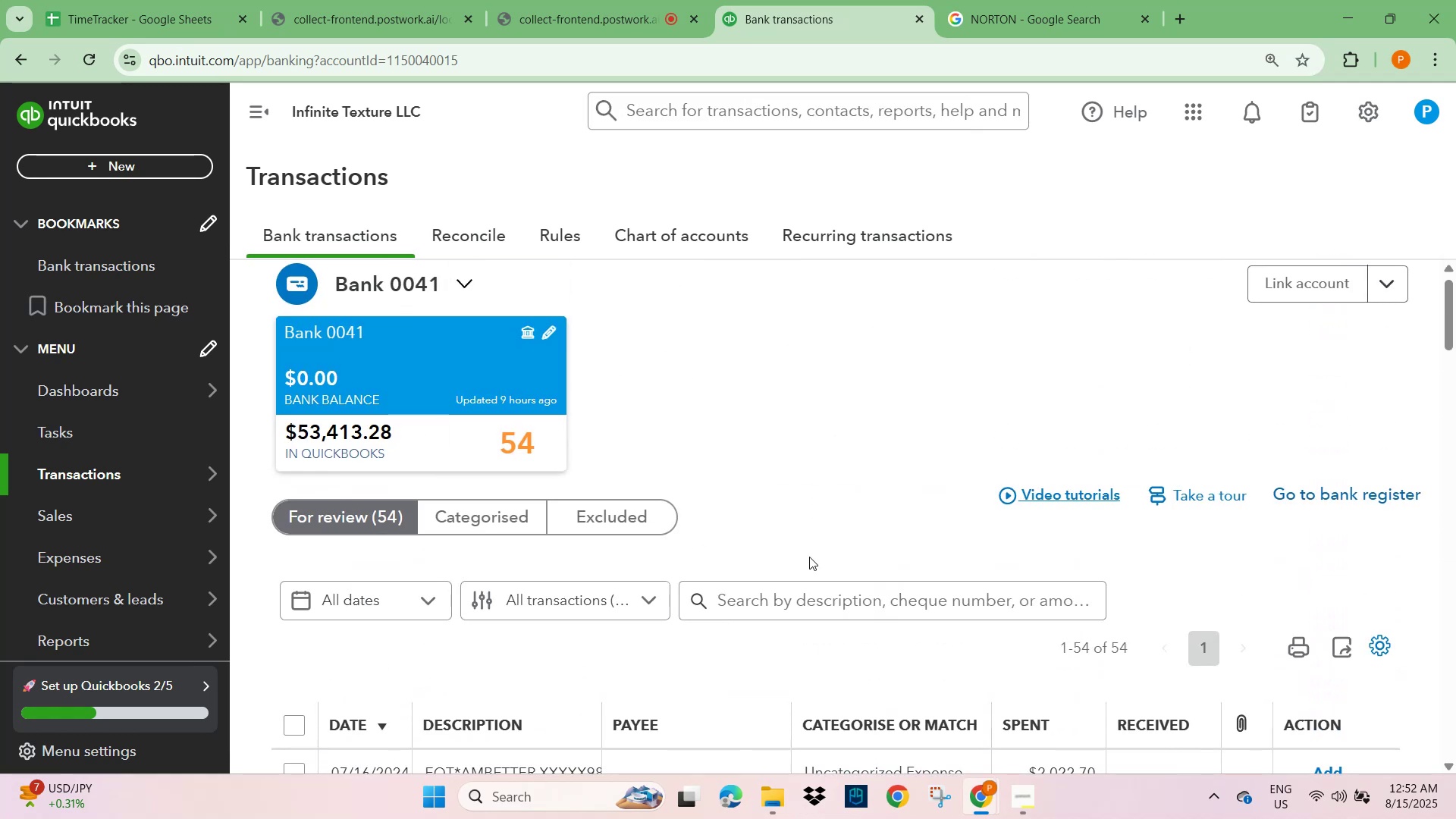 
left_click([803, 601])
 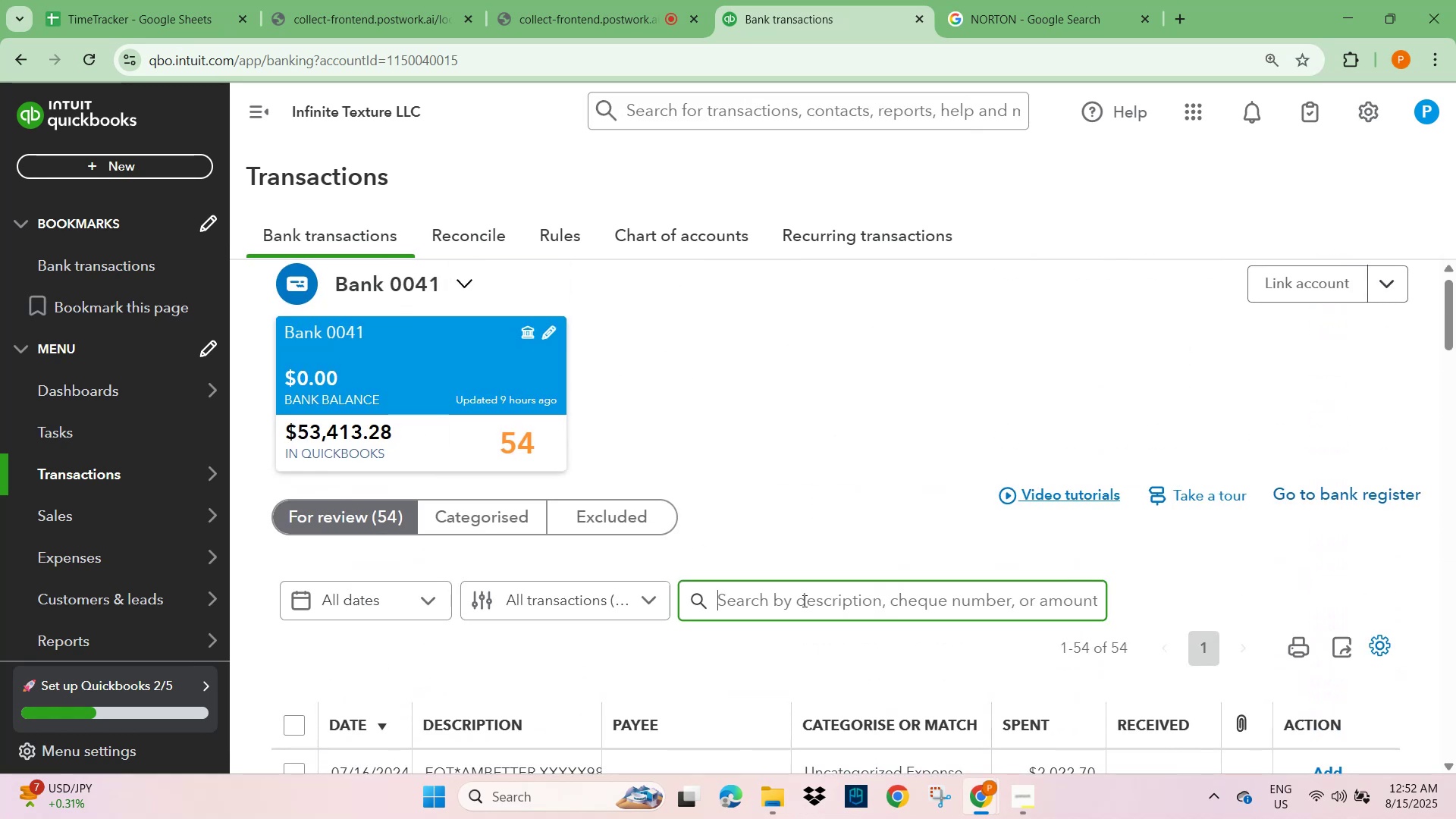 
key(Control+V)
 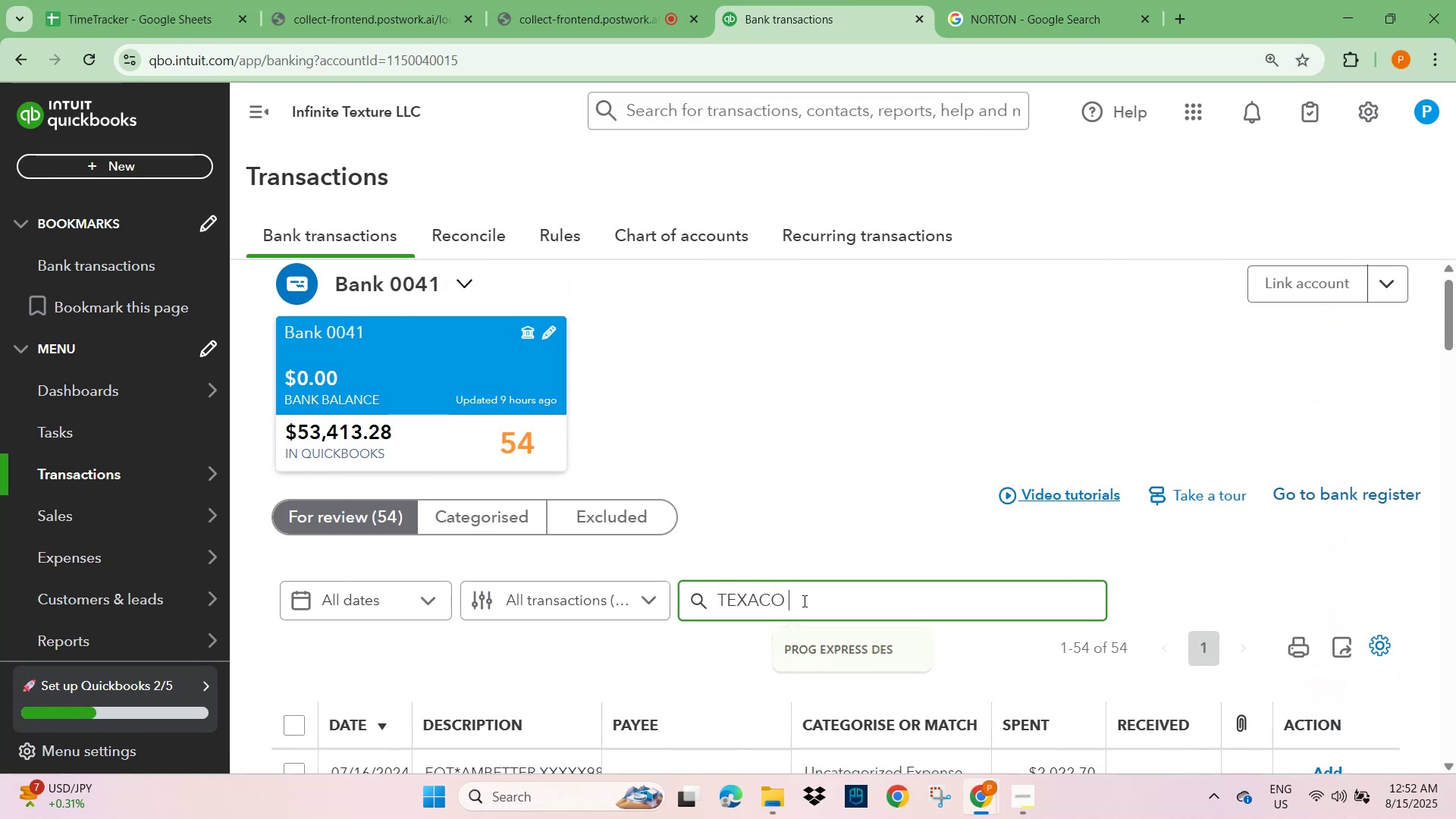 
key(Control+NumpadEnter)
 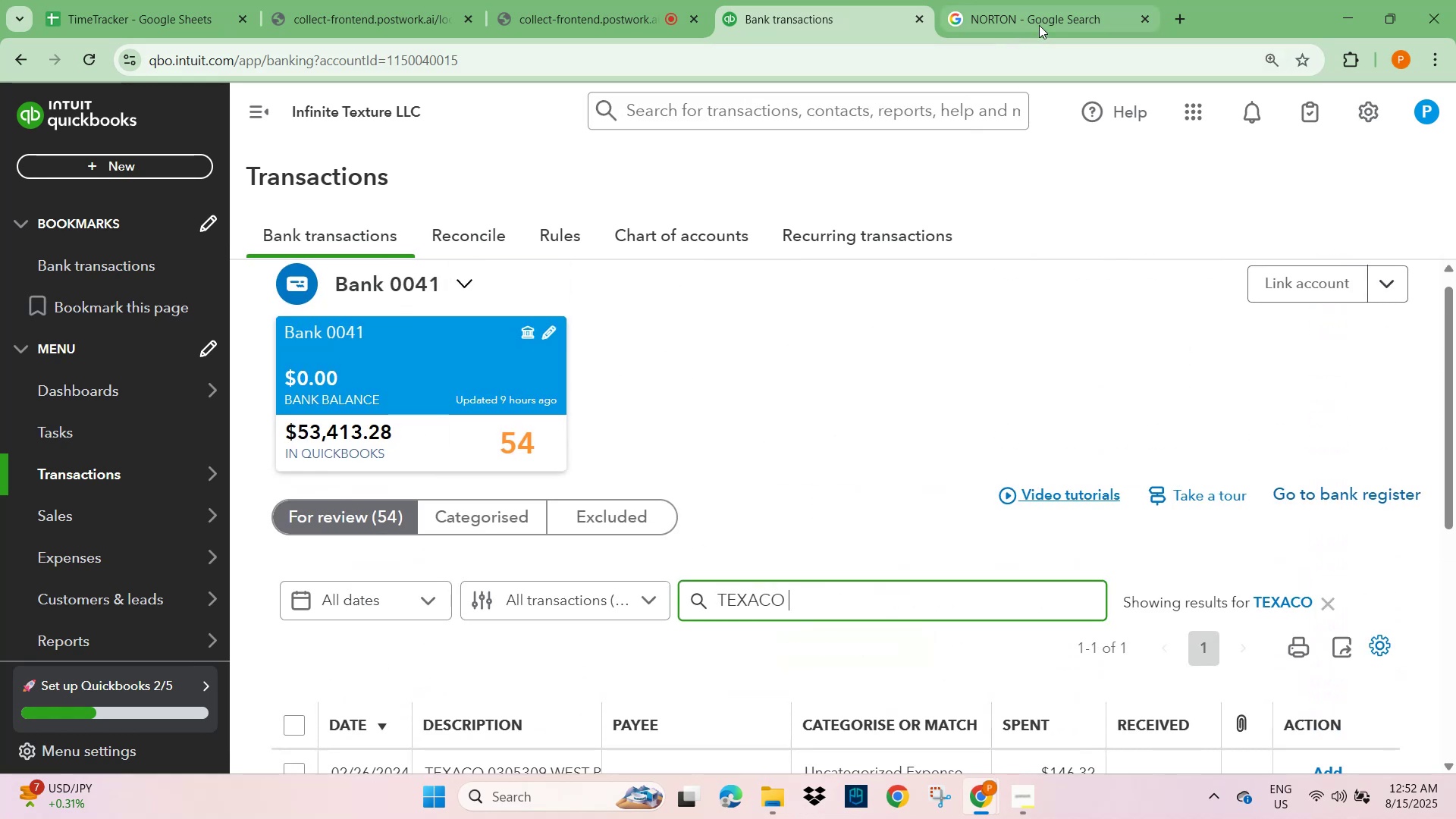 
left_click([900, 99])
 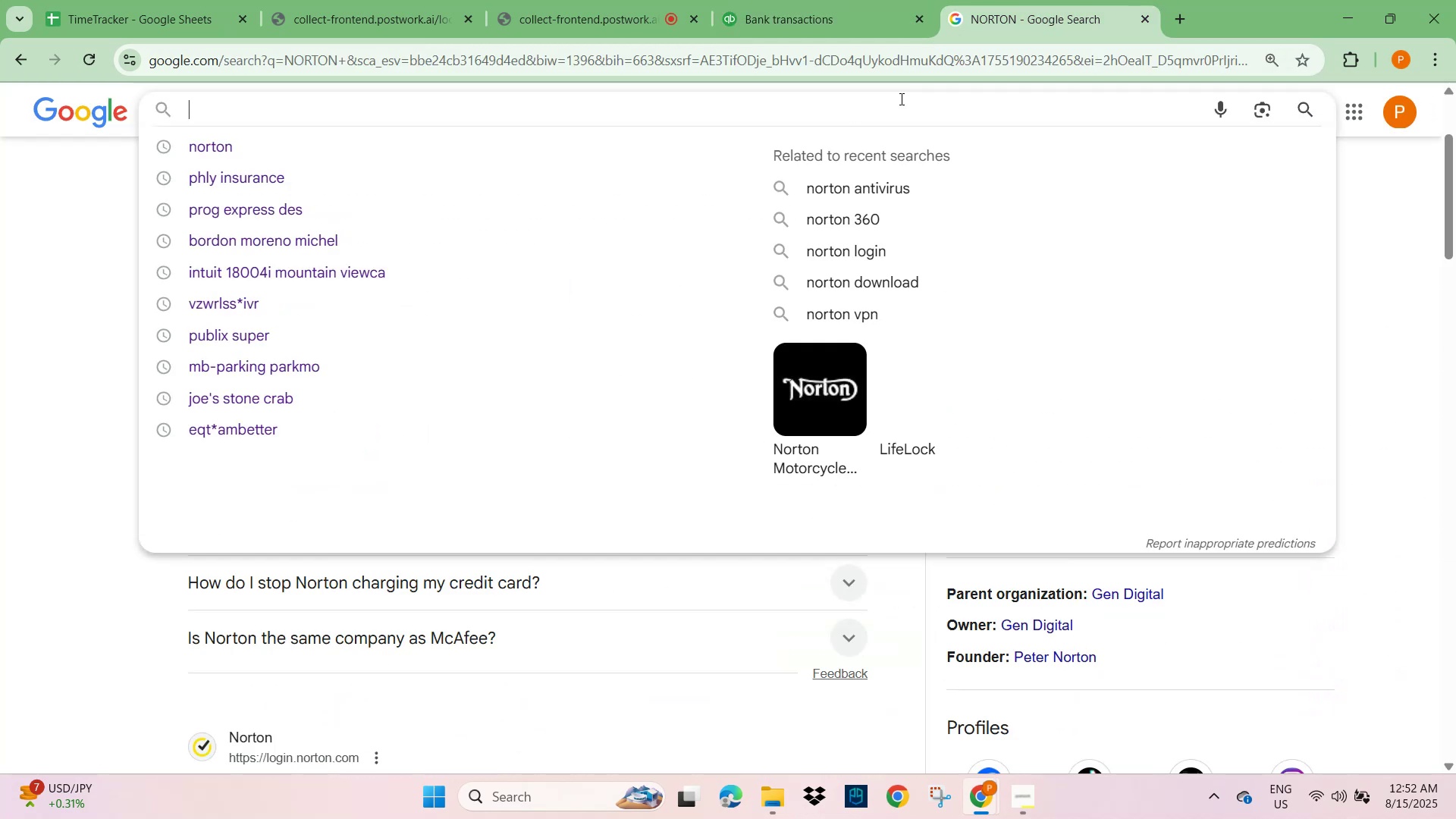 
key(Control+ControlLeft)
 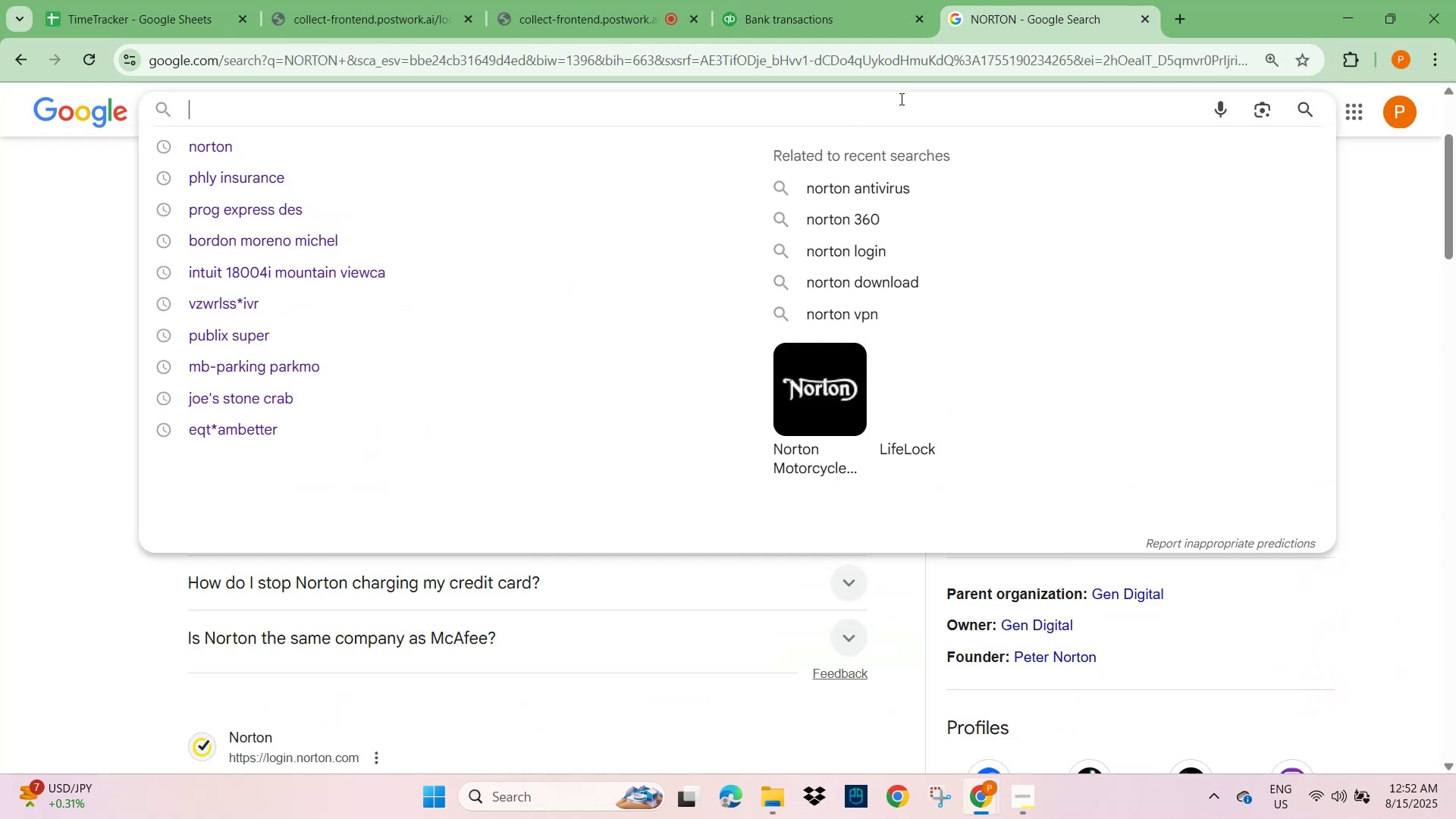 
key(Control+V)
 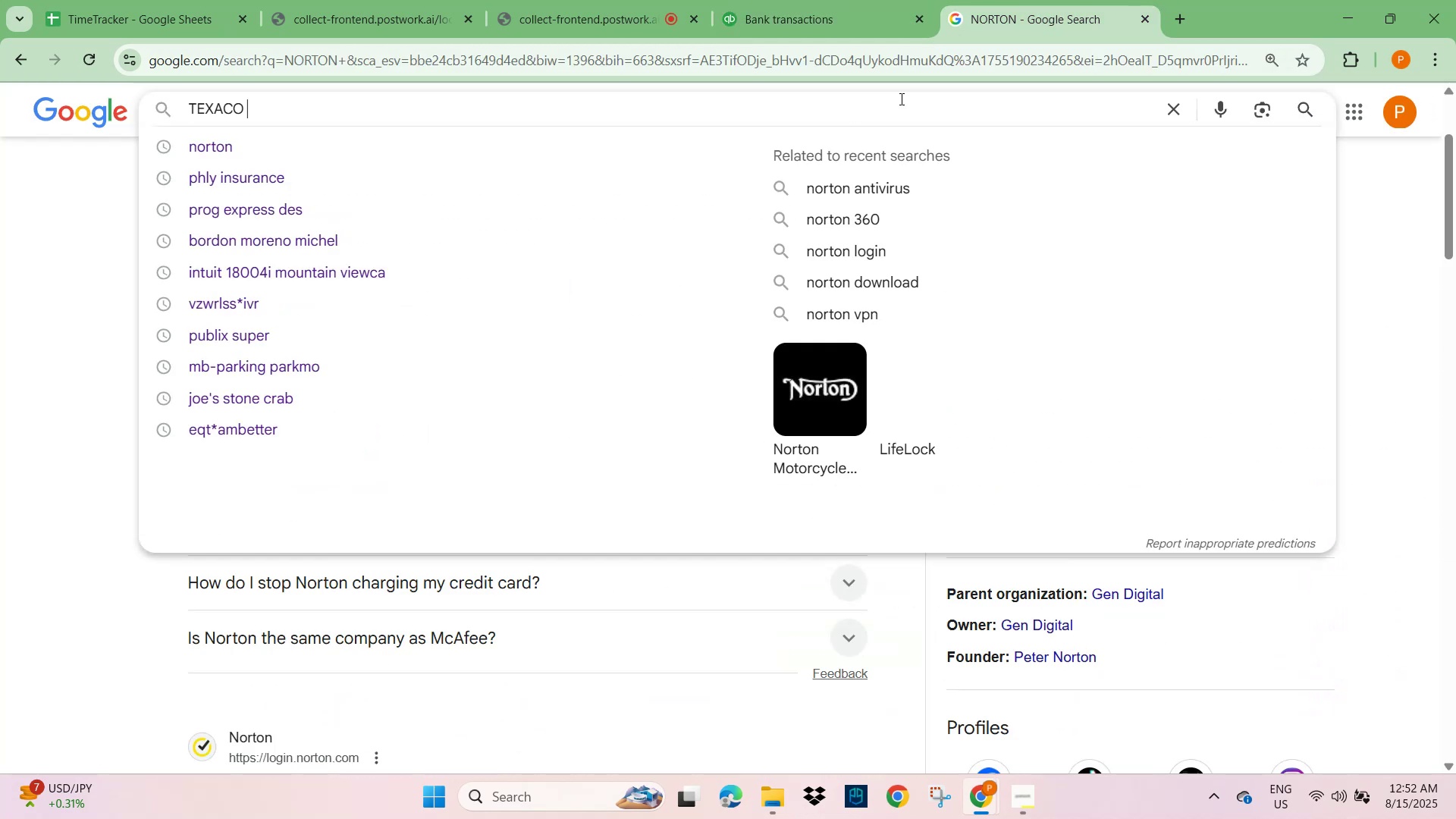 
key(Control+NumpadEnter)
 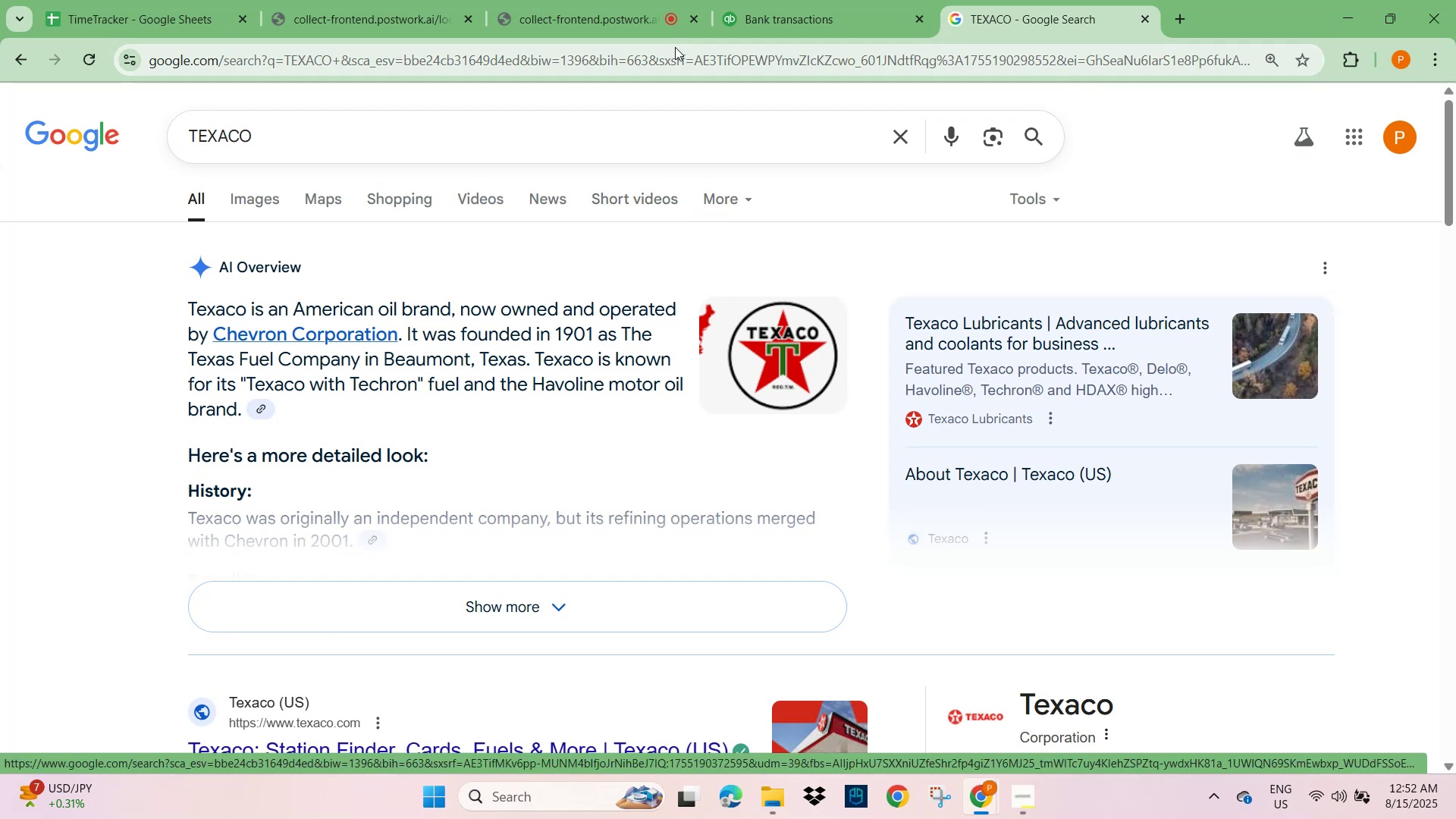 
wait(7.27)
 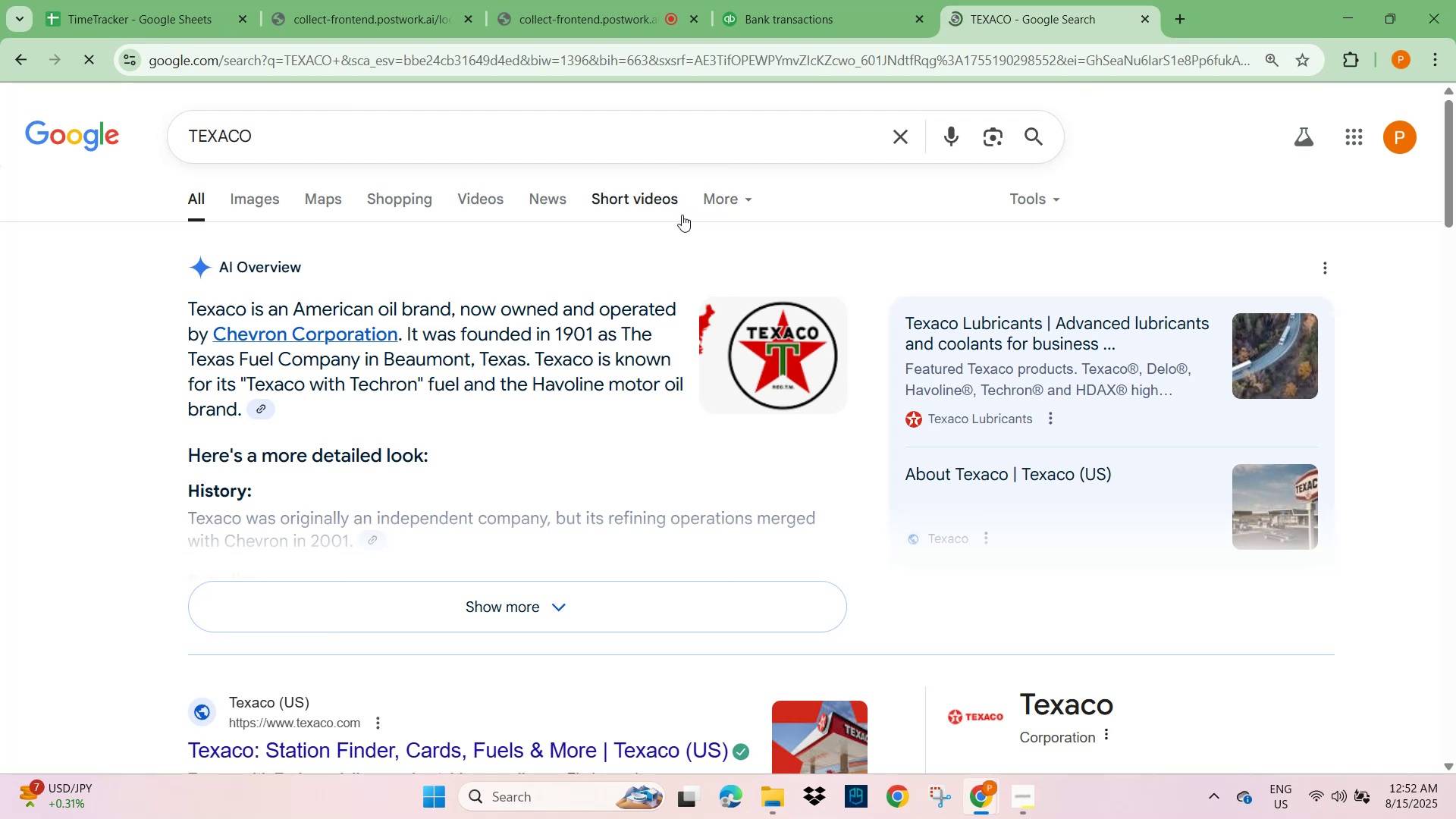 
scroll: coordinate [544, 626], scroll_direction: down, amount: 4.0
 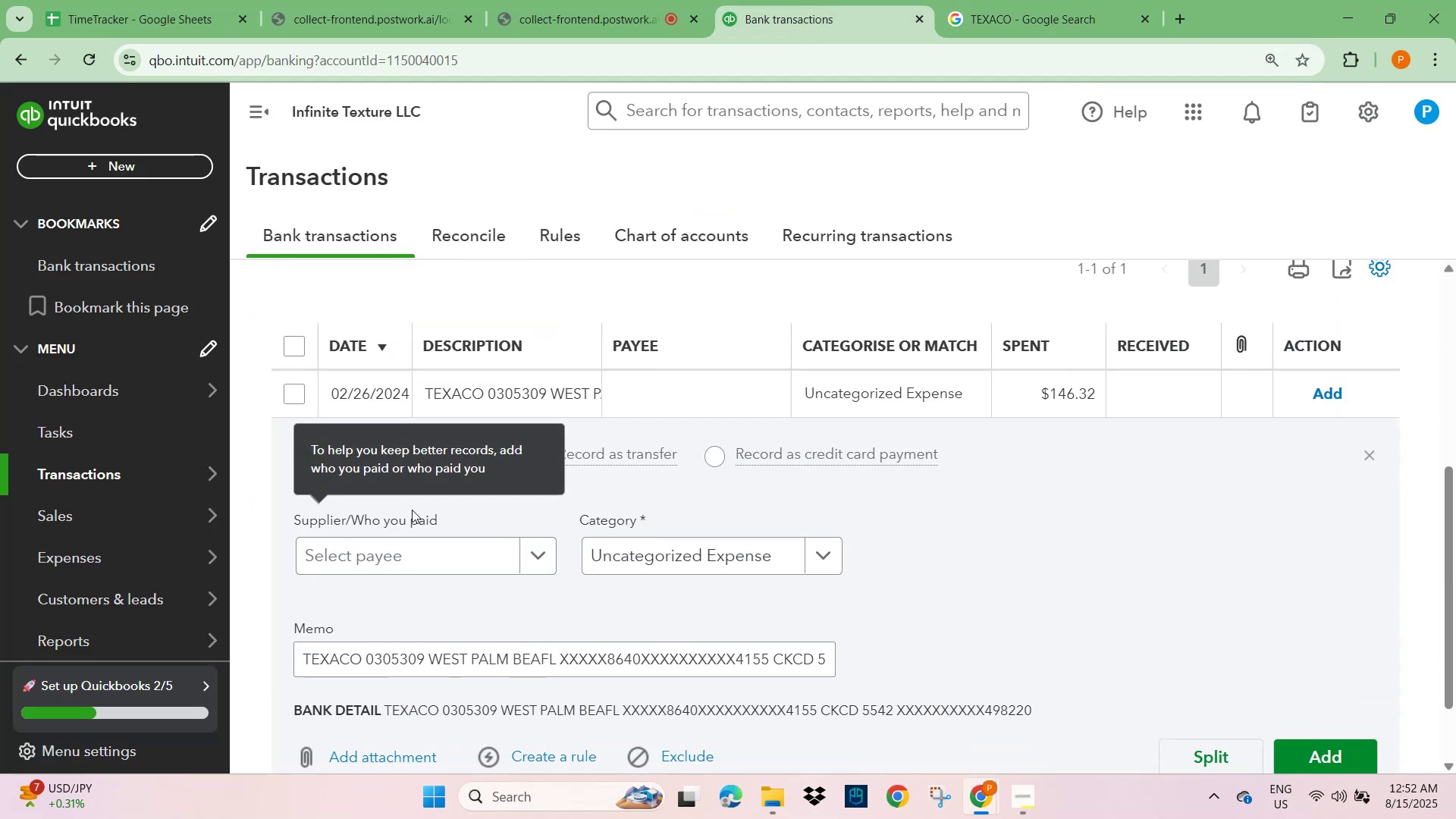 
key(Control+V)
 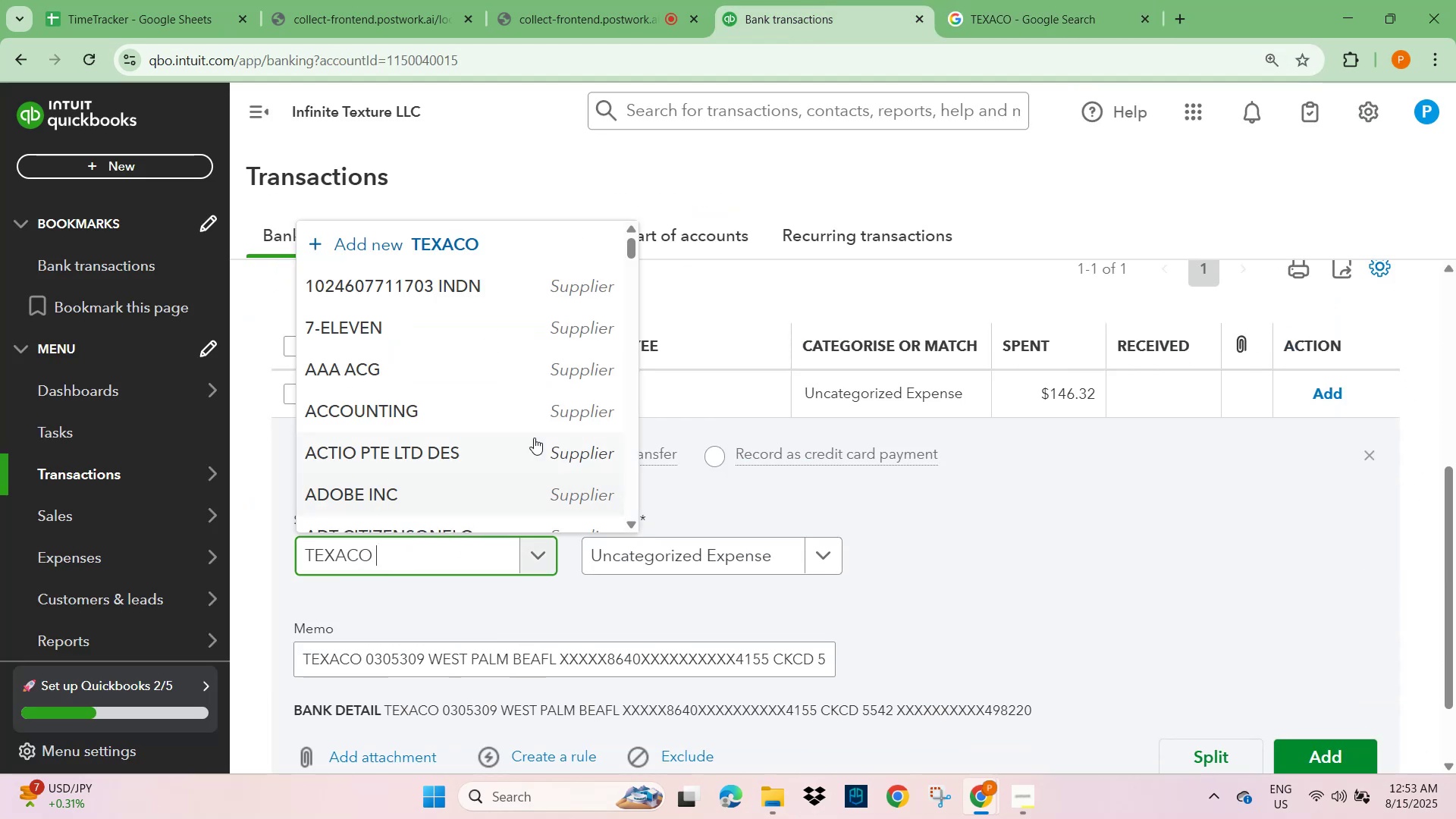 
left_click_drag(start_coordinate=[538, 394], to_coordinate=[477, 522])
 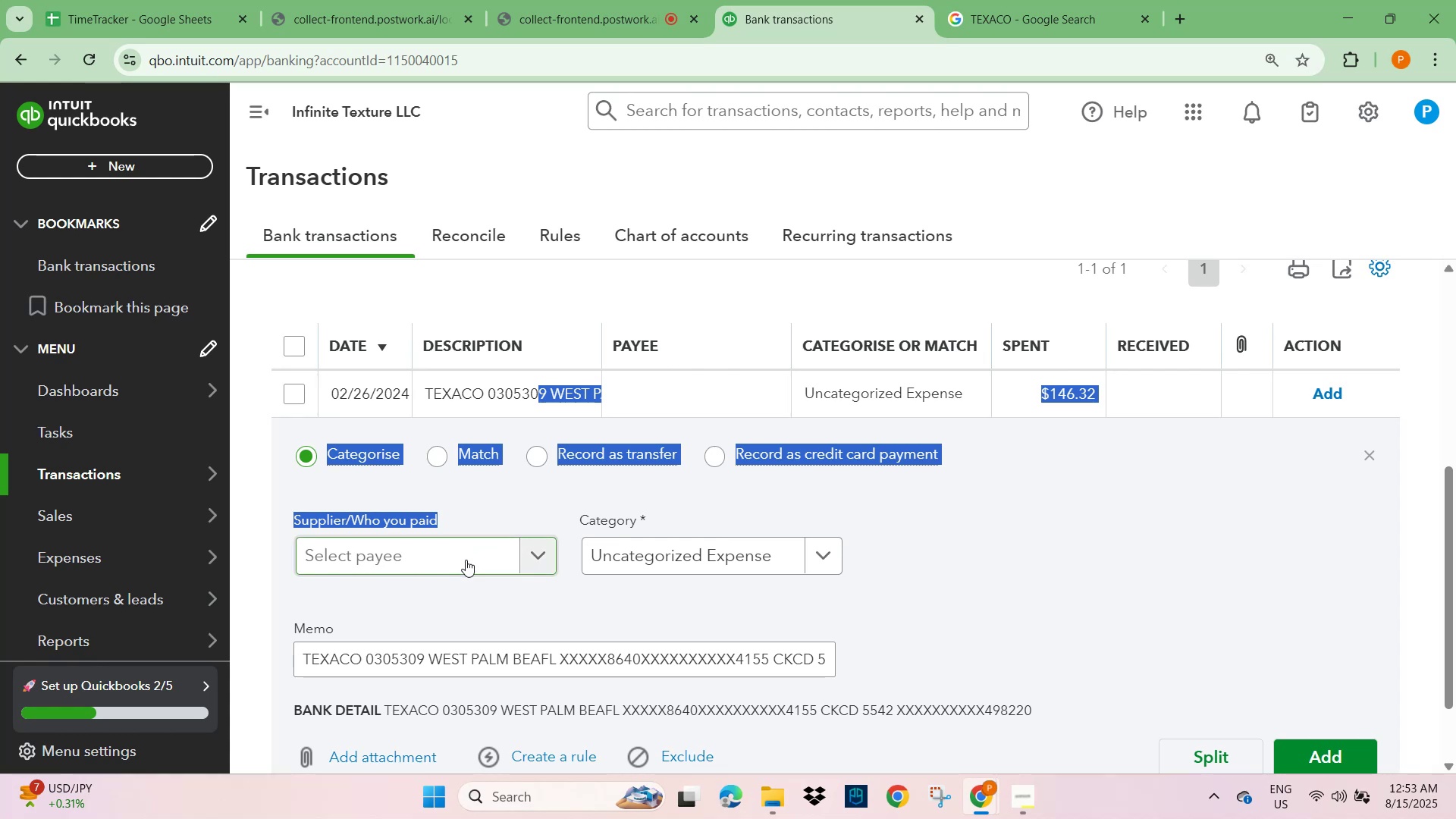 
left_click([463, 560])
 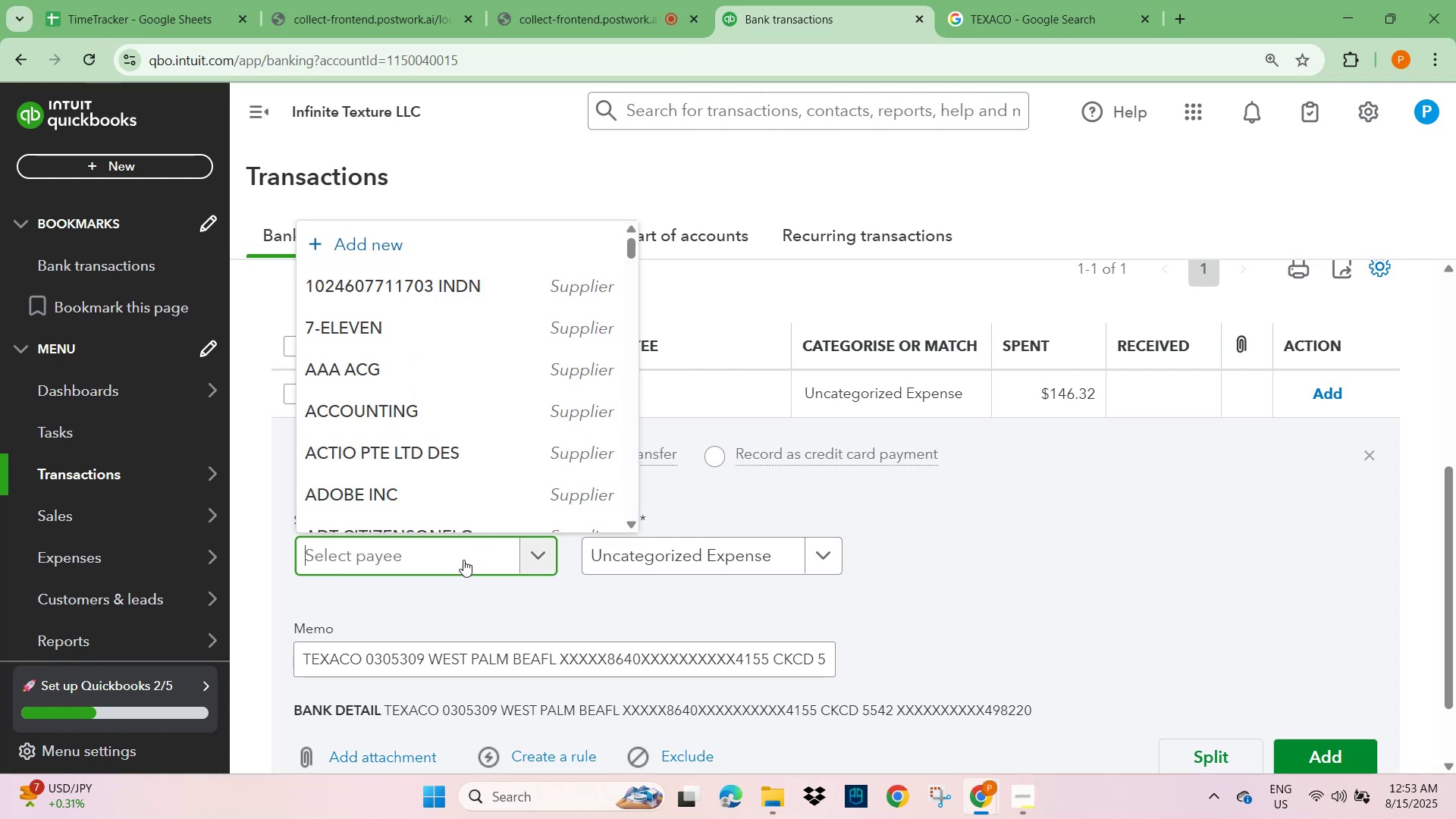 
key(Control+V)
 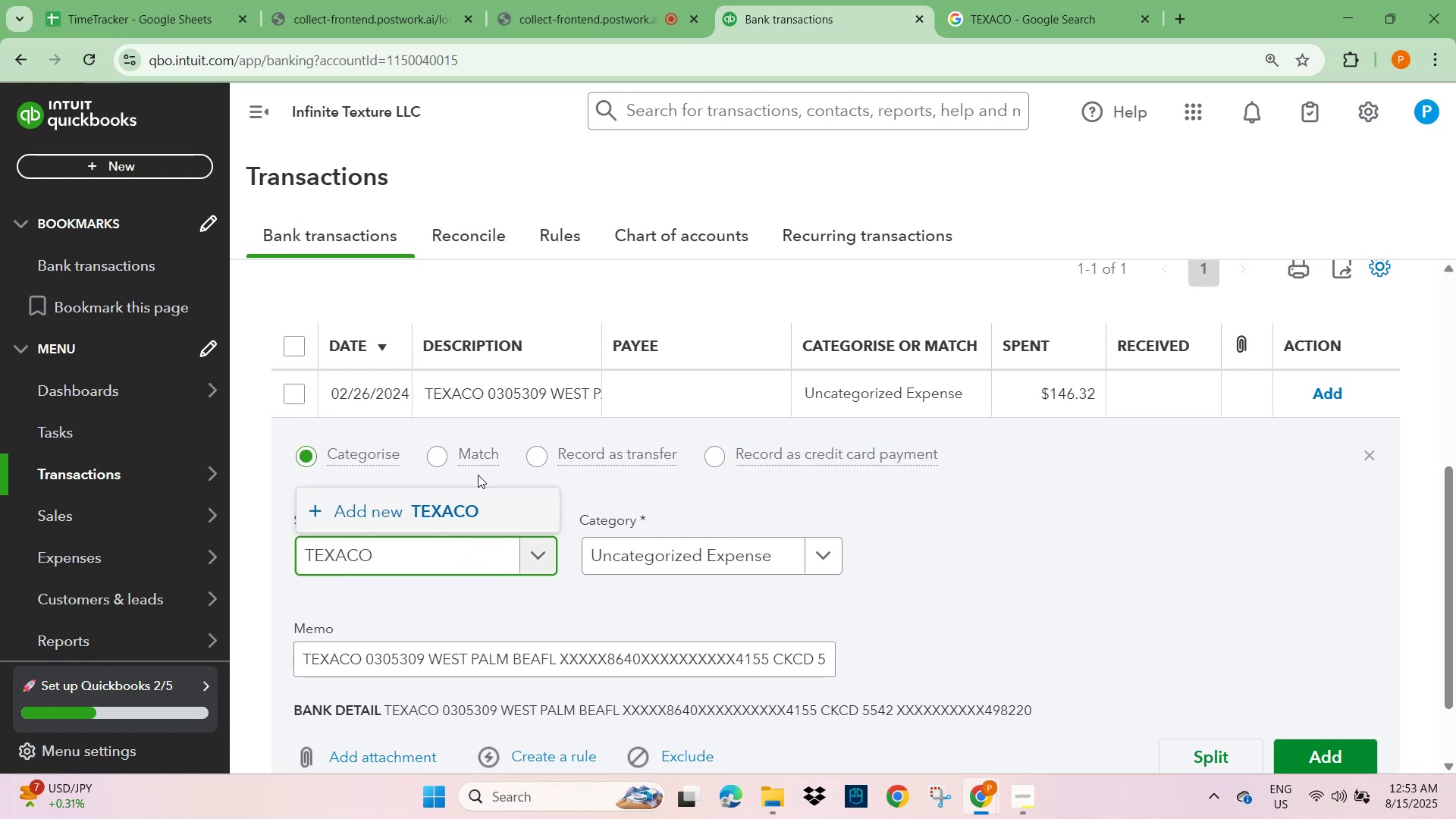 
left_click([459, 514])
 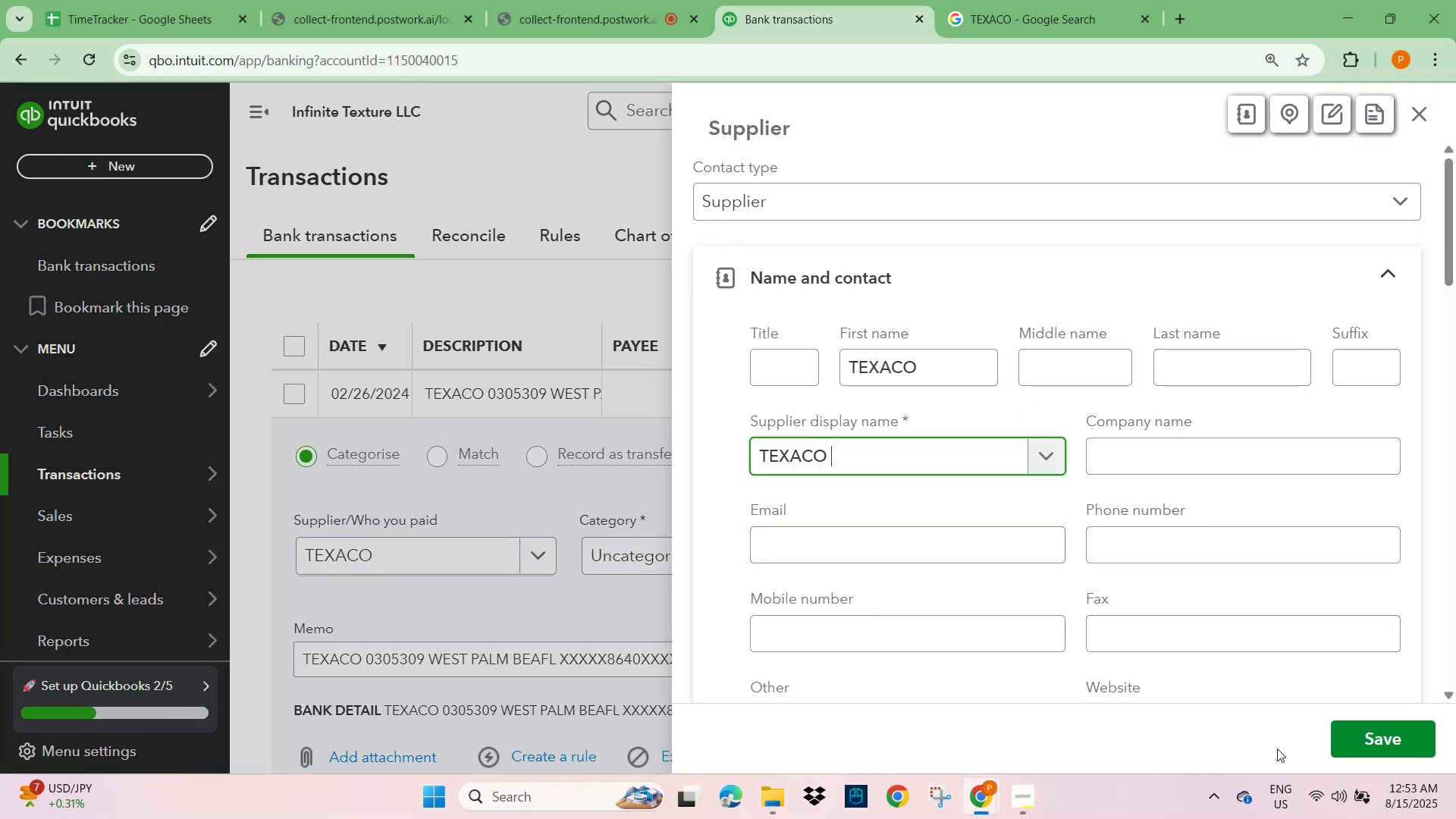 
left_click([1366, 742])
 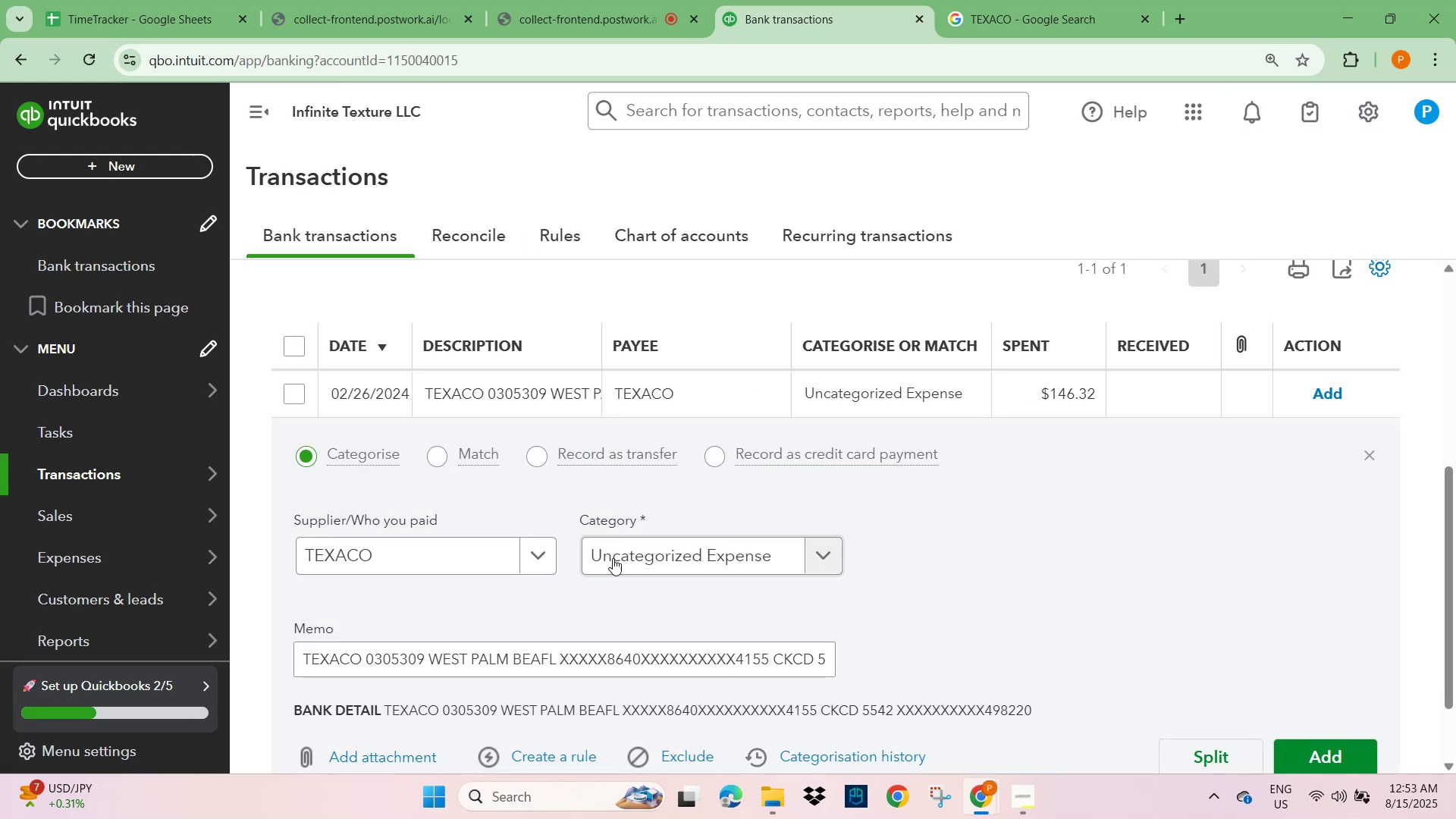 
left_click([644, 550])
 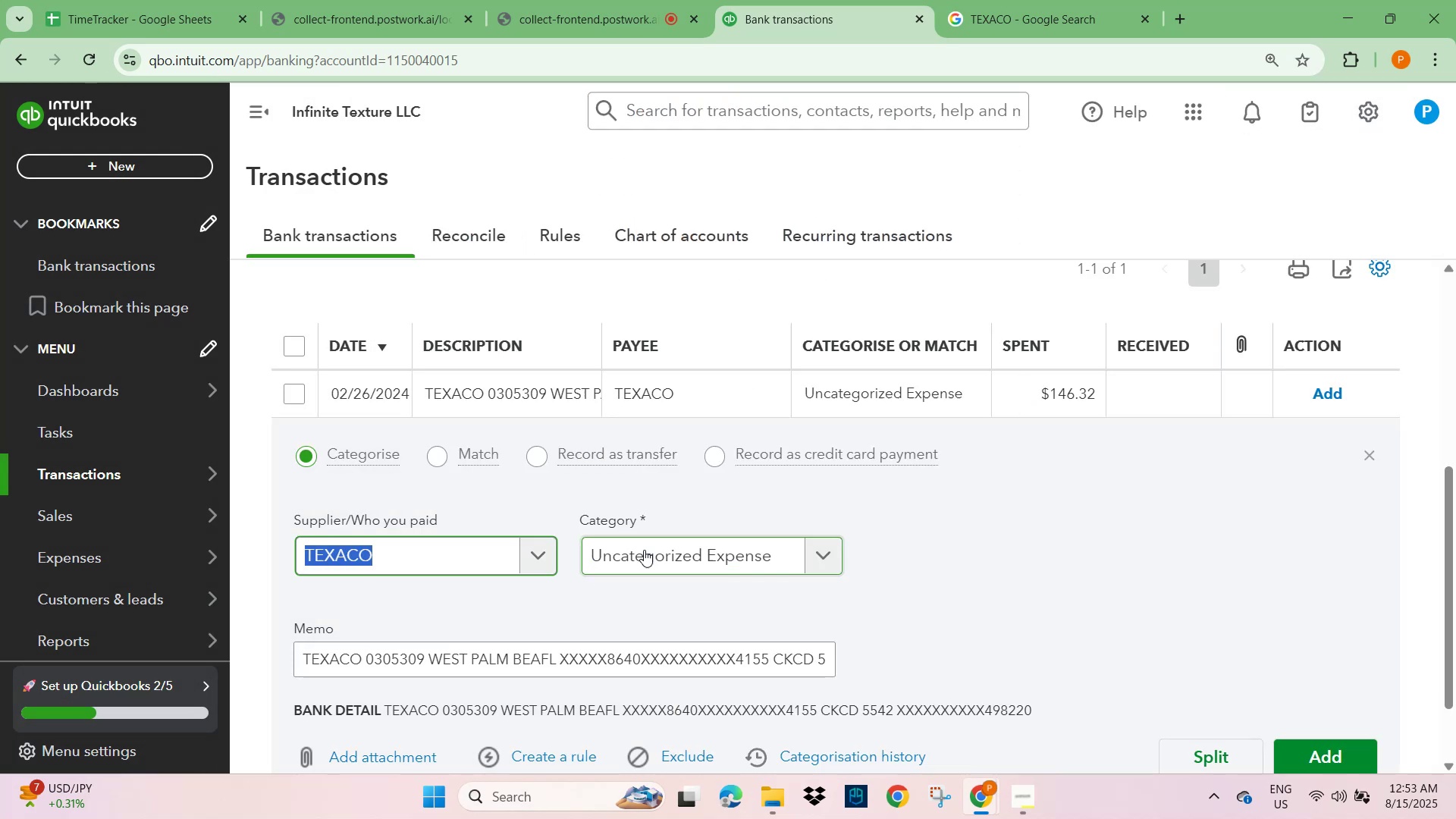 
type(TRAVEL)
 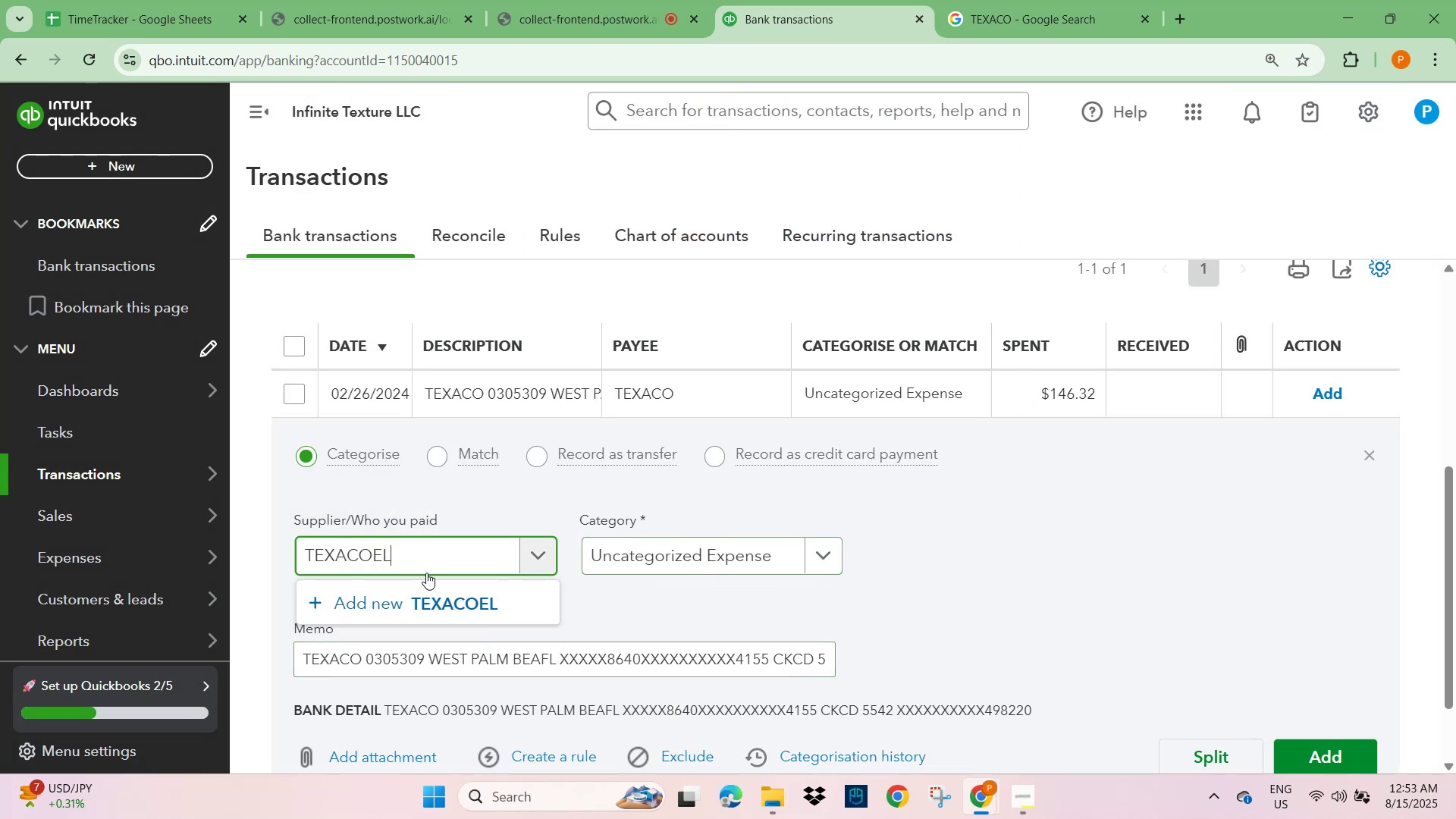 
key(Backspace)
 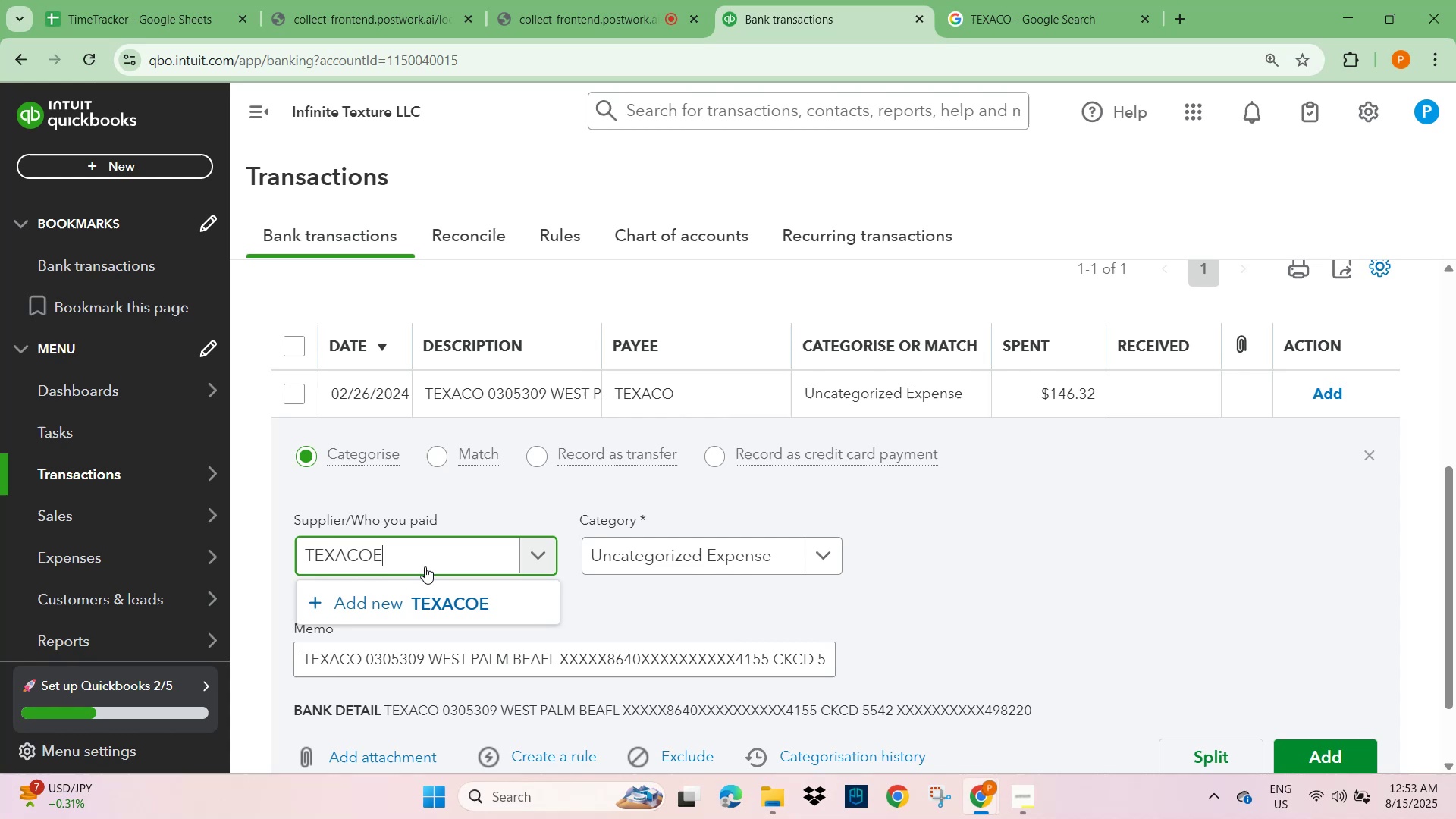 
key(Backspace)
 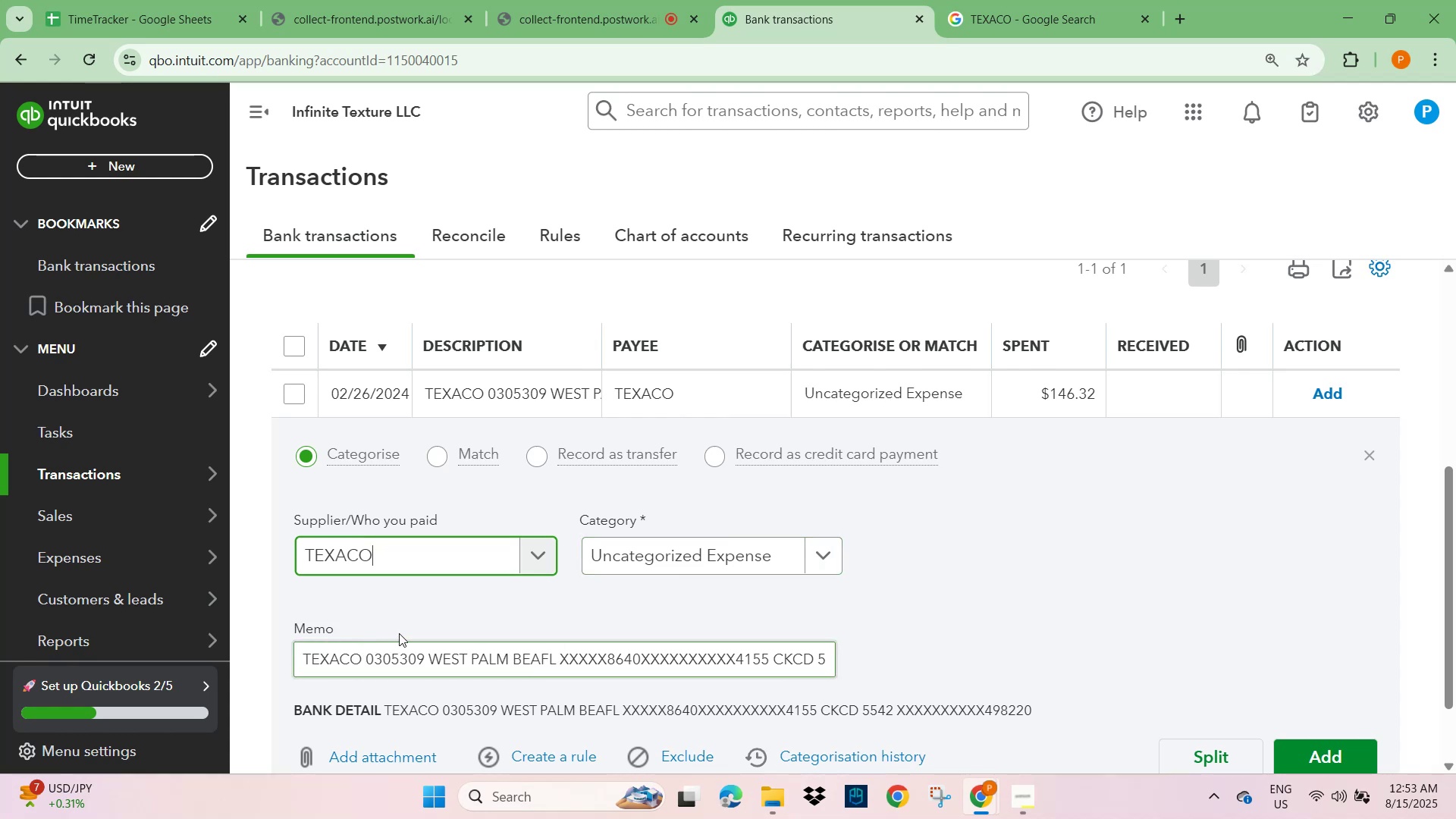 
left_click([666, 548])
 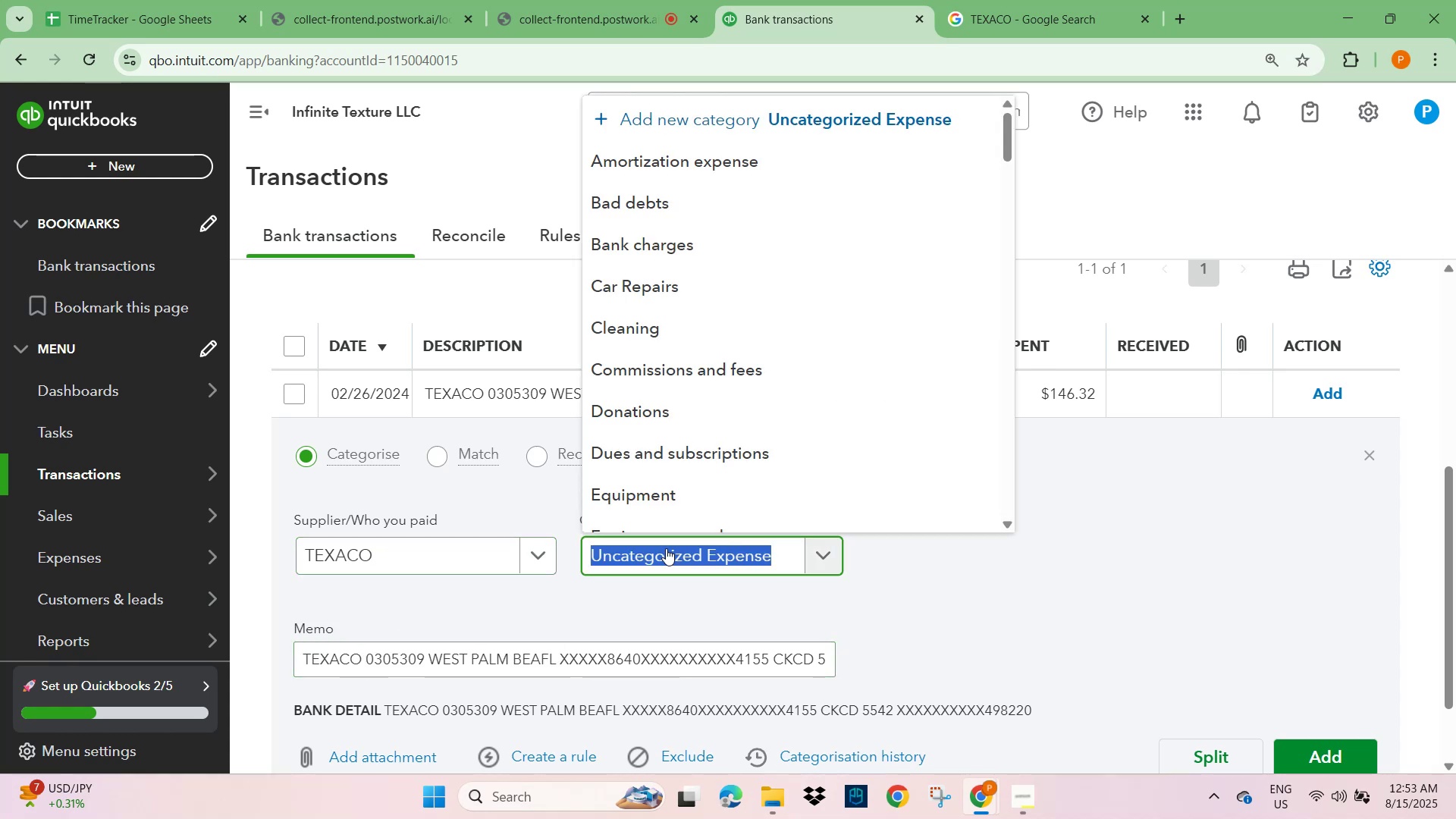 
type(TRAVEL)
 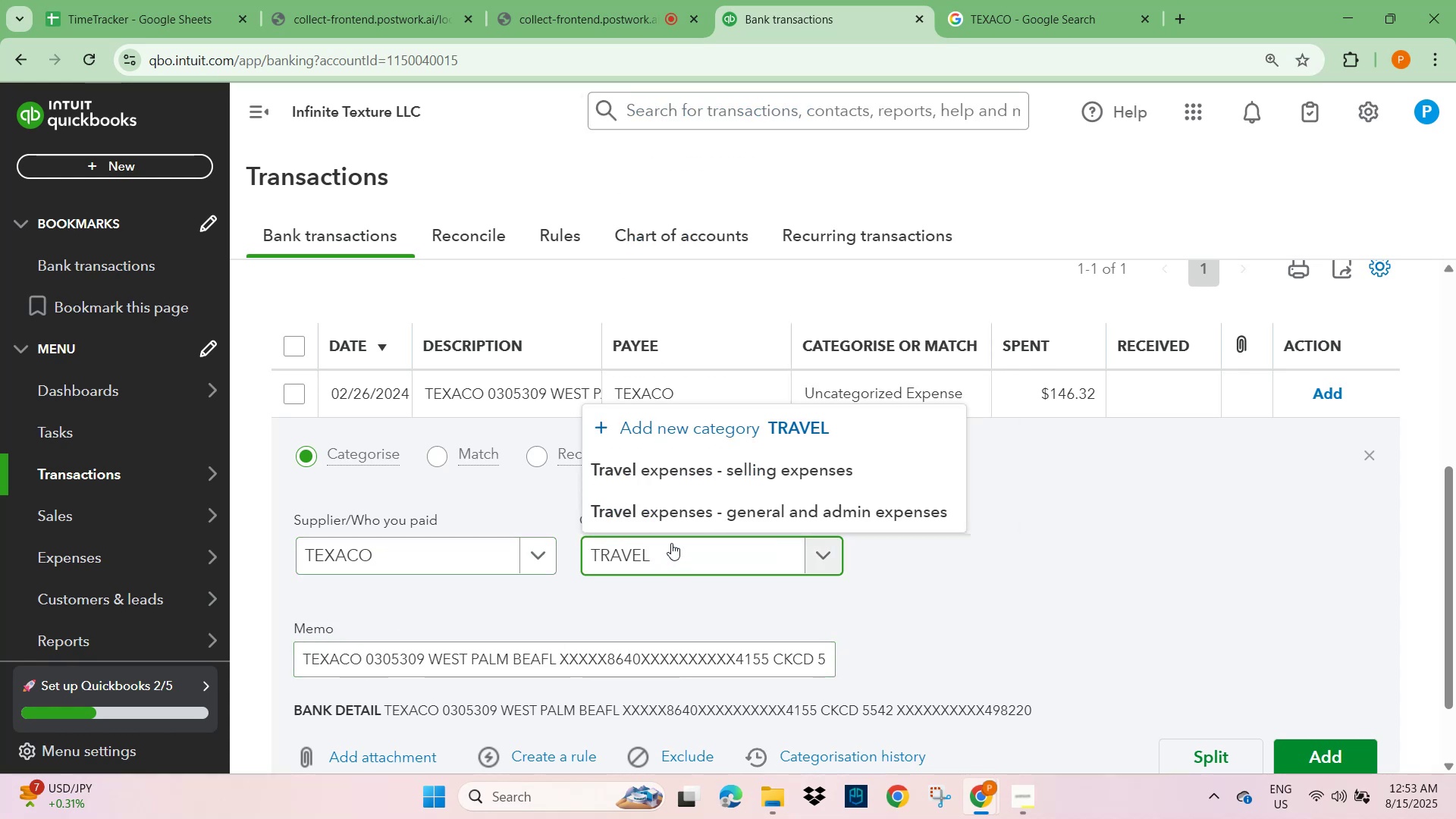 
left_click([698, 515])
 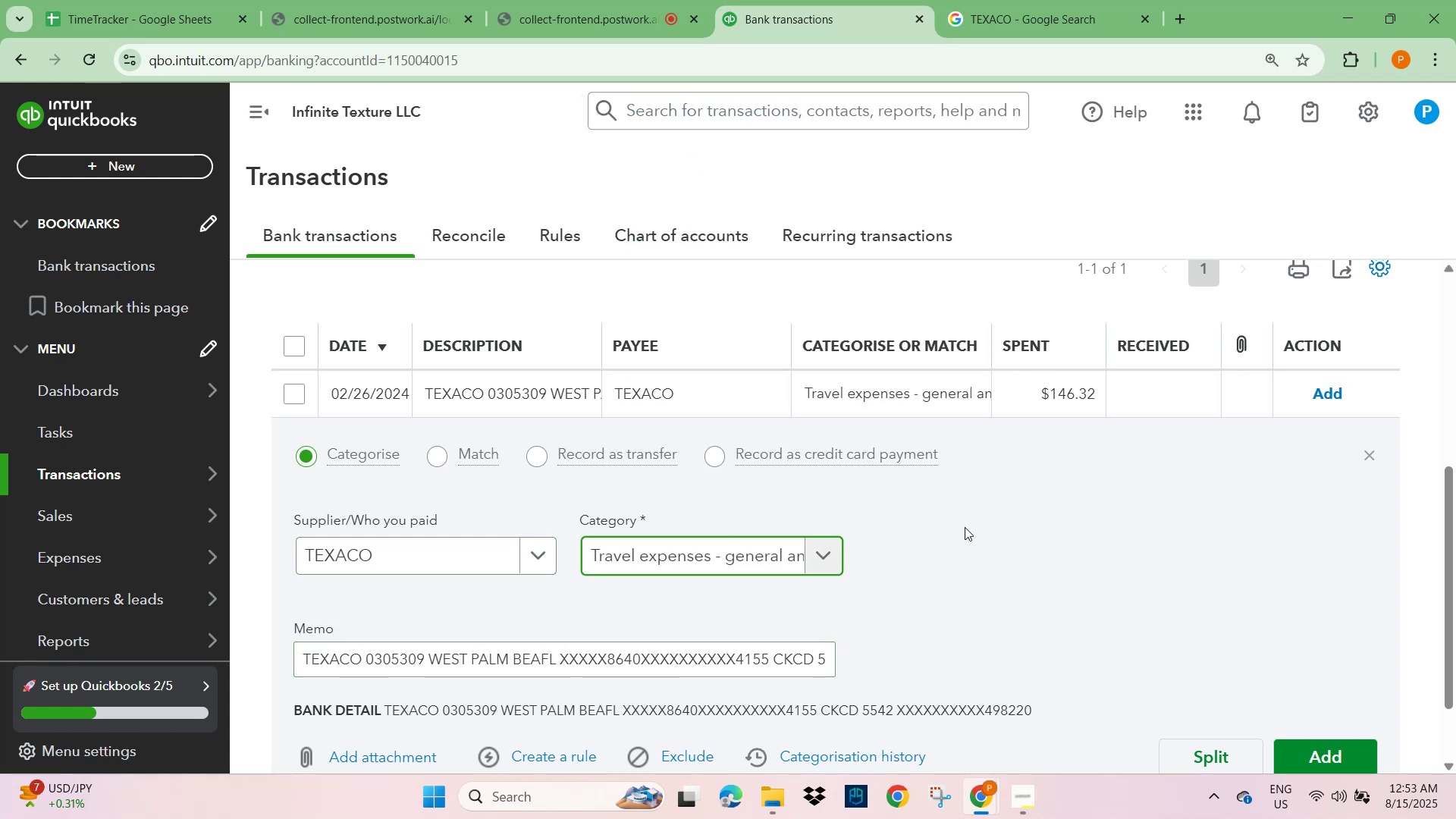 
left_click_drag(start_coordinate=[1090, 528], to_coordinate=[1098, 529])
 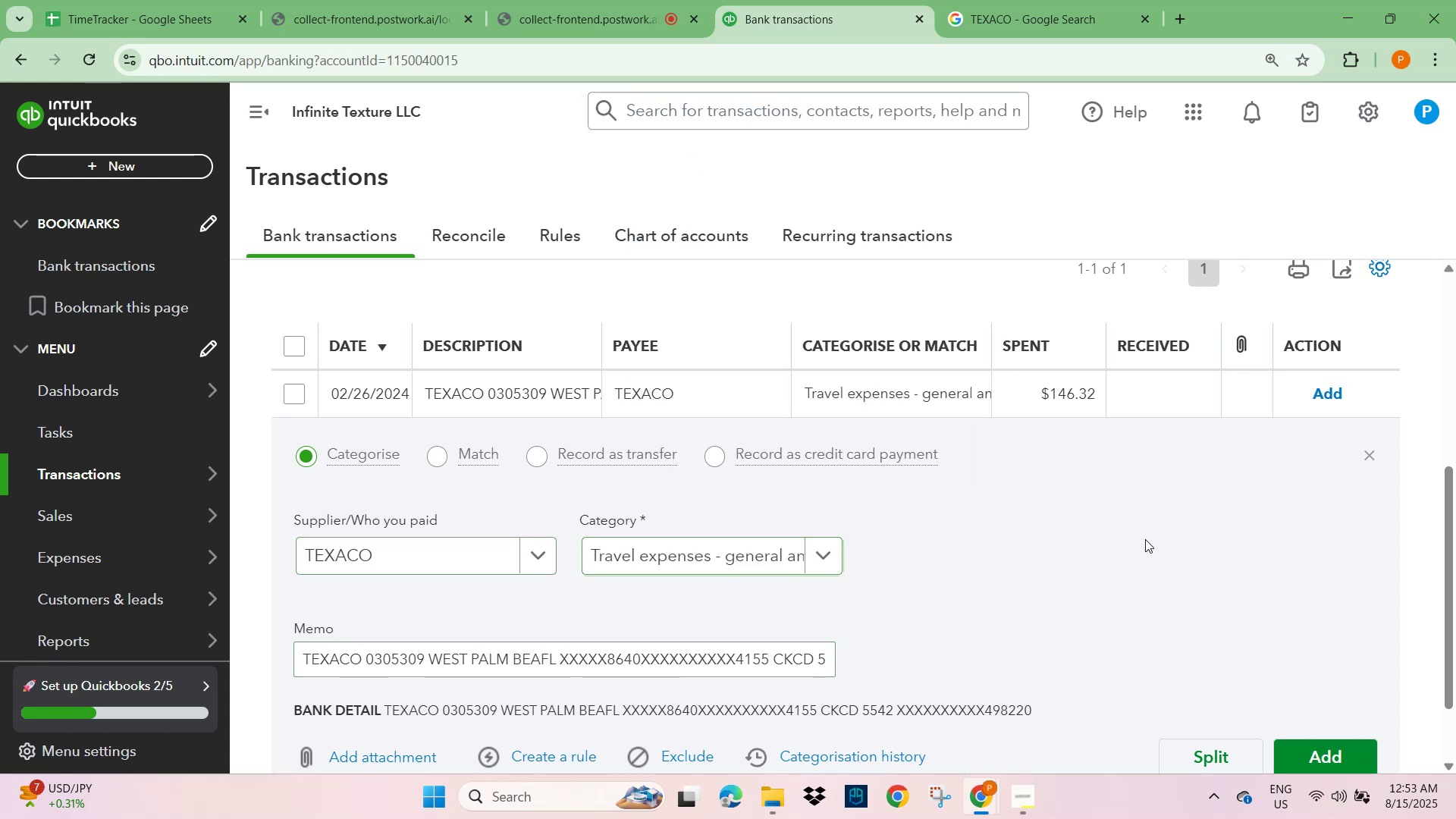 
scroll: coordinate [1197, 595], scroll_direction: down, amount: 3.0
 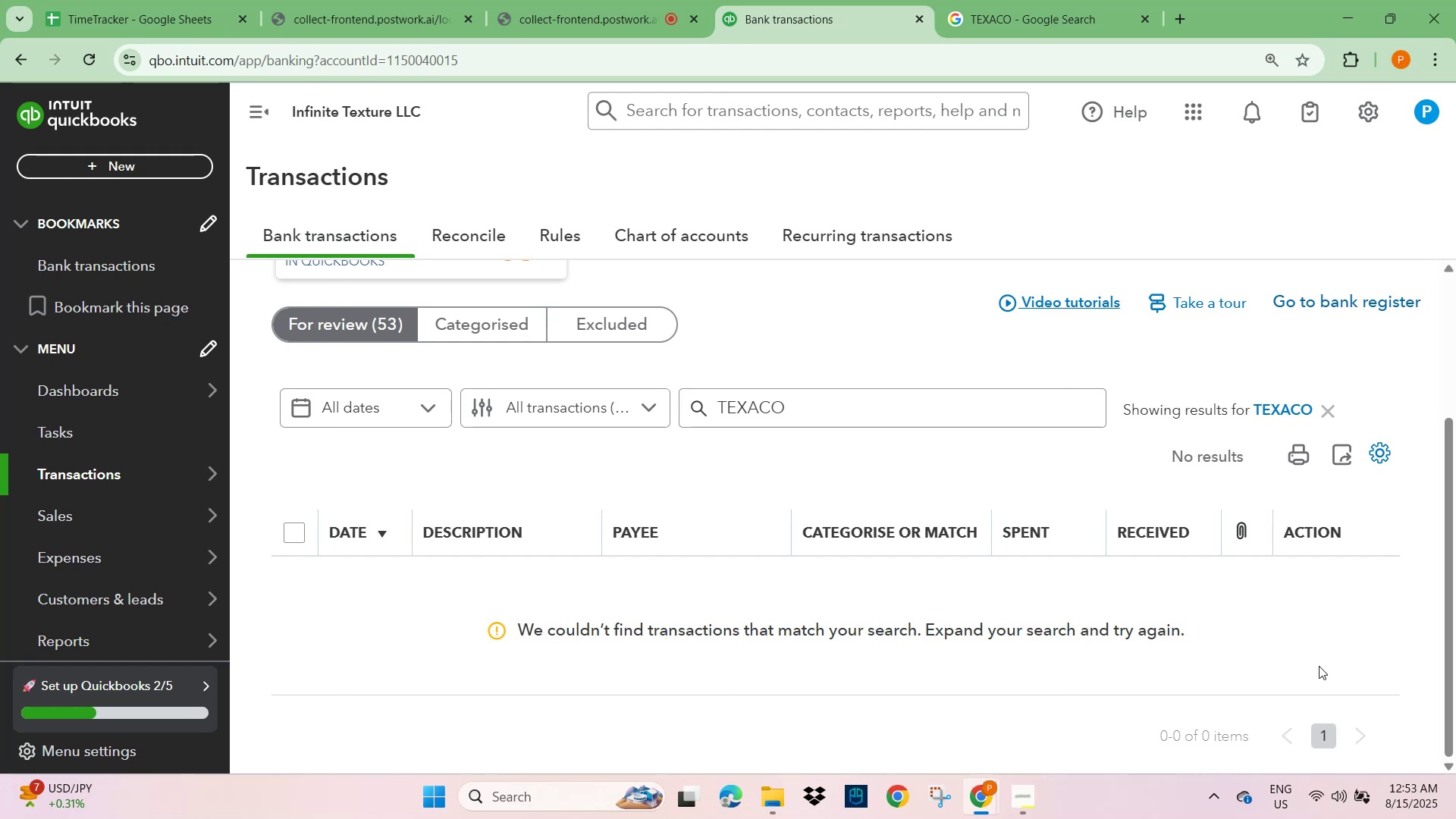 
wait(33.71)
 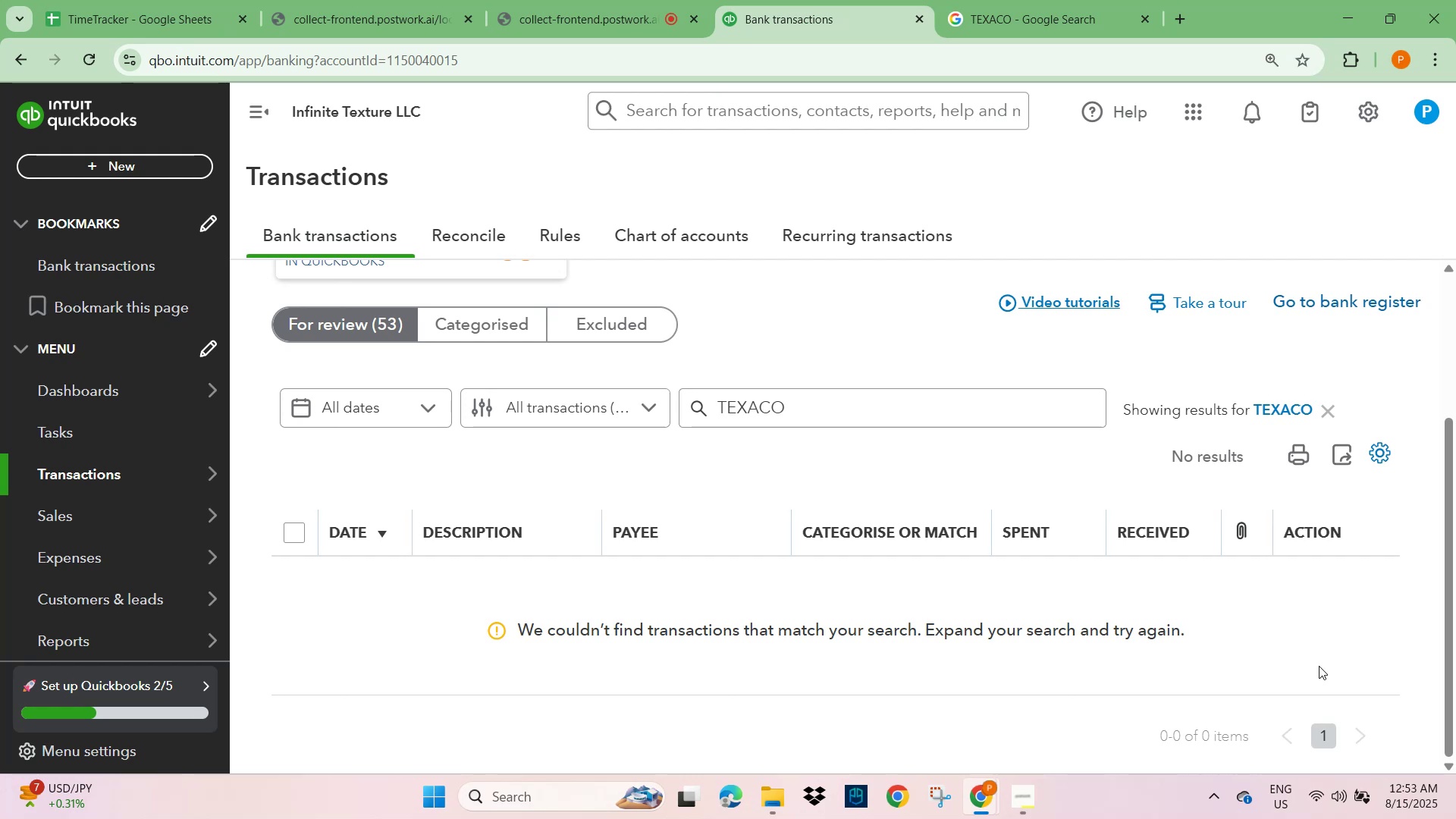 
scroll: coordinate [628, 682], scroll_direction: down, amount: 3.0
 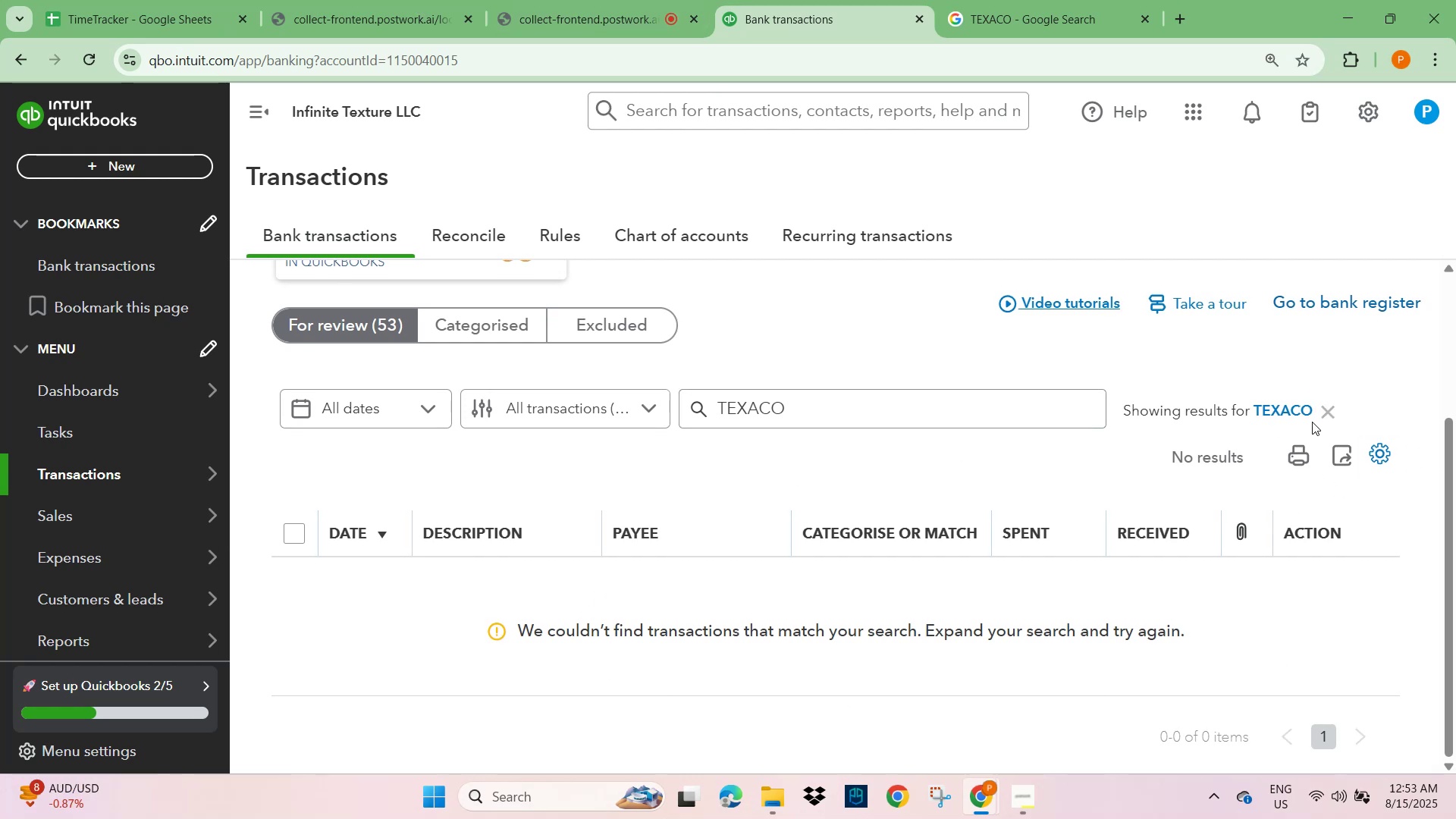 
left_click([1326, 409])
 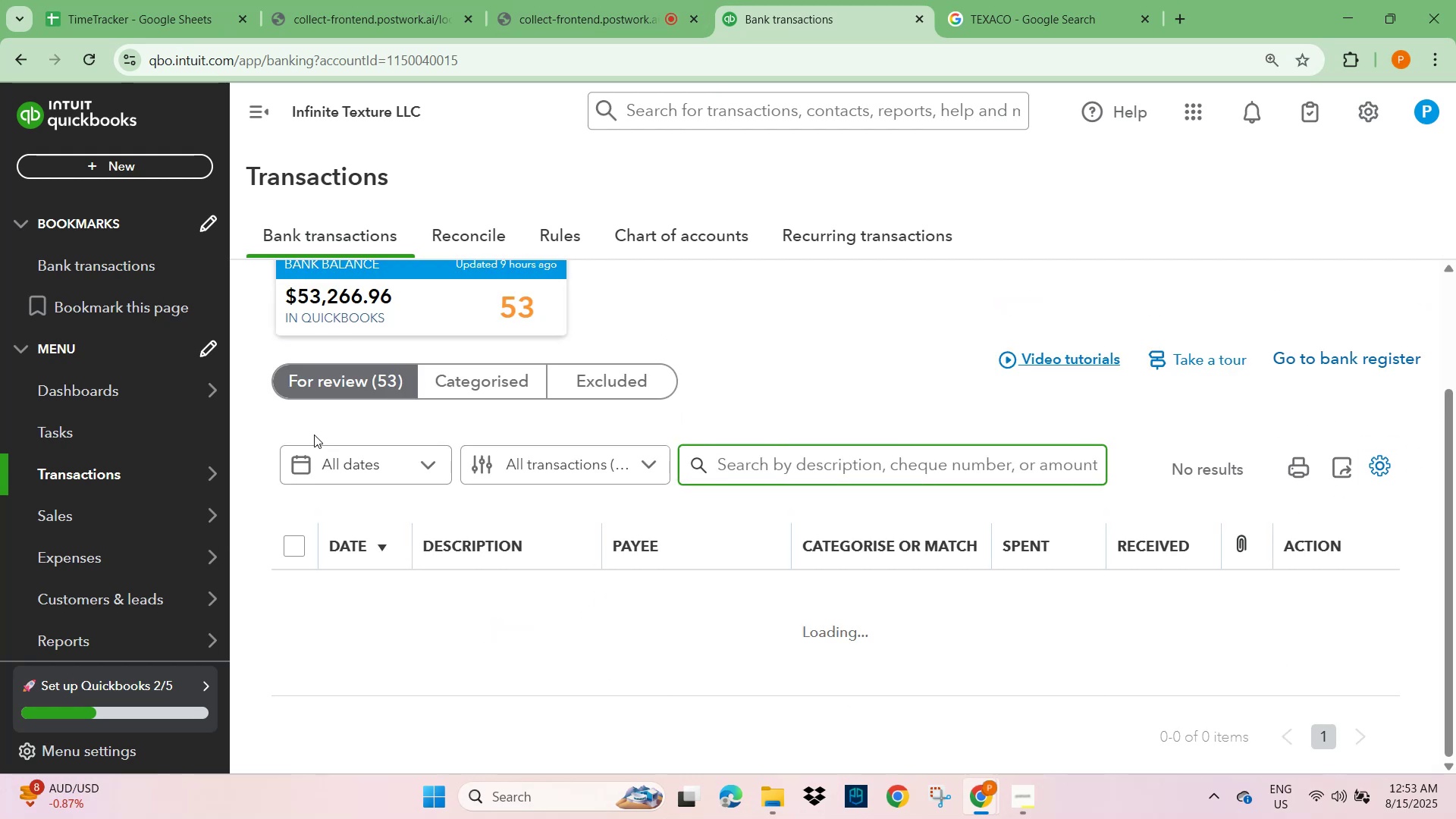 
left_click([313, 394])
 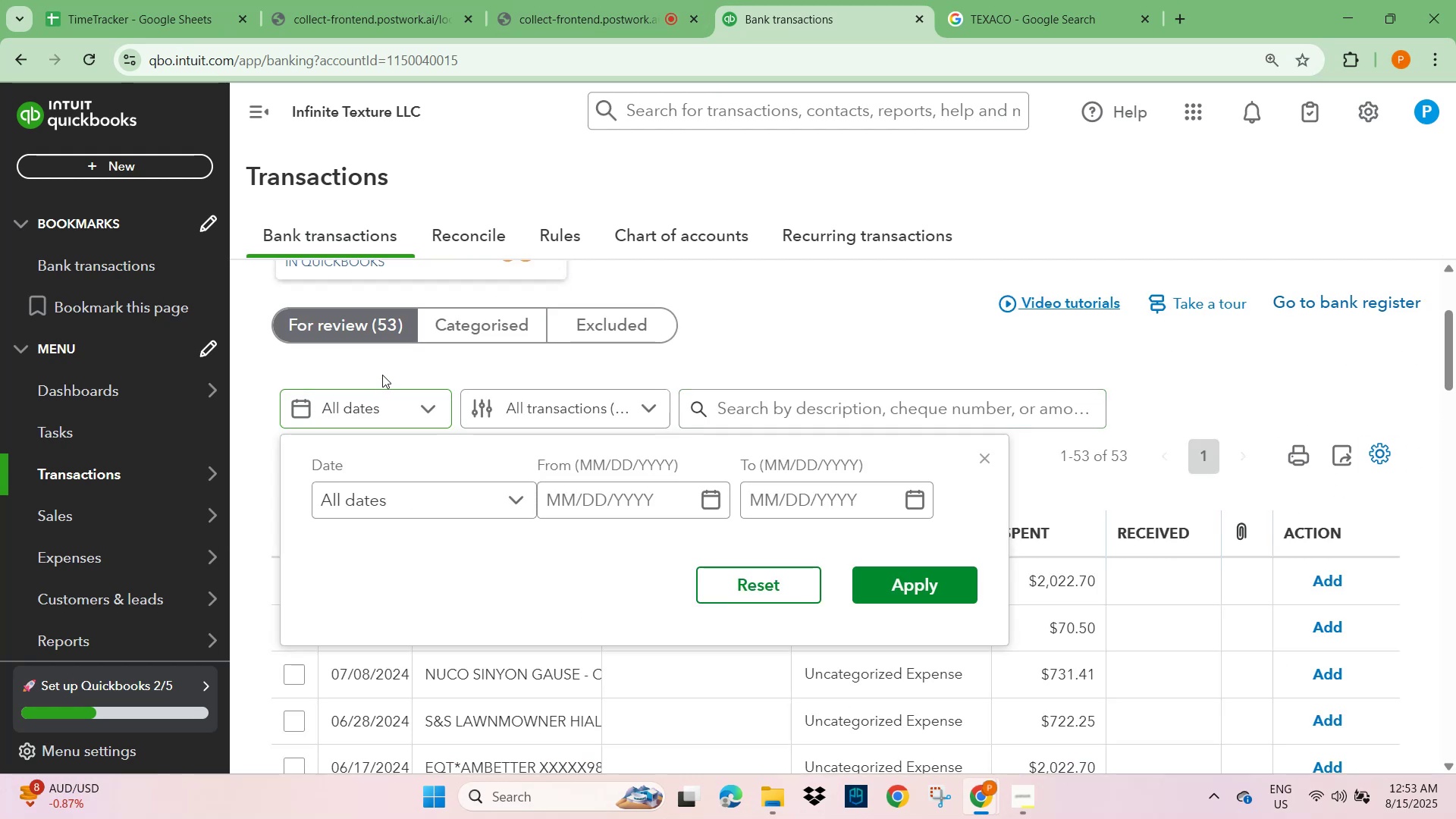 
left_click([867, 350])
 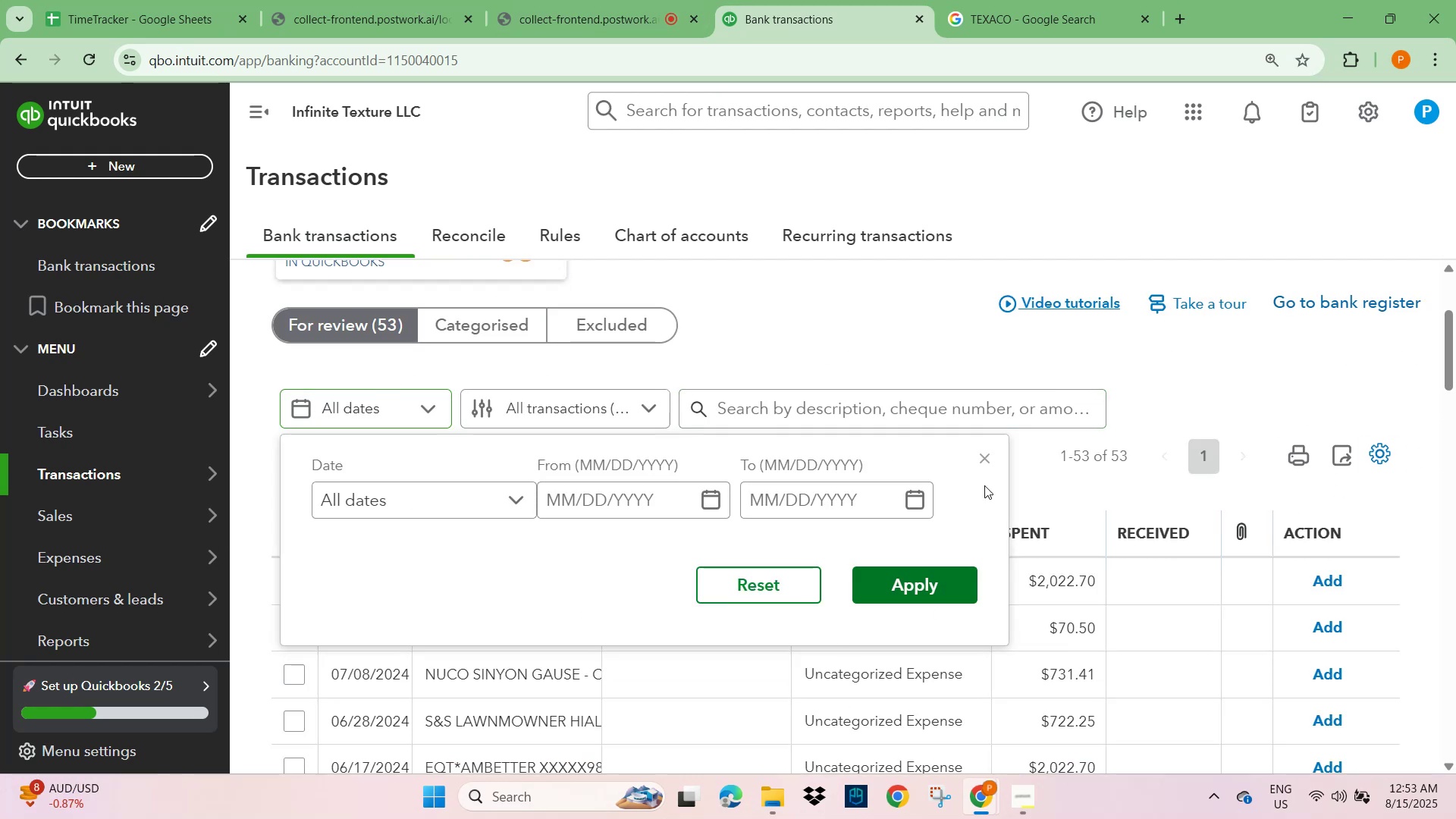 
left_click([990, 456])
 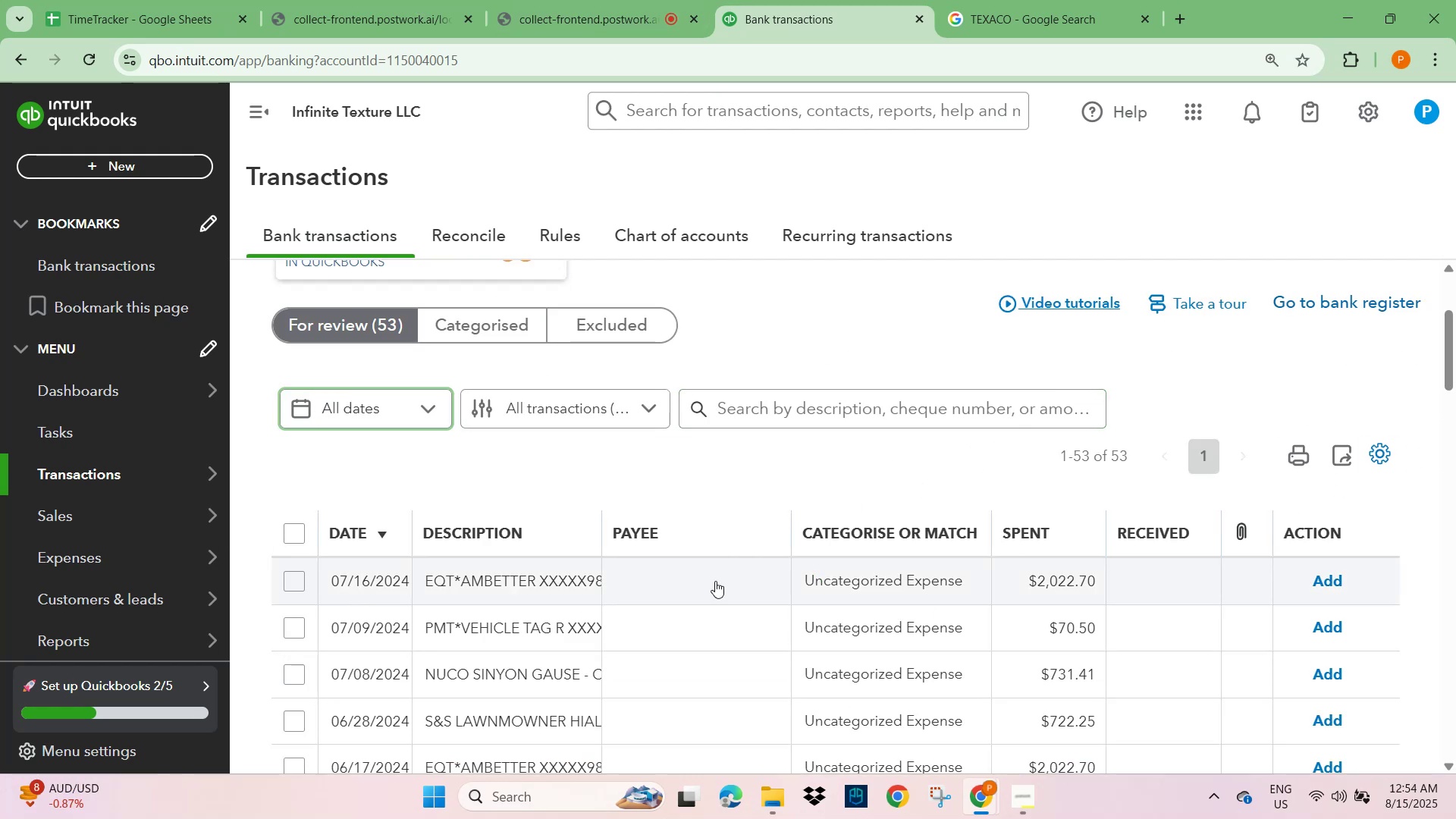 
scroll: coordinate [494, 628], scroll_direction: down, amount: 13.0
 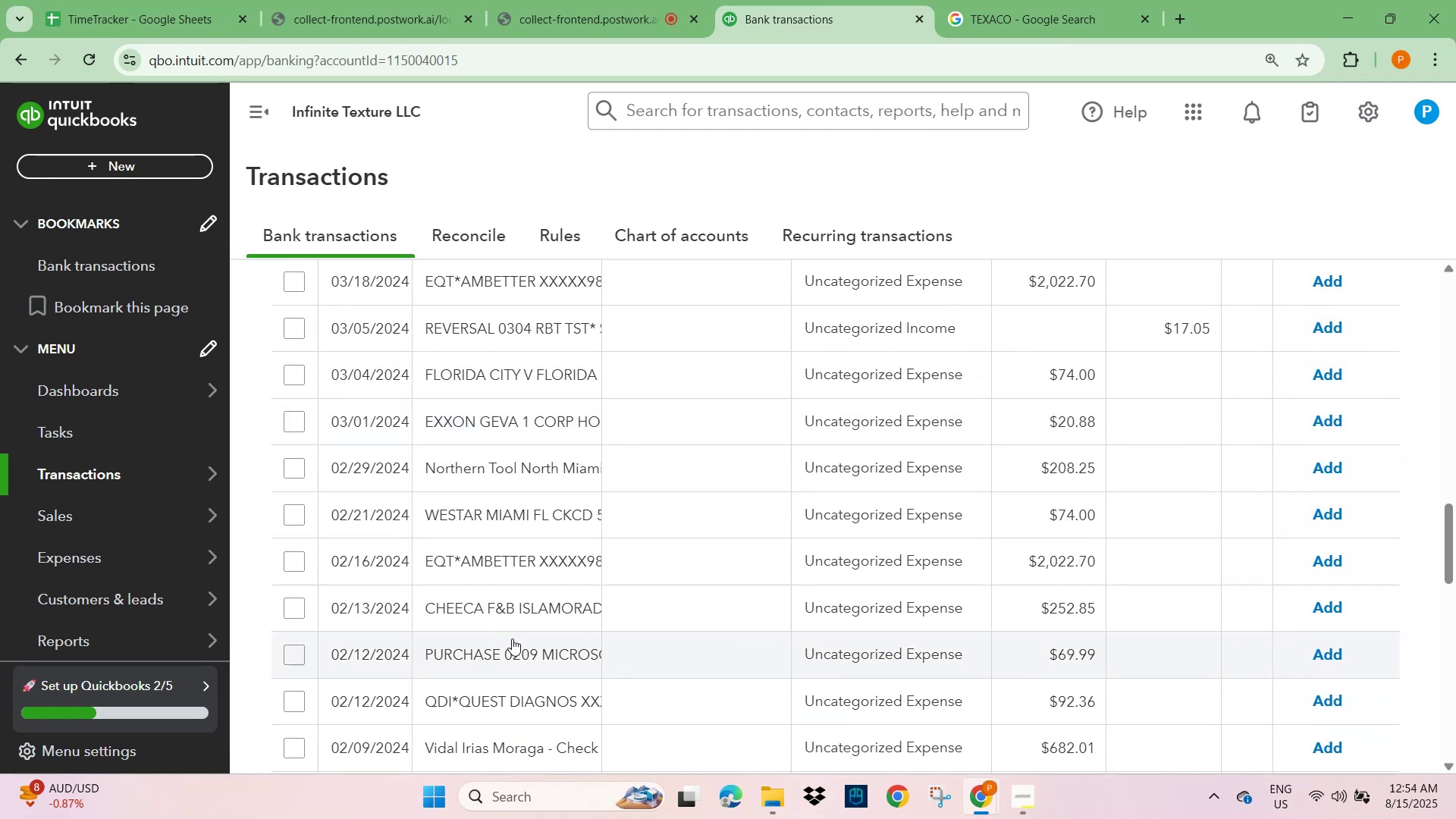 
wait(5.15)
 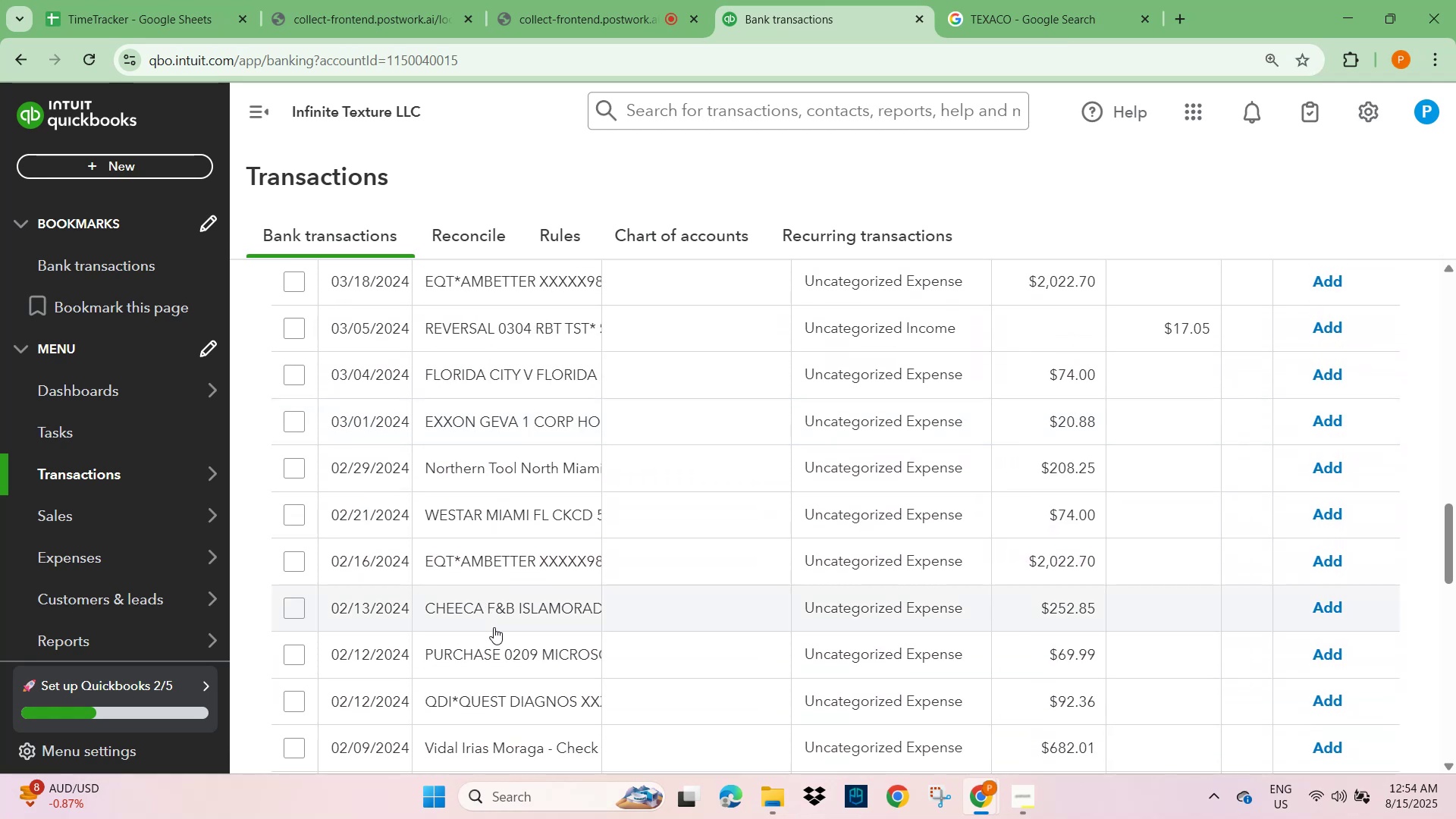 
left_click([509, 621])
 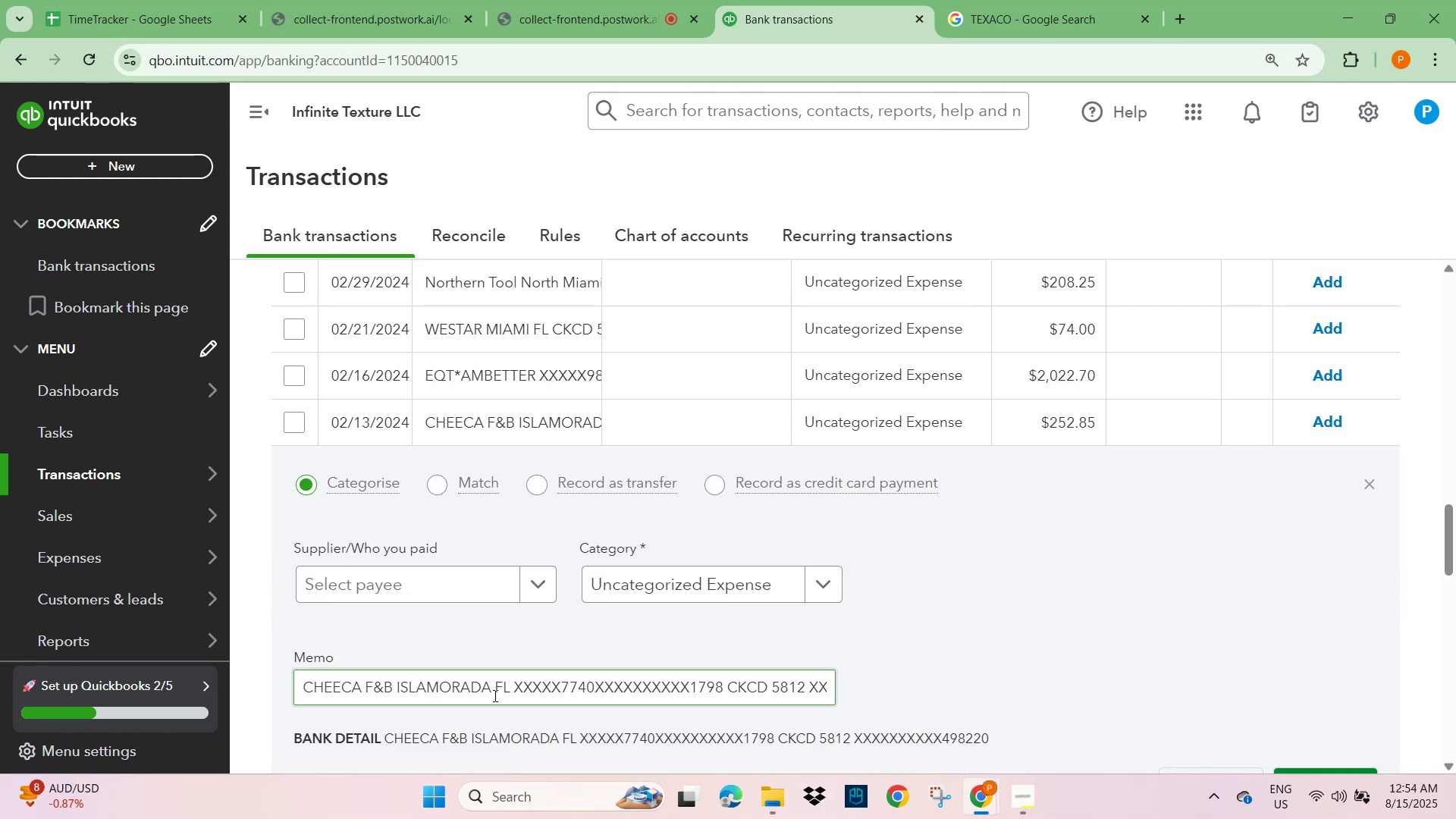 
left_click_drag(start_coordinate=[497, 687], to_coordinate=[187, 711])
 